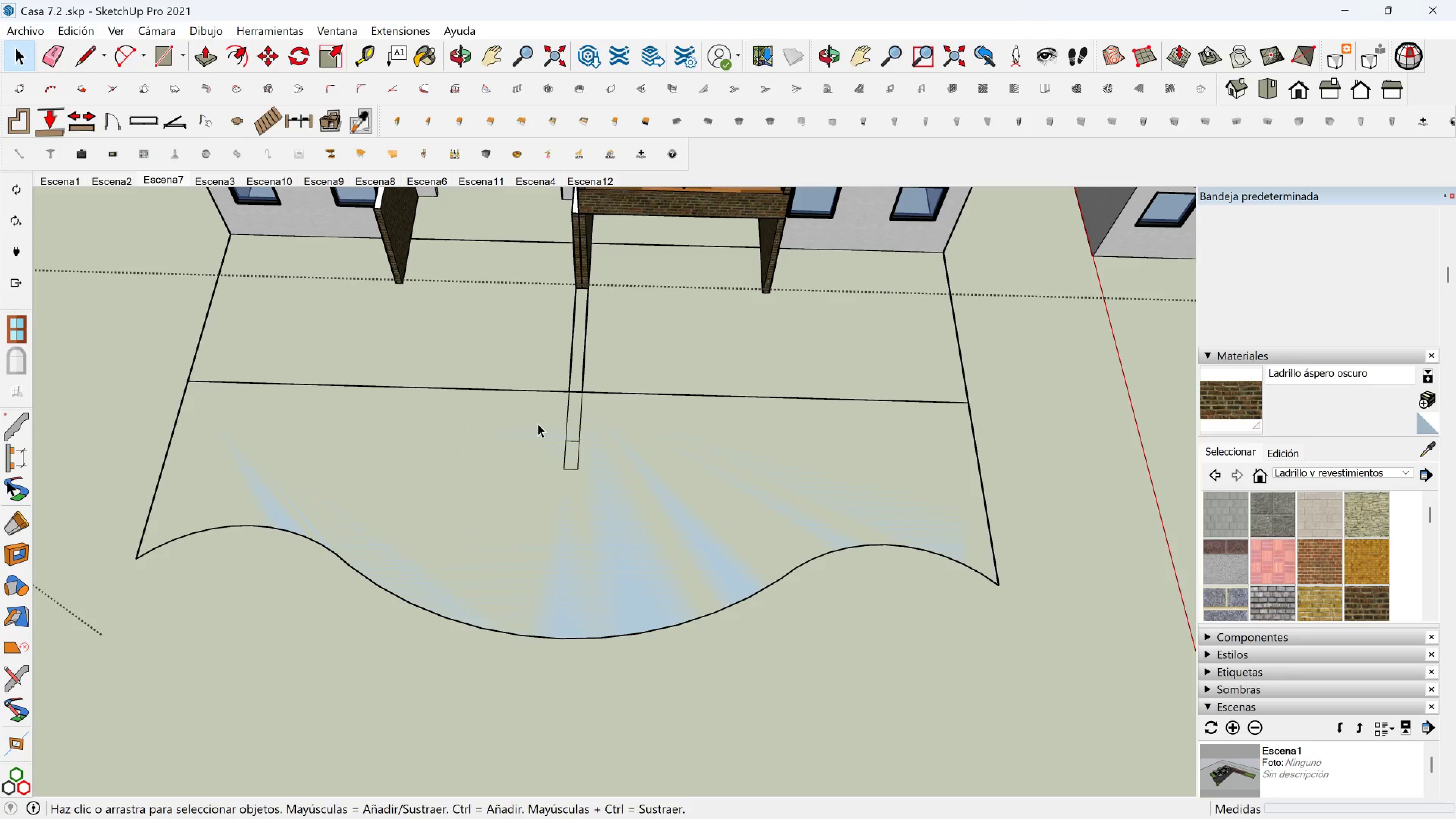 
left_click_drag(start_coordinate=[536, 420], to_coordinate=[602, 501])
 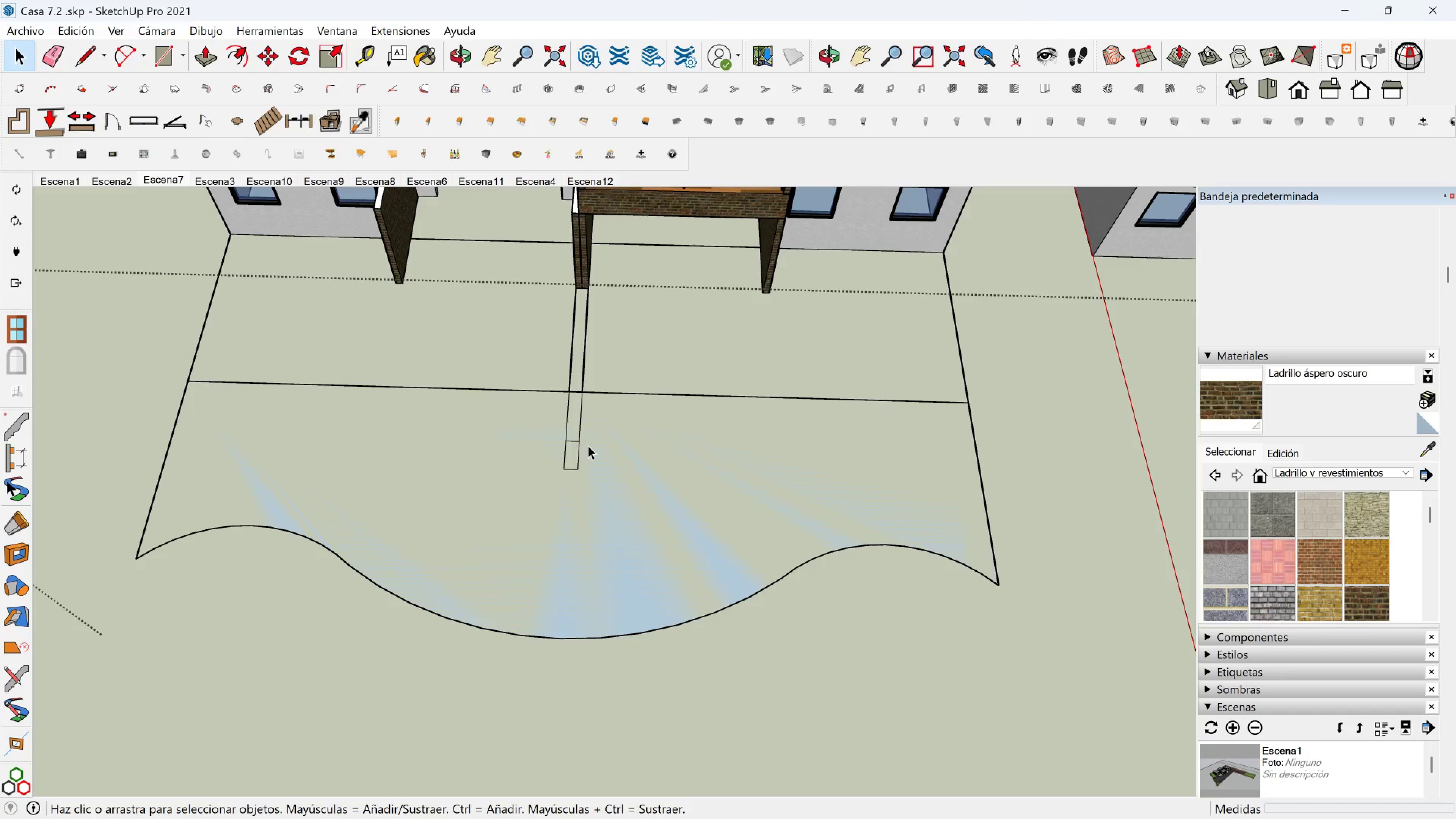 
scroll: coordinate [587, 444], scroll_direction: up, amount: 1.0
 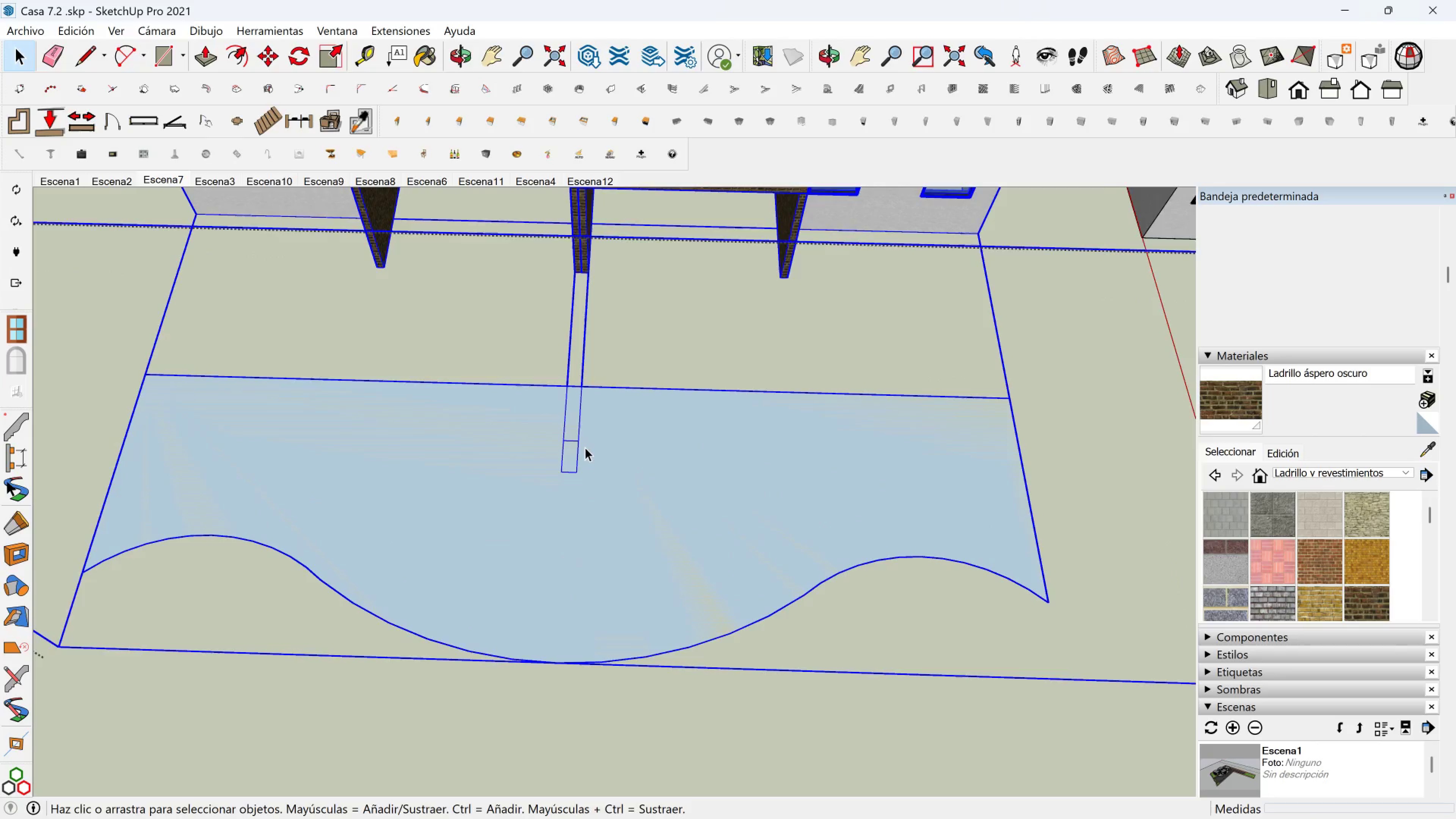 
double_click([585, 447])
 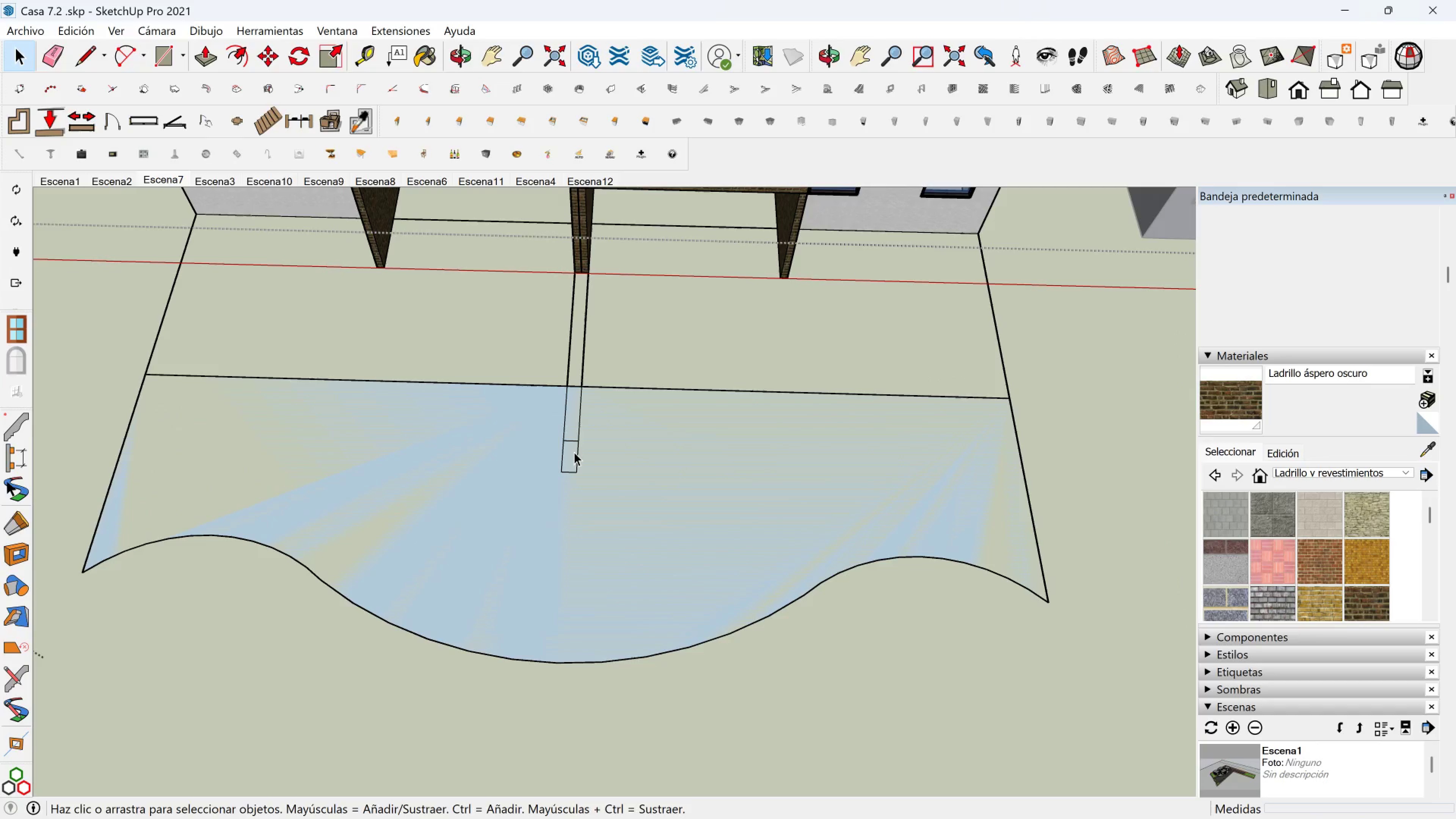 
left_click([574, 452])
 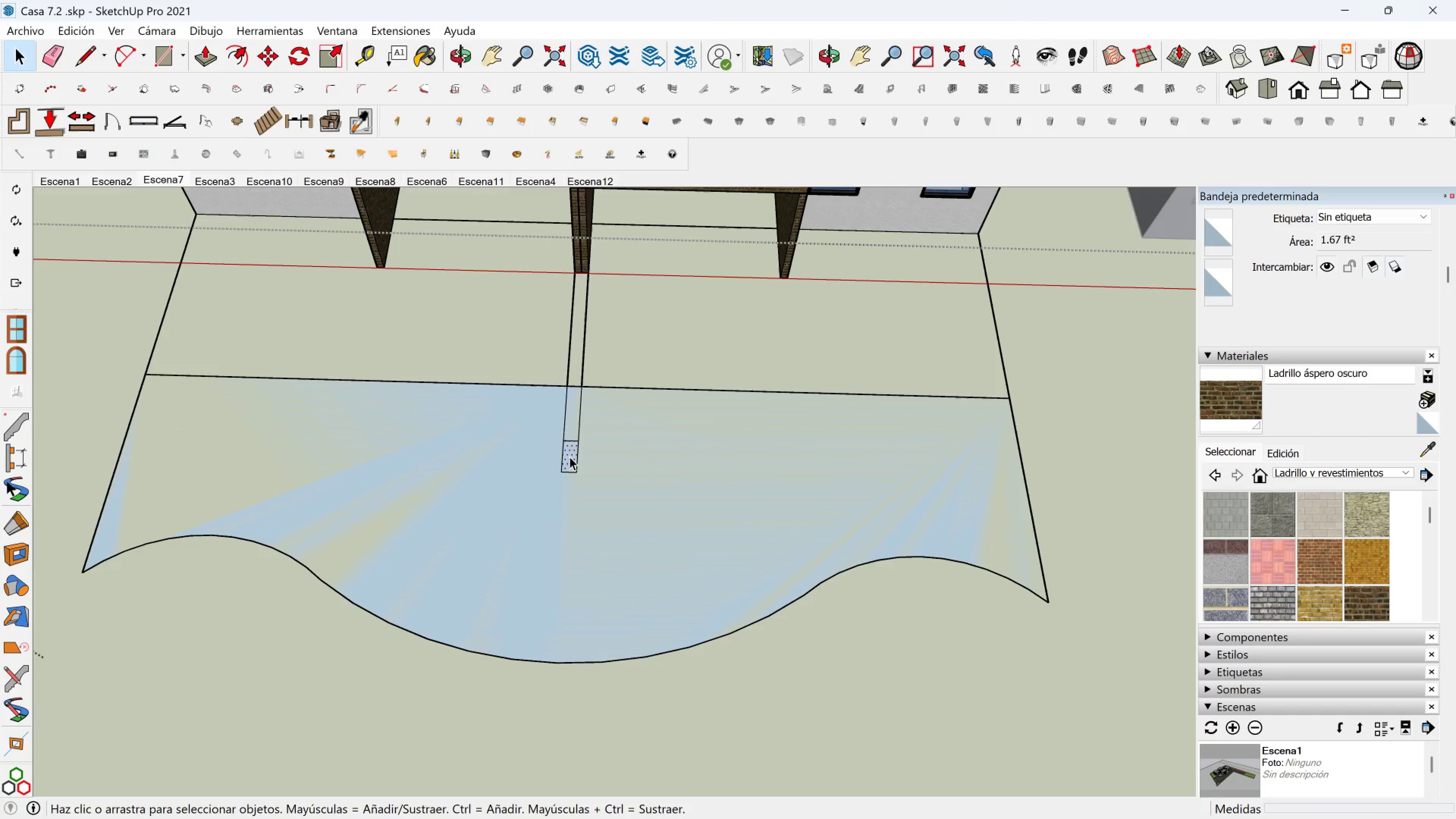 
key(M)
 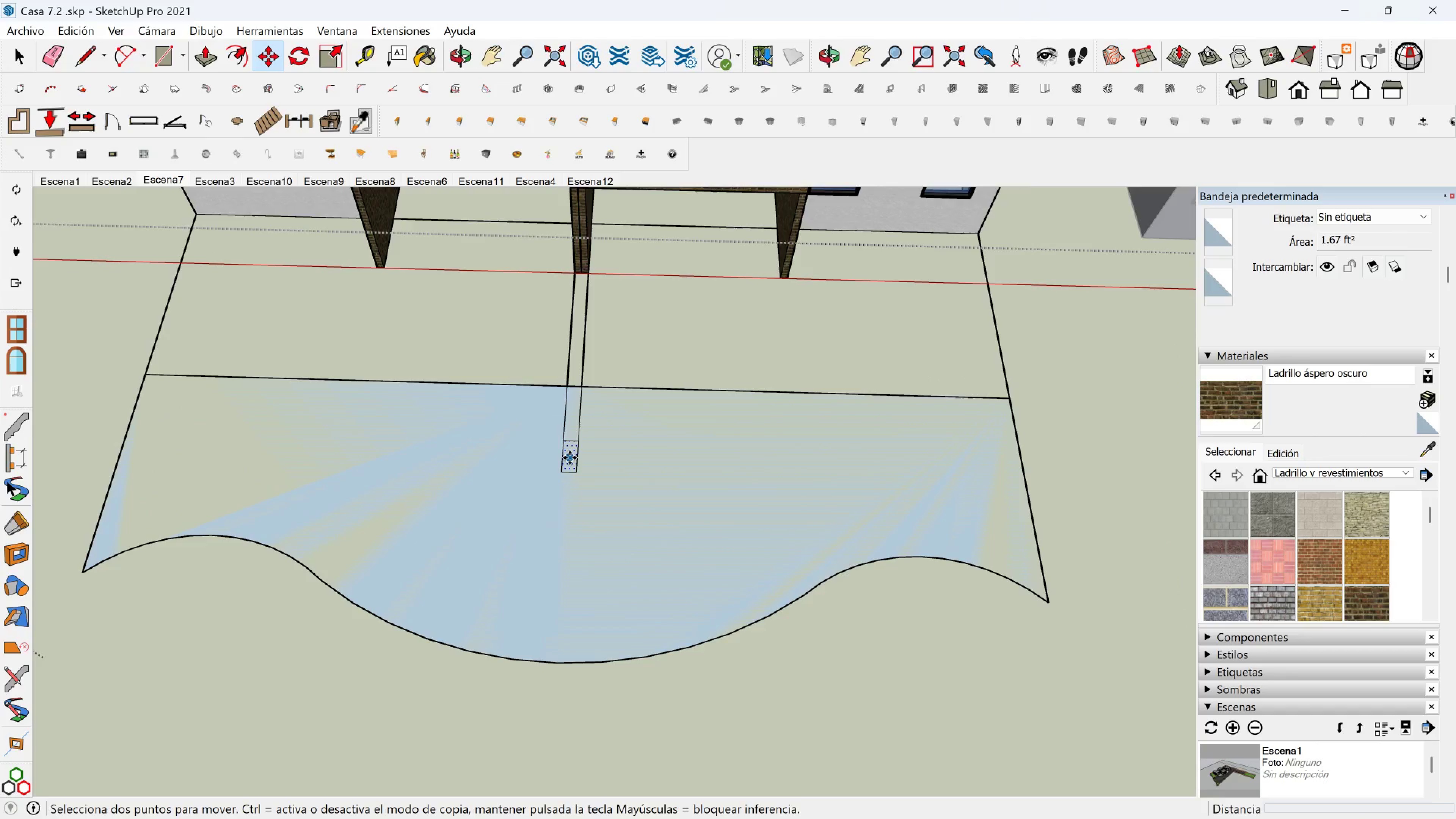 
scroll: coordinate [570, 458], scroll_direction: up, amount: 3.0
 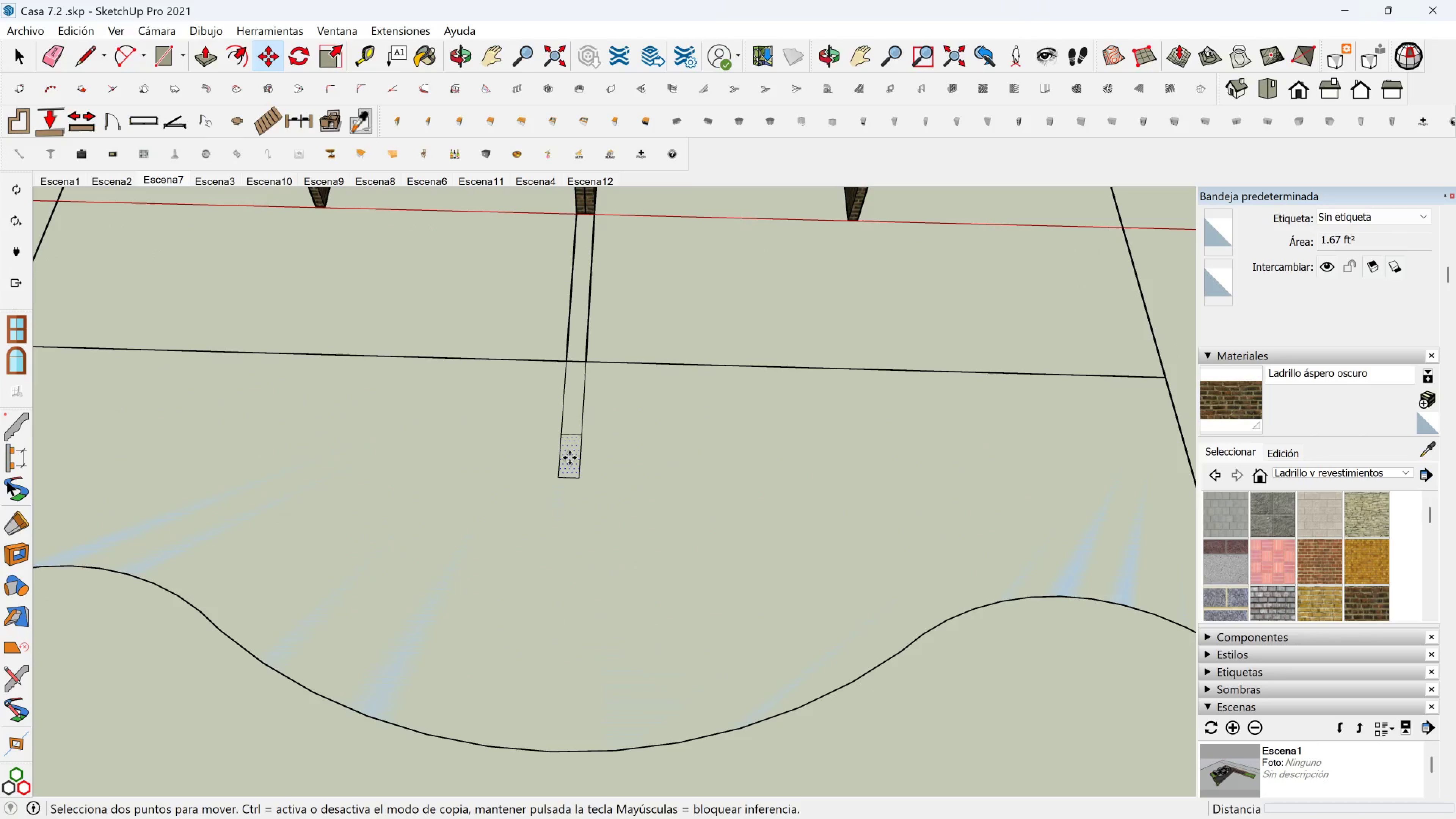 
left_click([570, 458])
 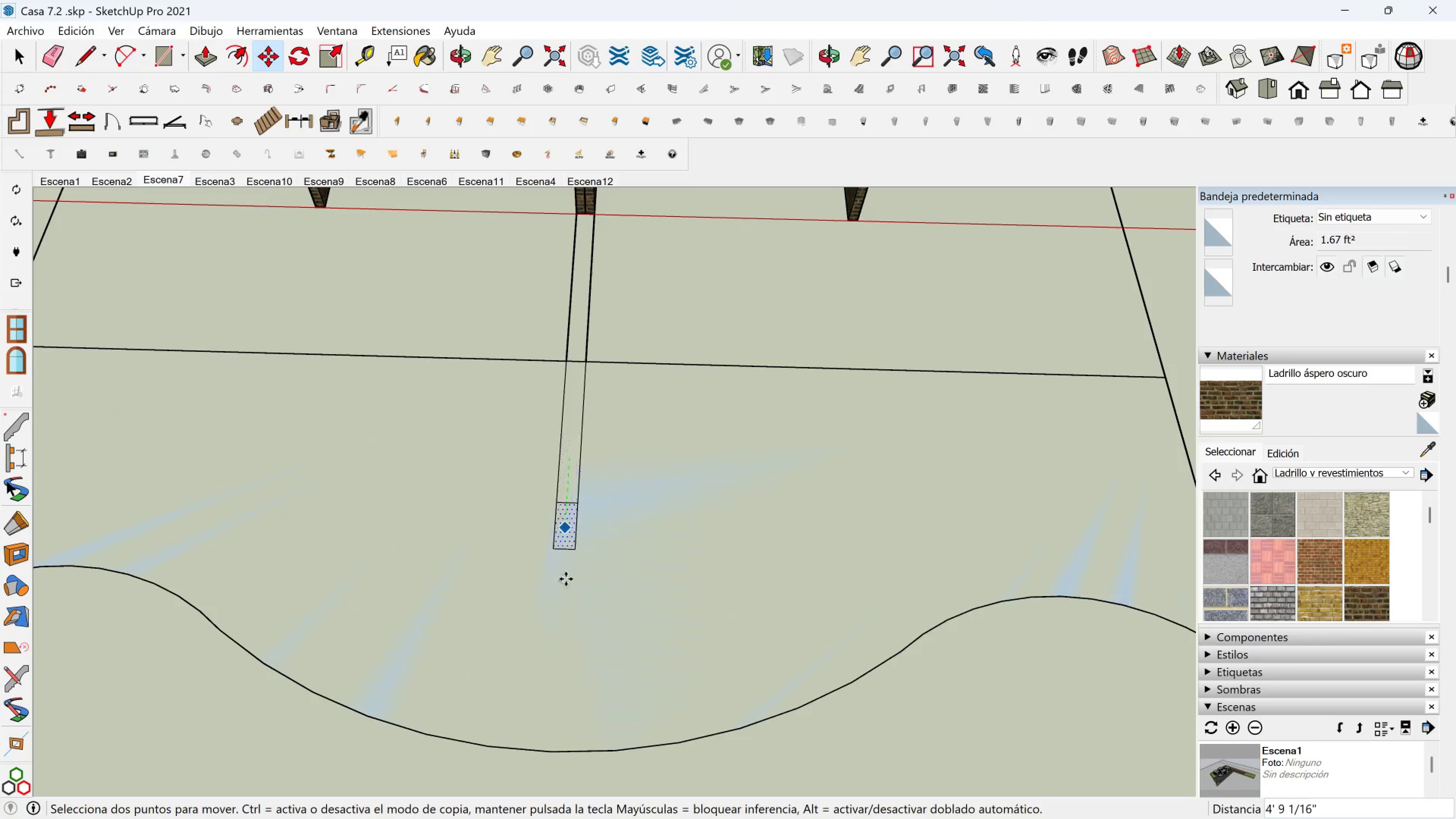 
scroll: coordinate [566, 583], scroll_direction: down, amount: 1.0
 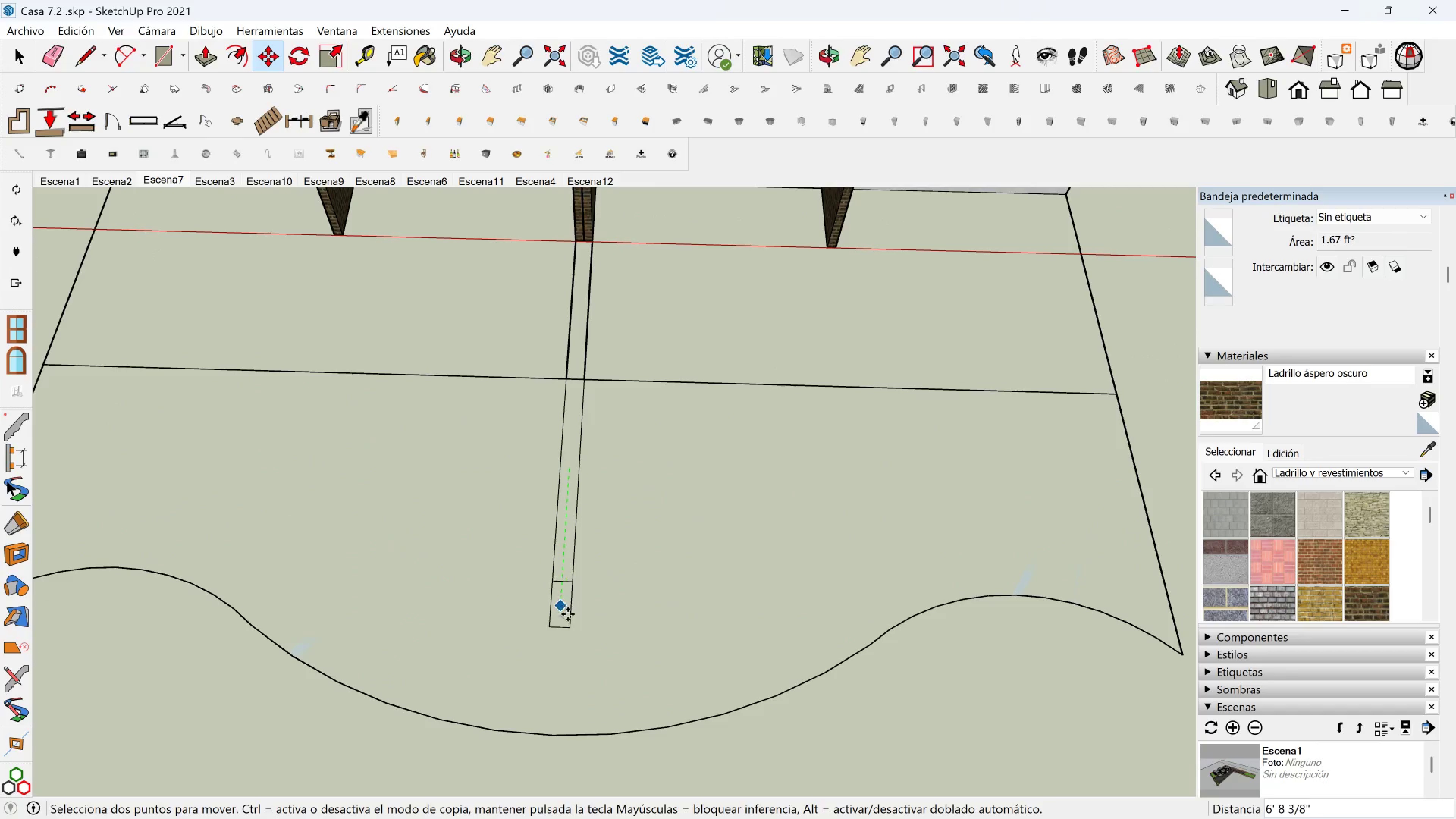 
key(Control+ControlLeft)
 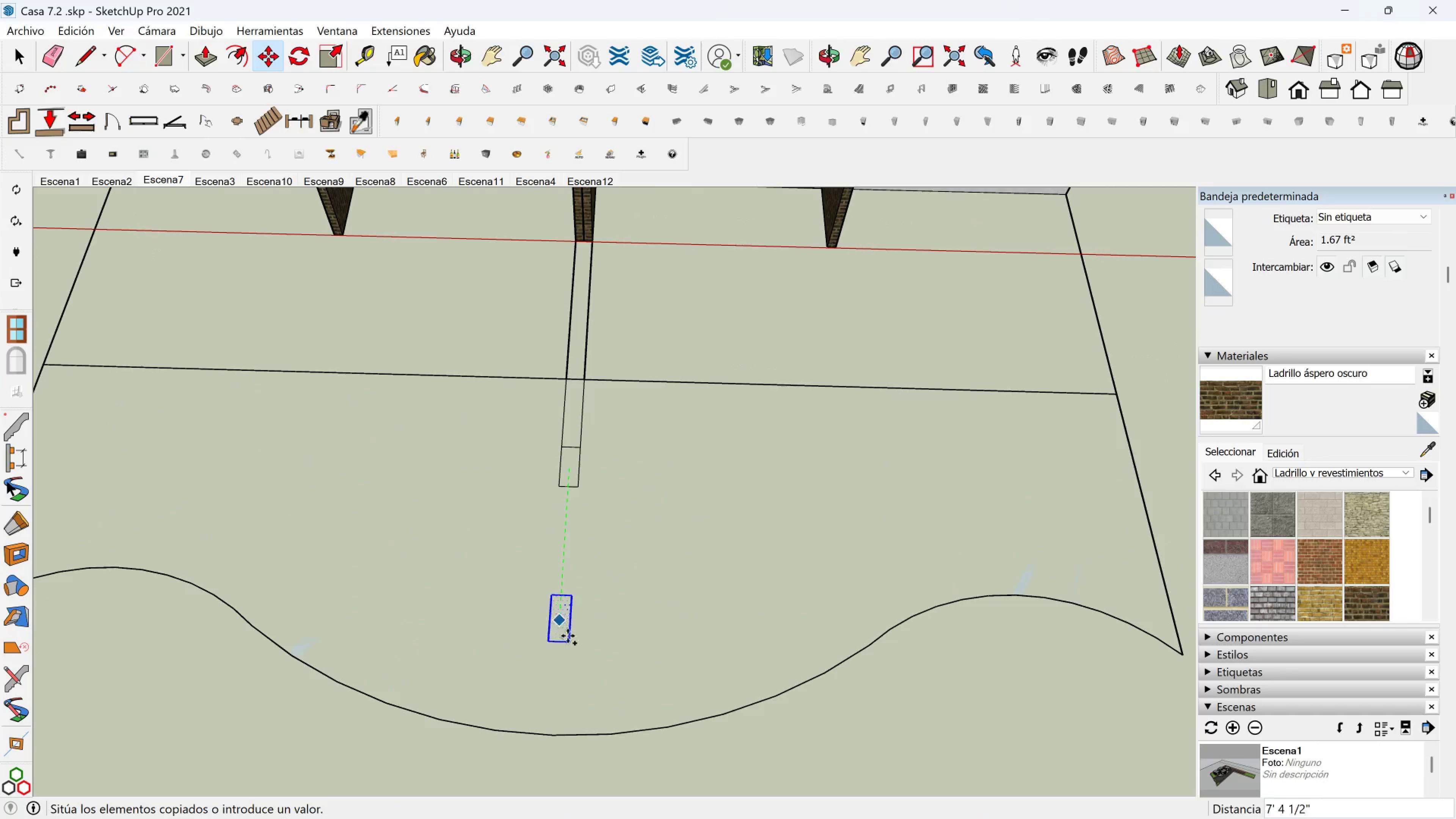 
scroll: coordinate [568, 639], scroll_direction: down, amount: 1.0
 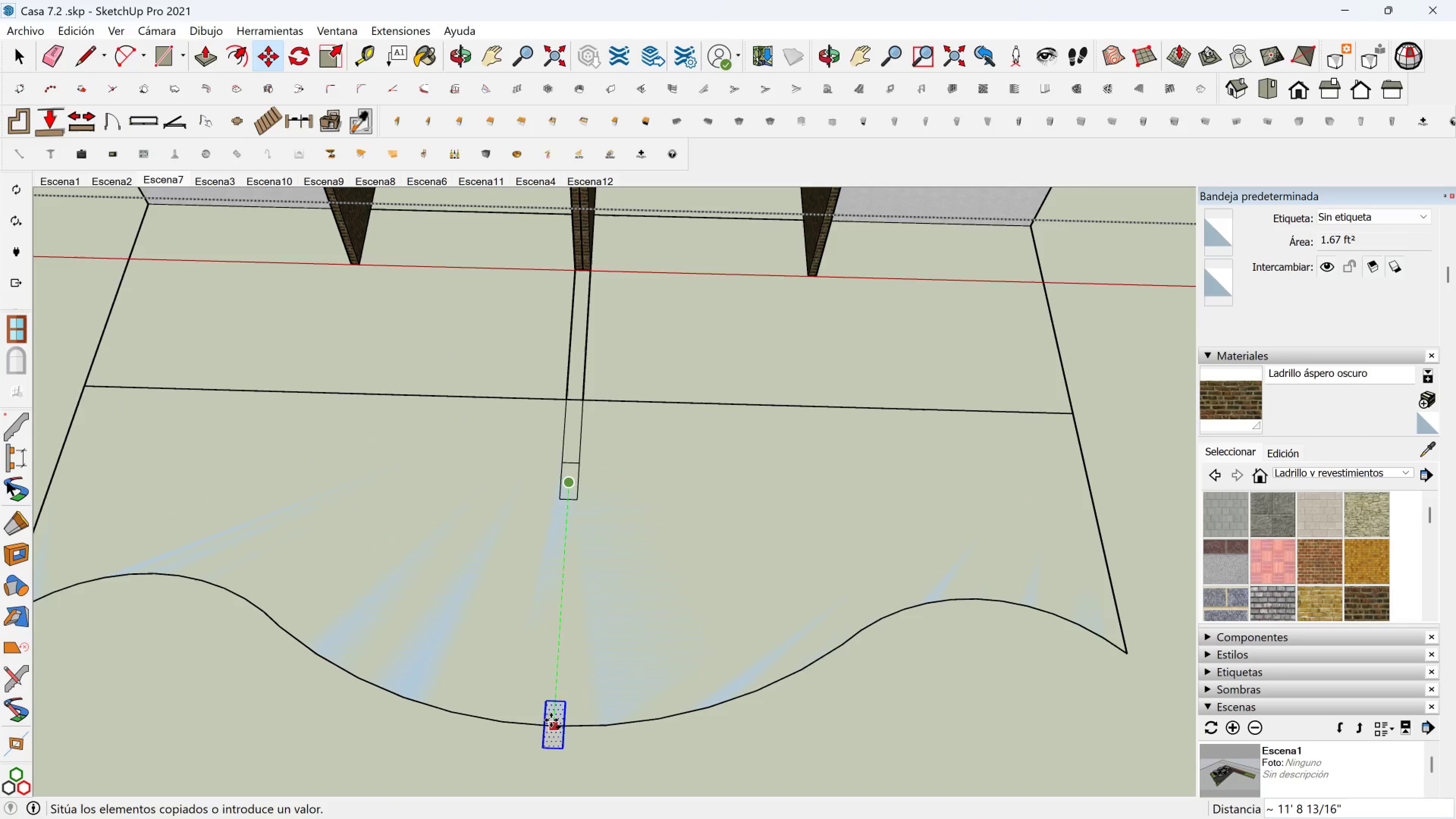 
left_click([551, 720])
 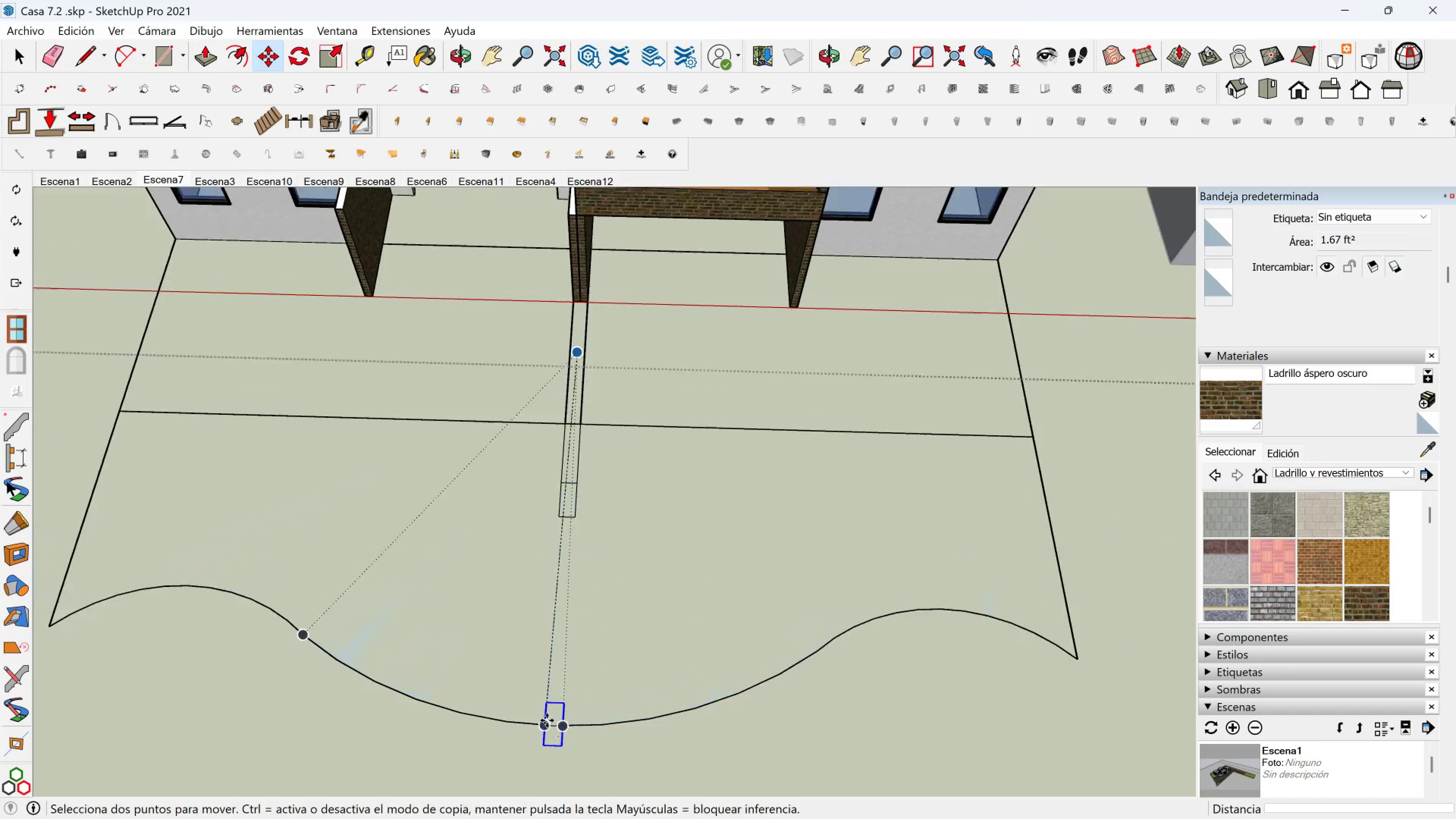 
scroll: coordinate [547, 720], scroll_direction: down, amount: 2.0
 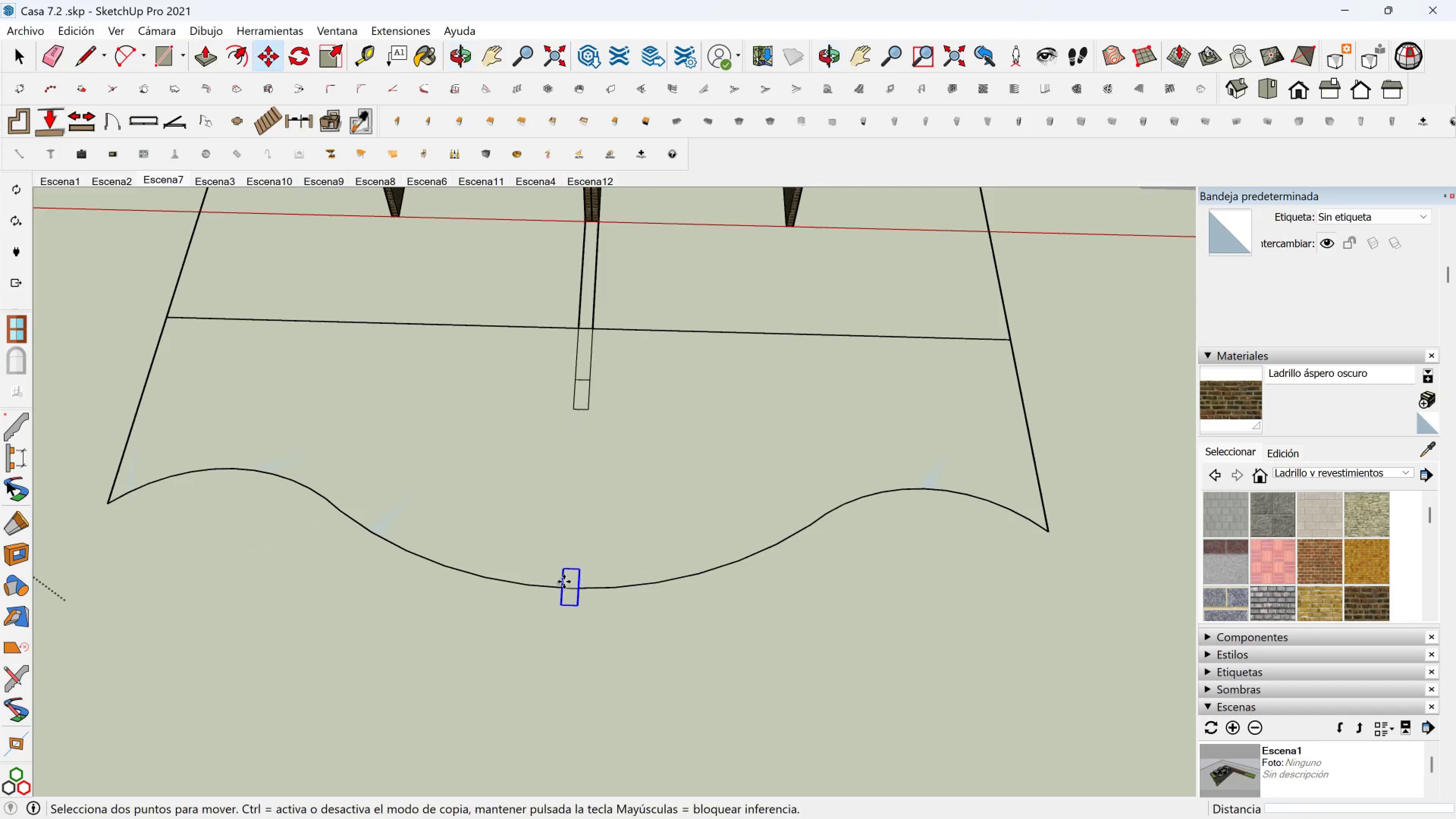 
hold_key(key=ShiftLeft, duration=0.38)
 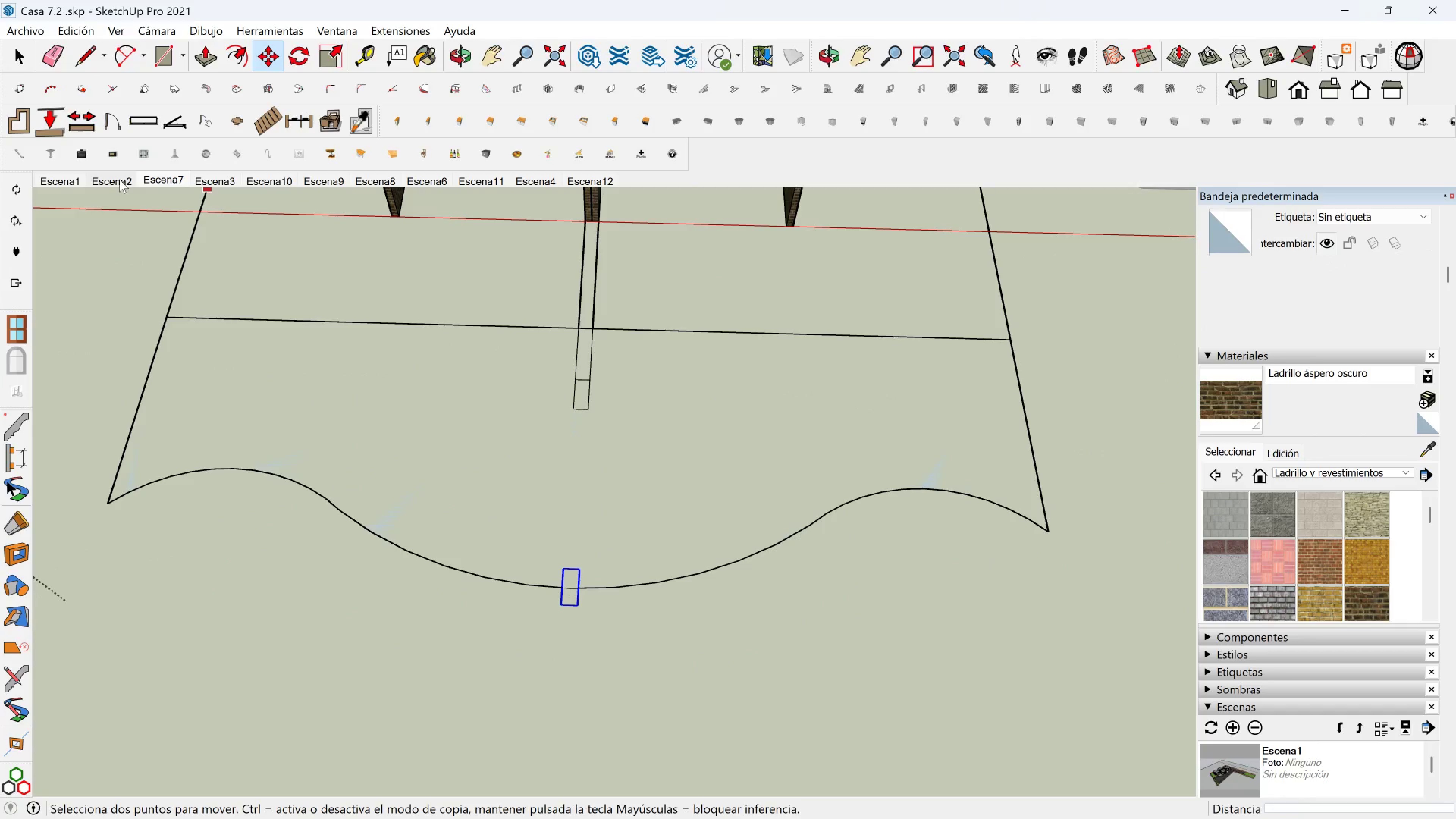 
left_click([44, 85])
 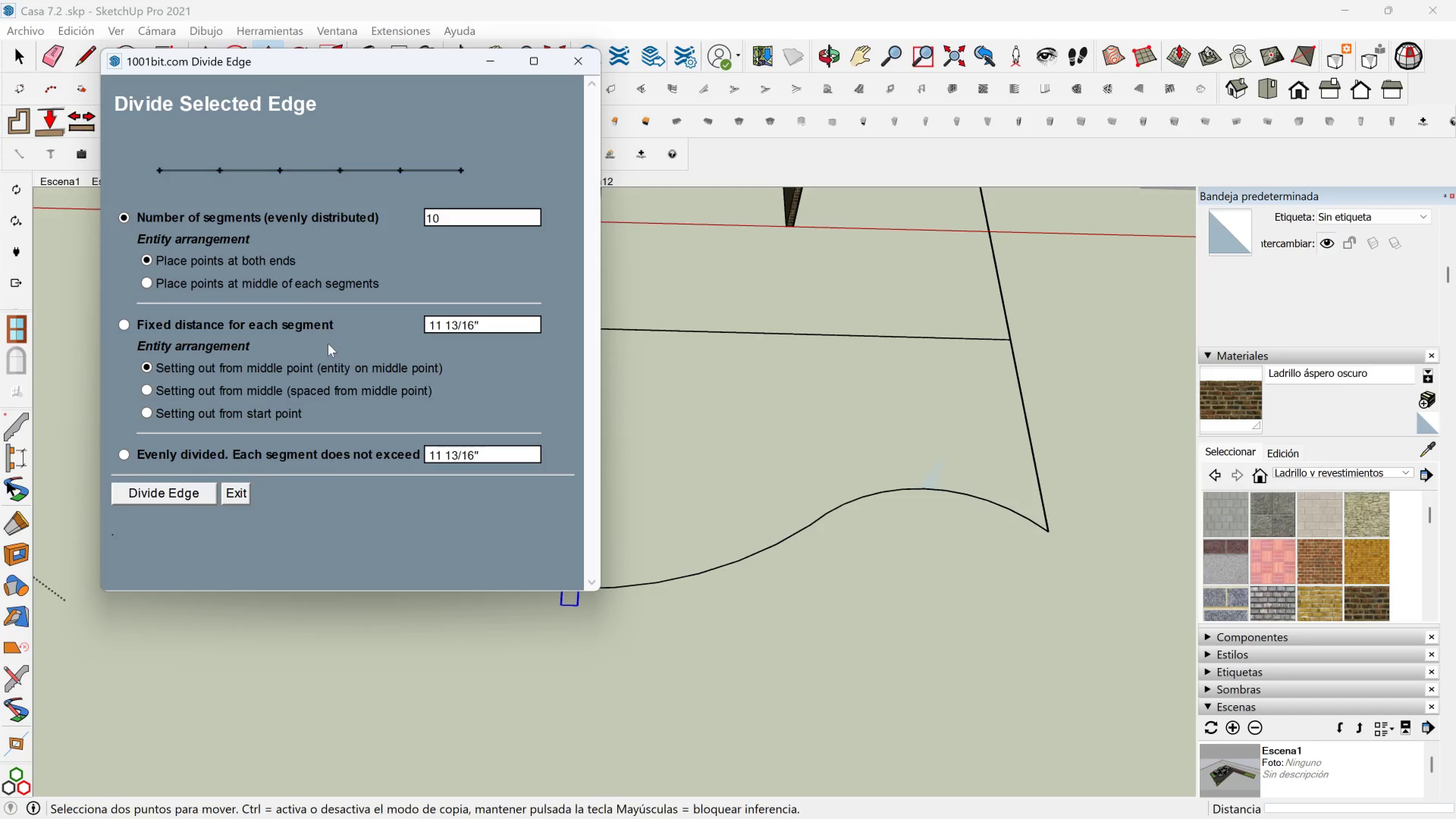 
wait(12.67)
 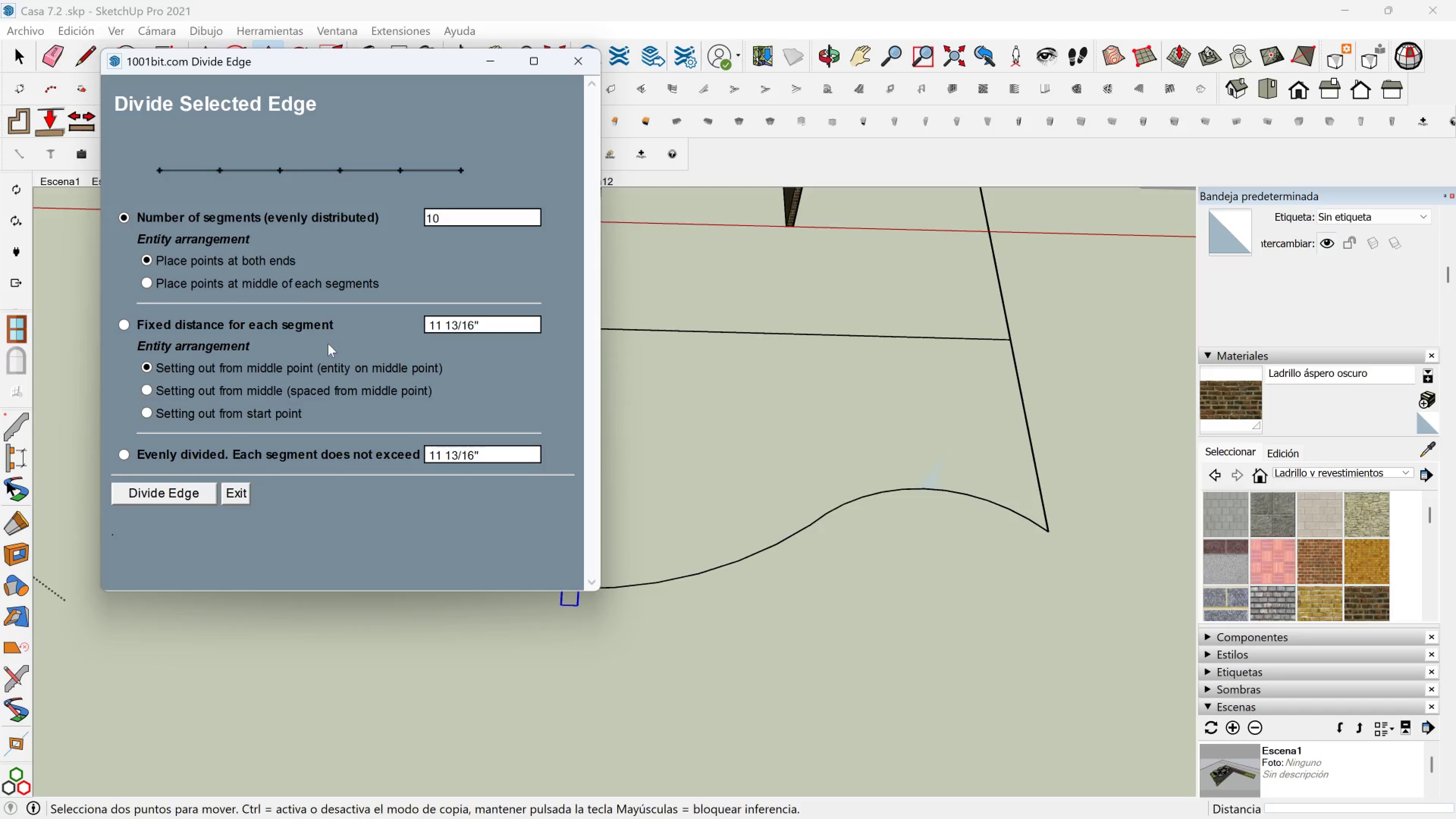 
type(24@)
 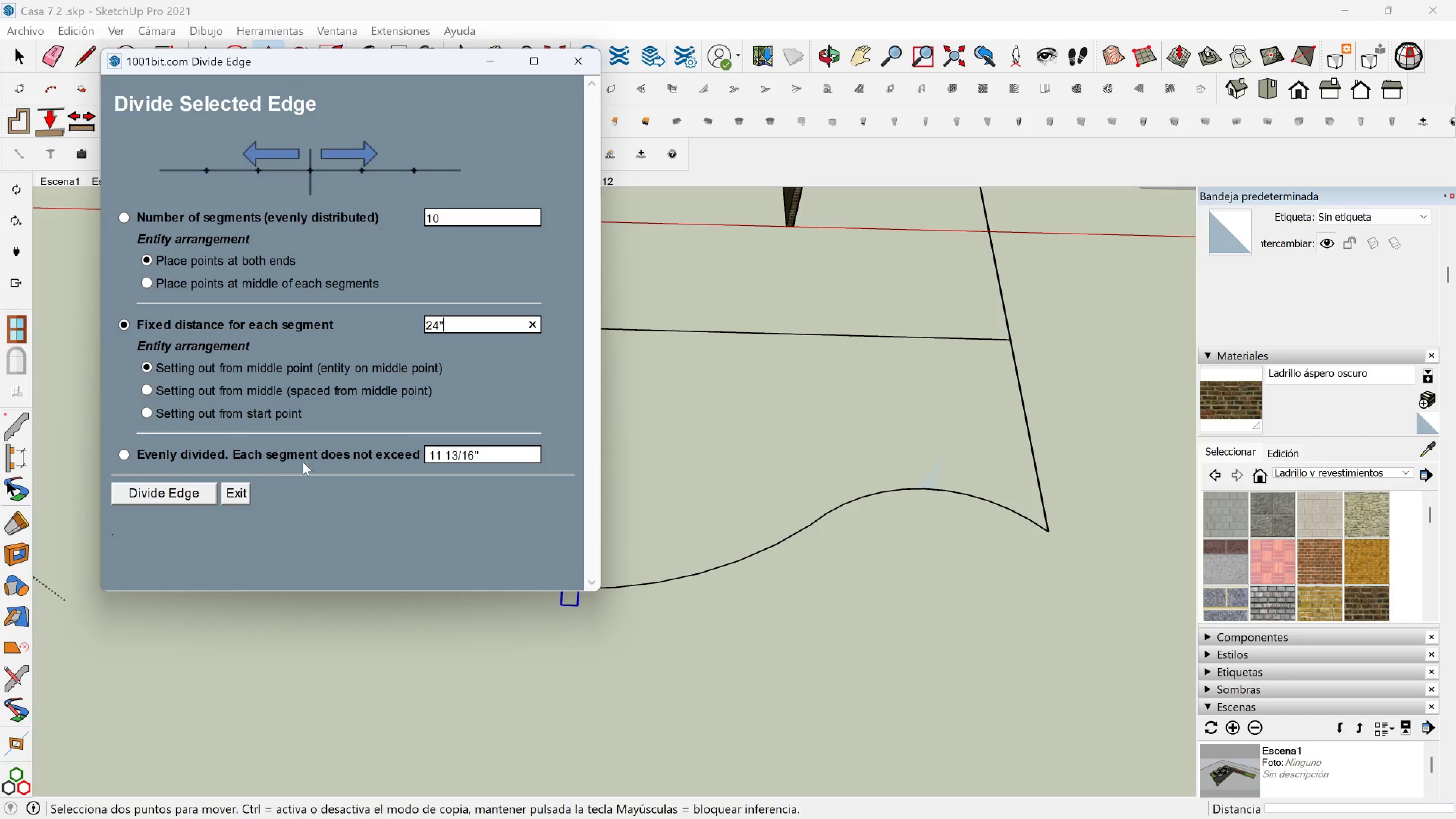 
wait(14.93)
 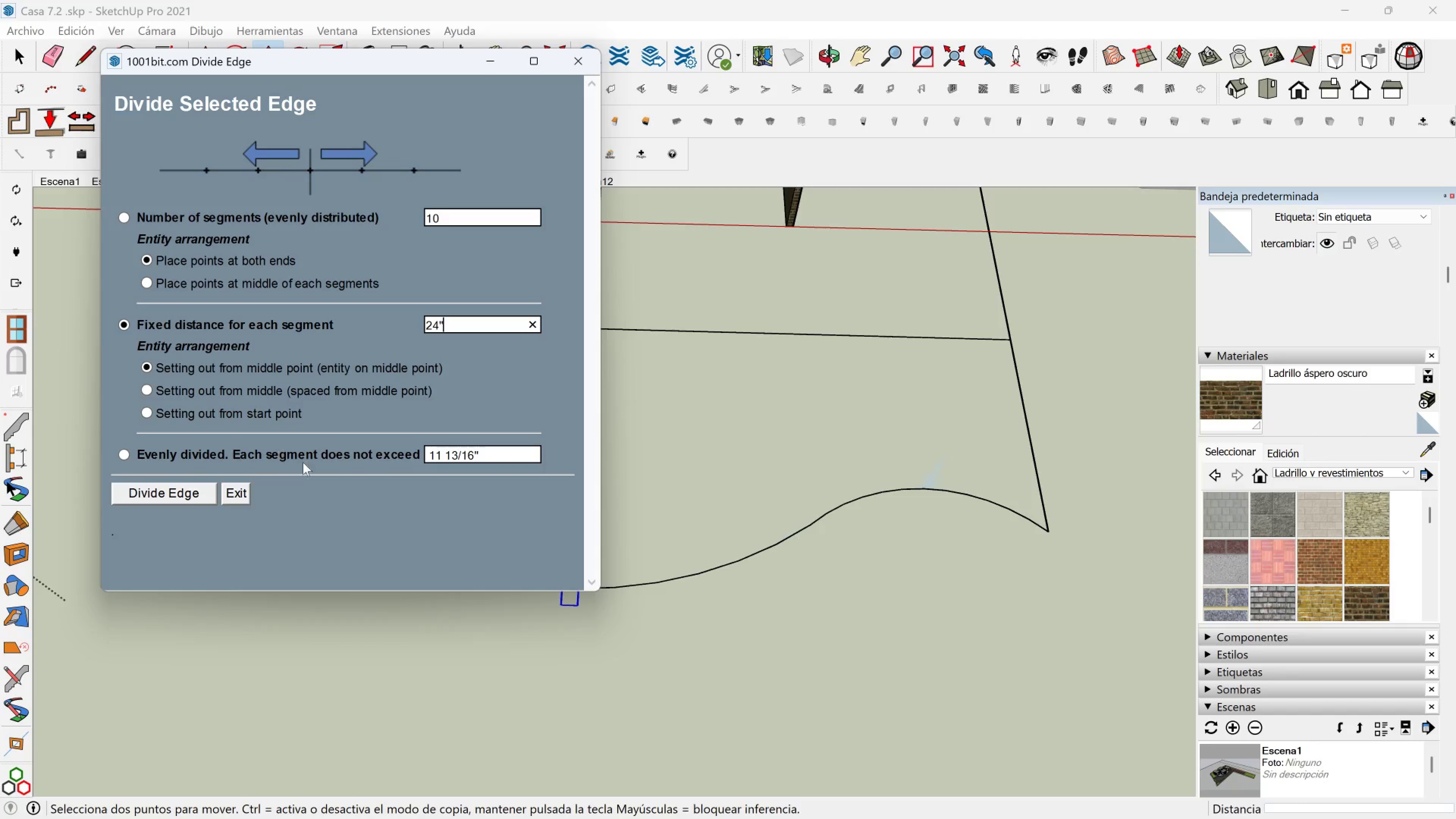 
left_click_drag(start_coordinate=[493, 457], to_coordinate=[443, 455])
 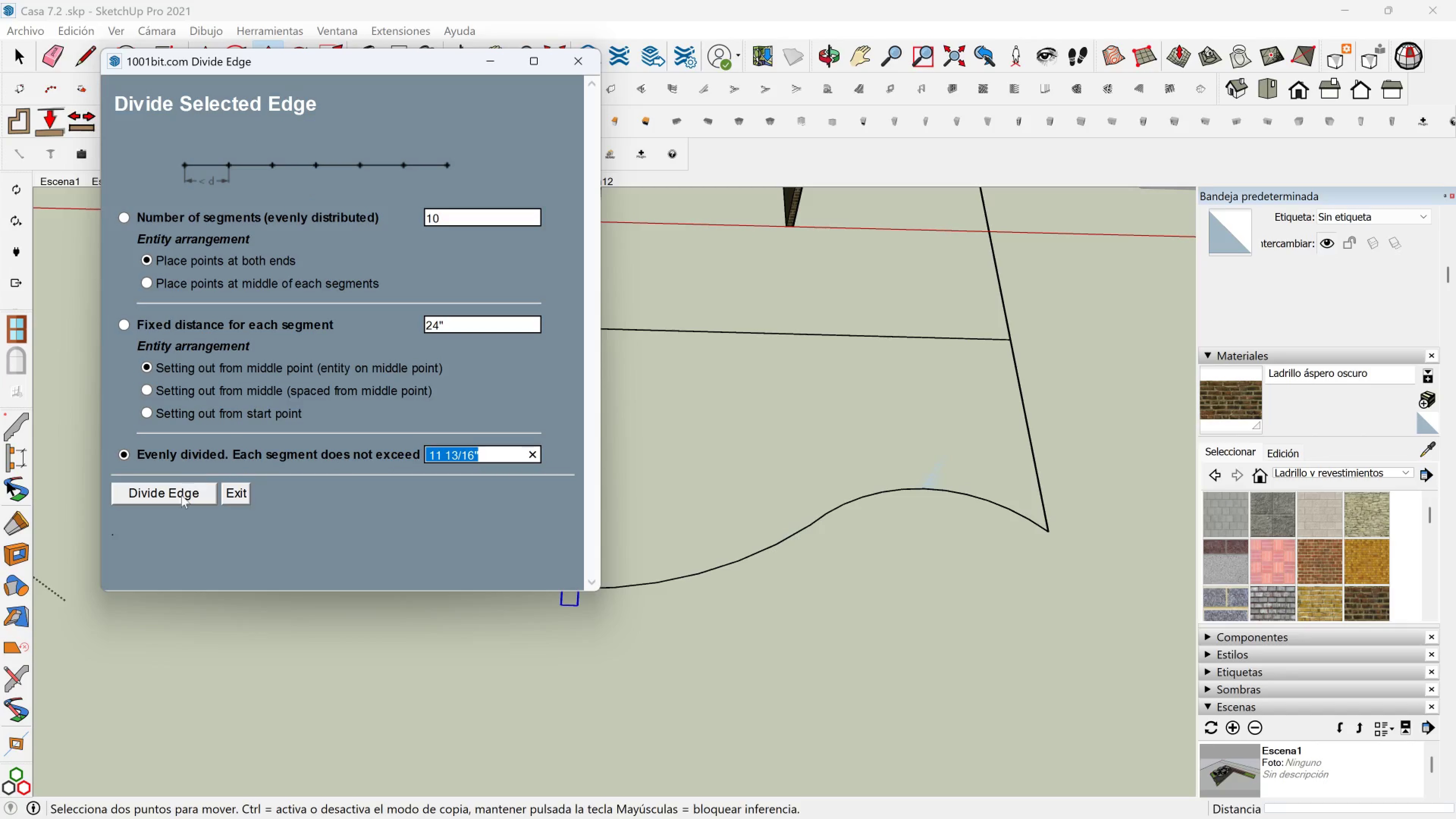 
left_click([181, 496])
 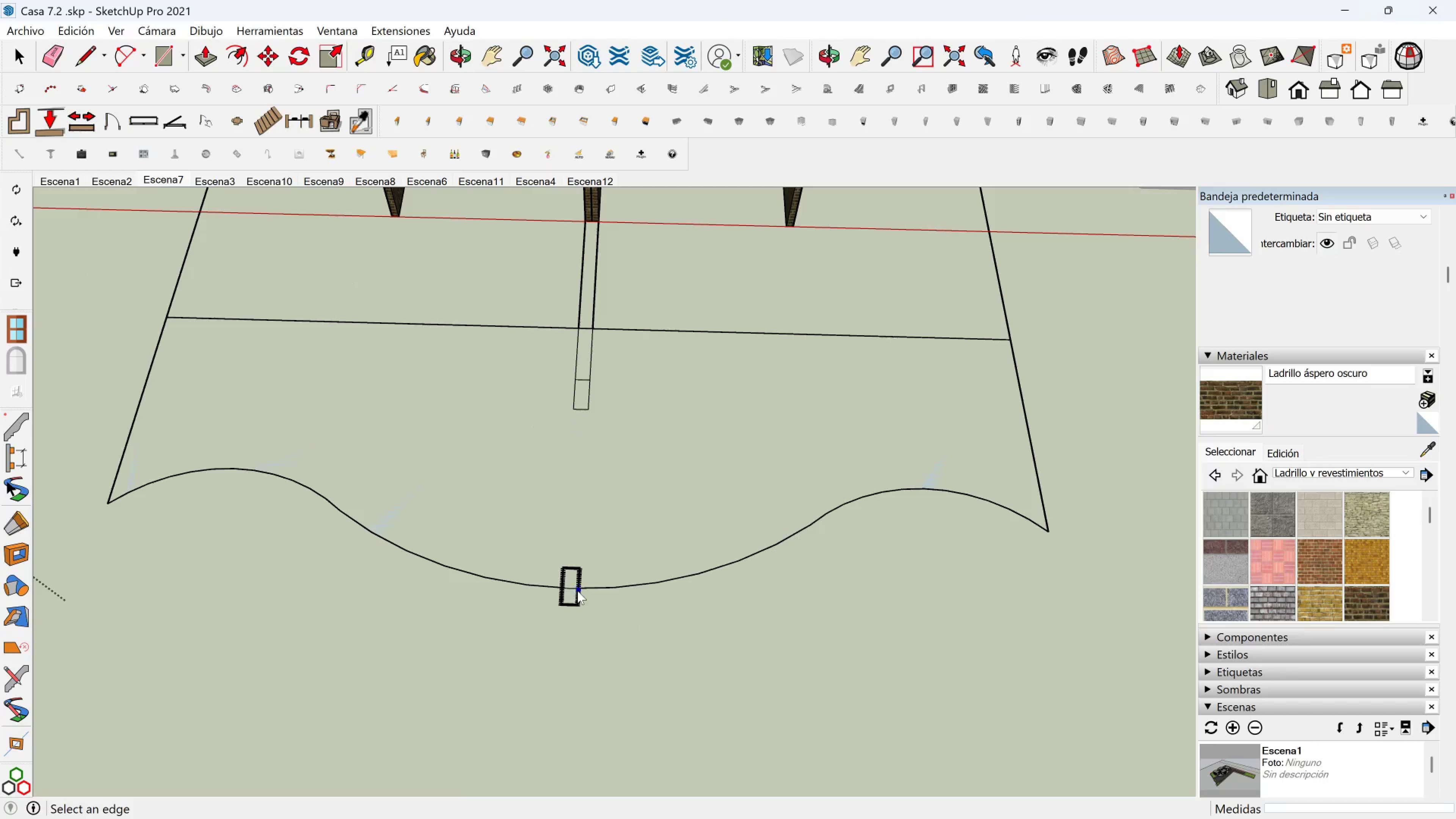 
scroll: coordinate [573, 523], scroll_direction: up, amount: 29.0
 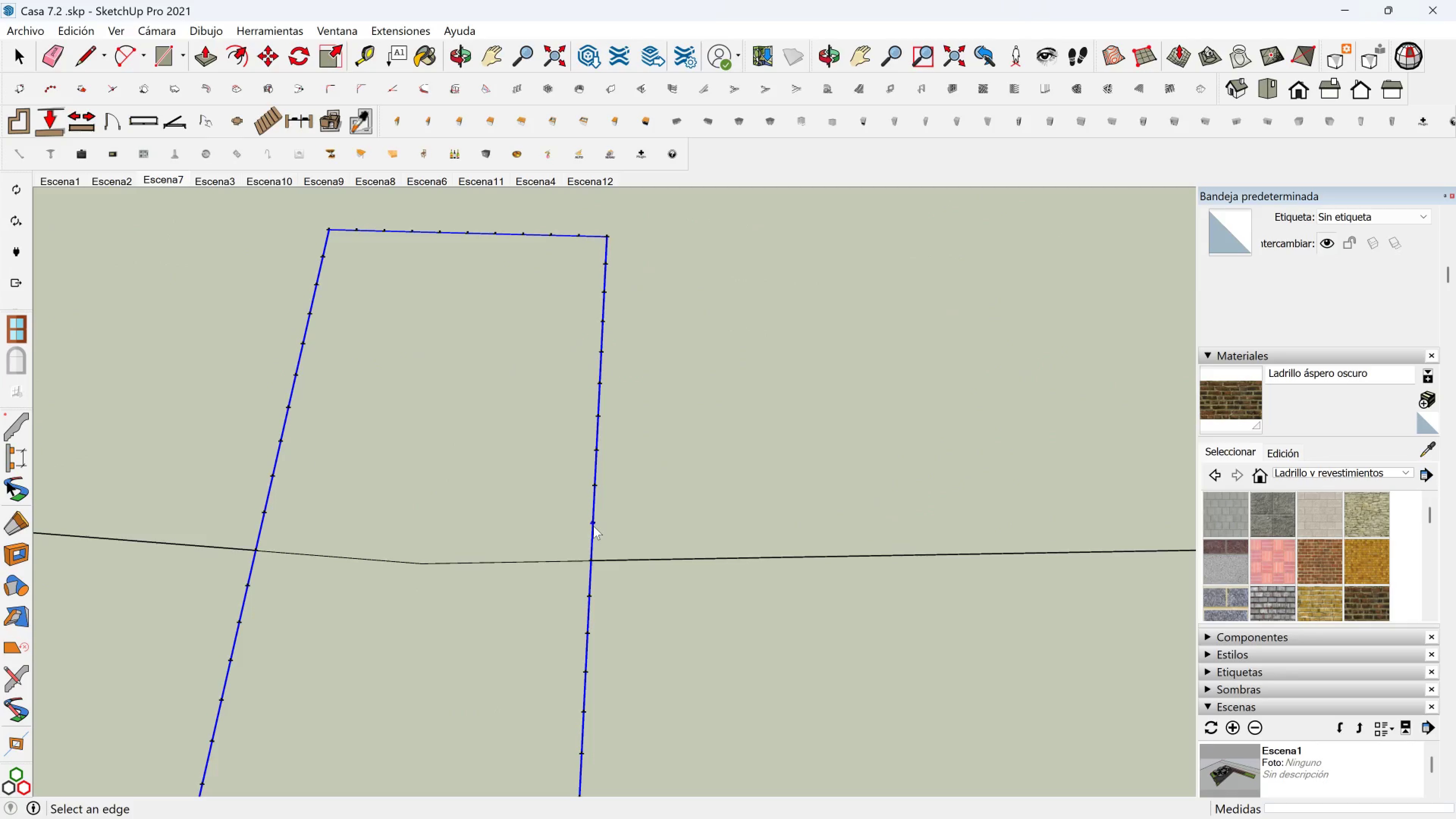 
left_click([593, 526])
 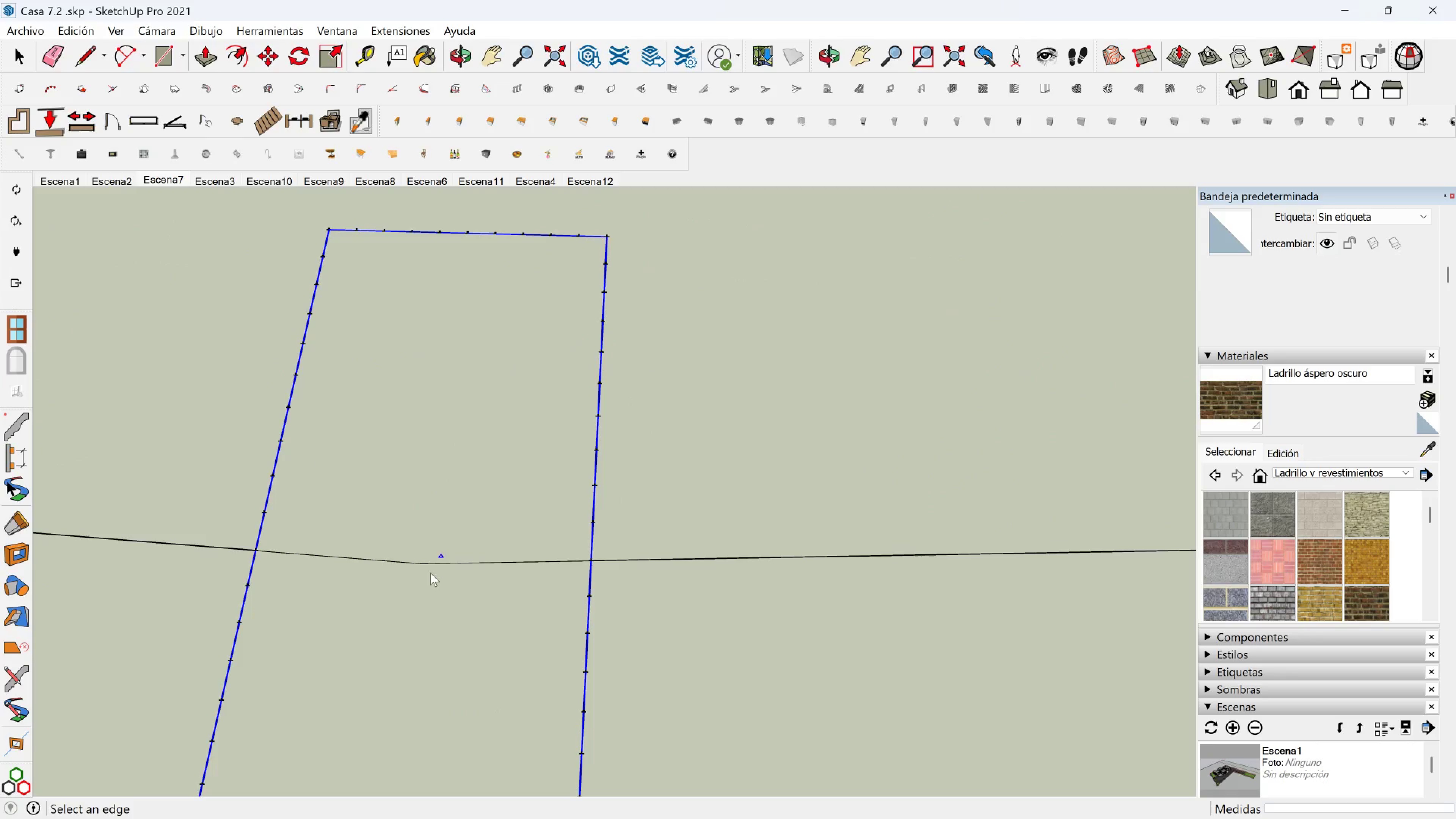 
left_click([423, 561])
 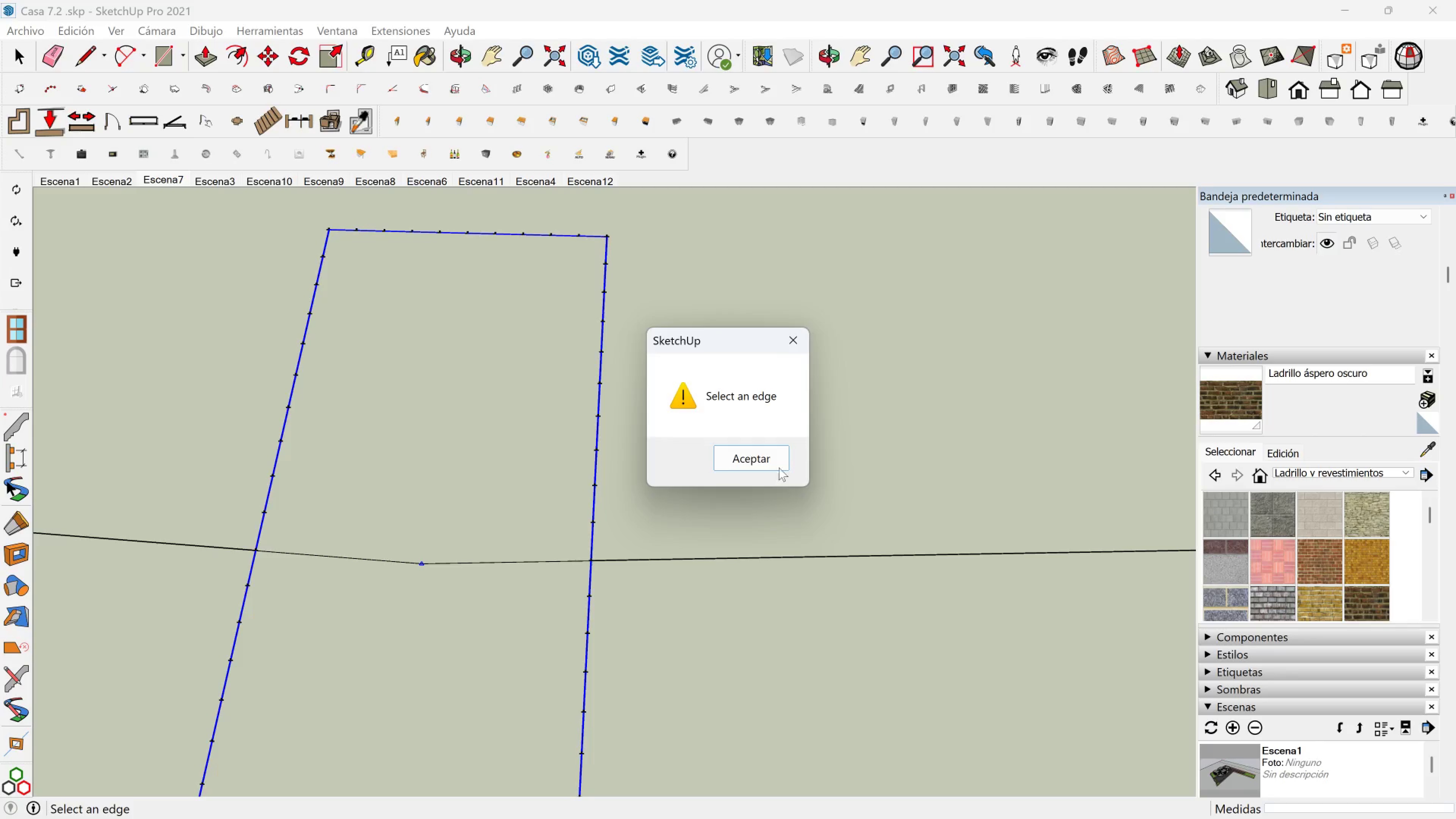 
left_click_drag(start_coordinate=[773, 458], to_coordinate=[769, 455])
 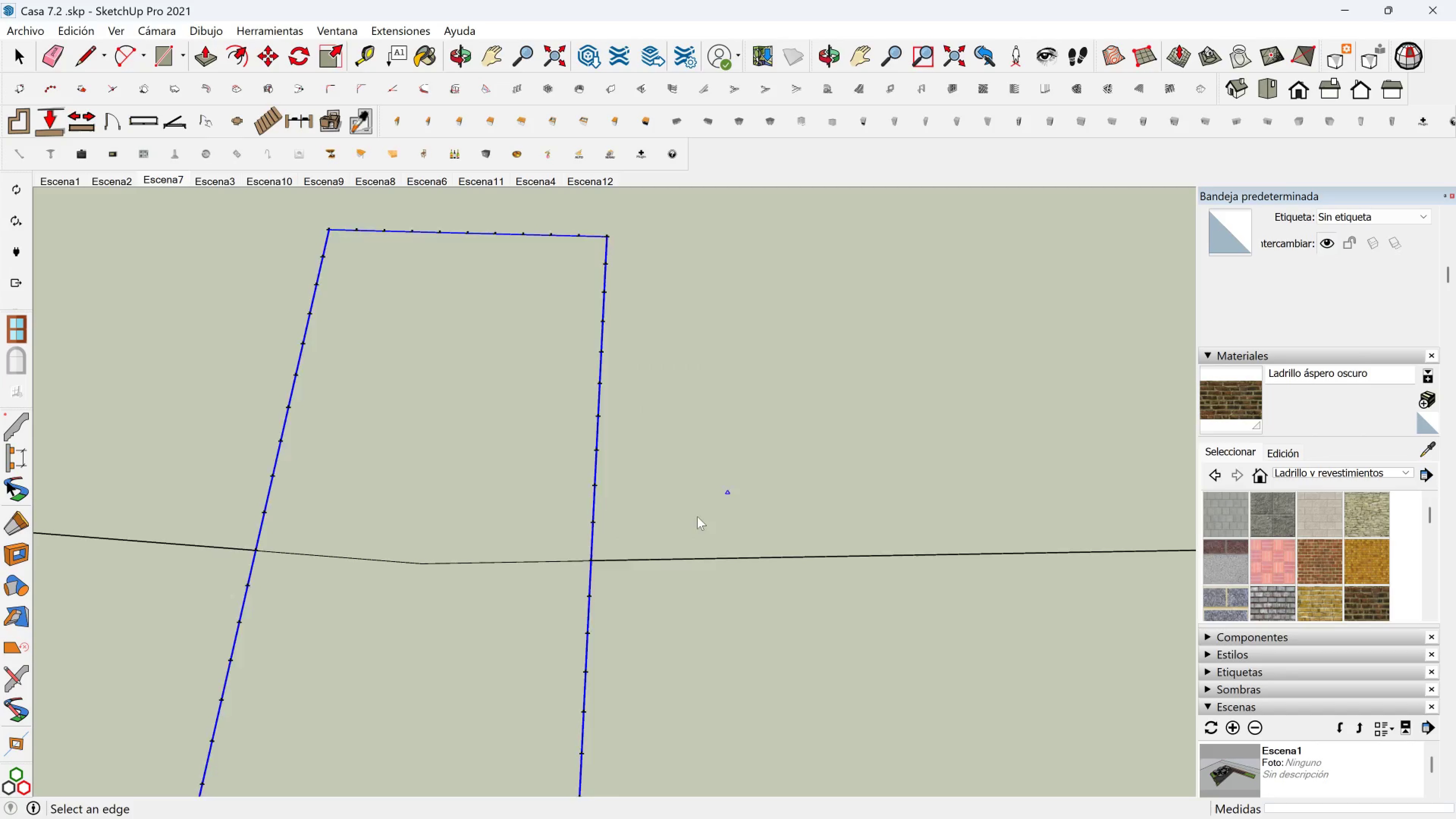 
scroll: coordinate [703, 509], scroll_direction: down, amount: 11.0
 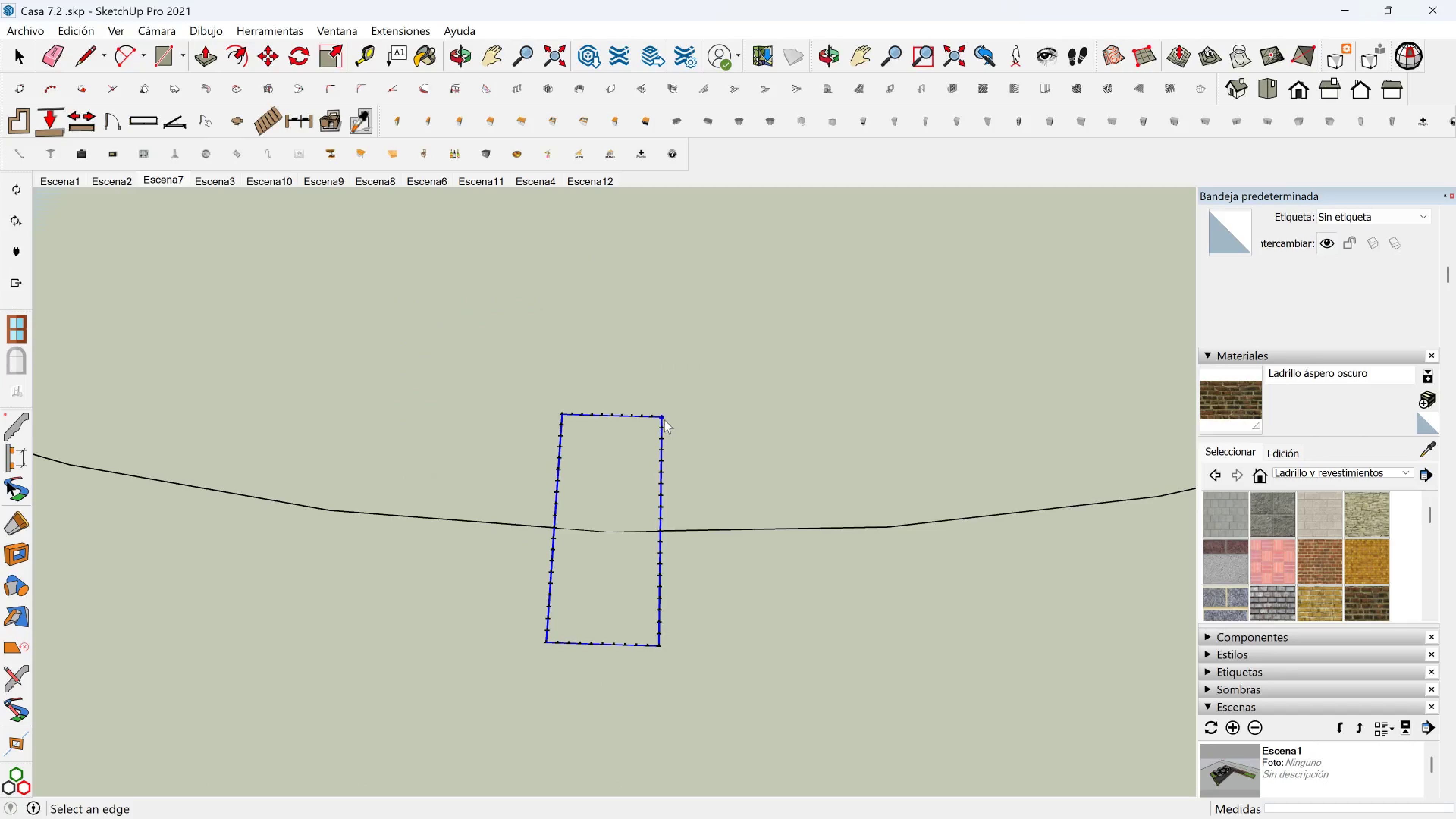 
left_click([665, 420])
 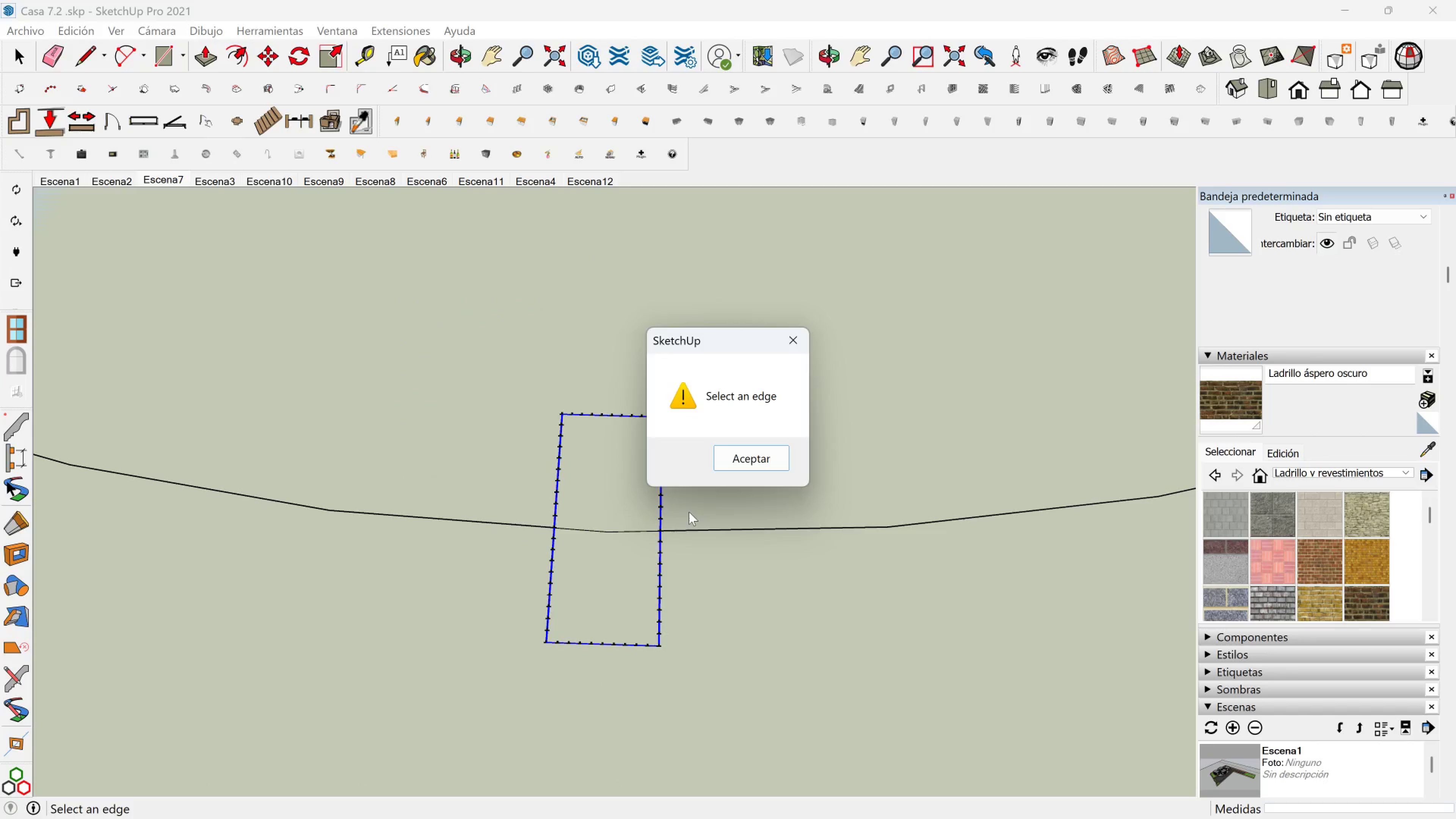 
key(Escape)
 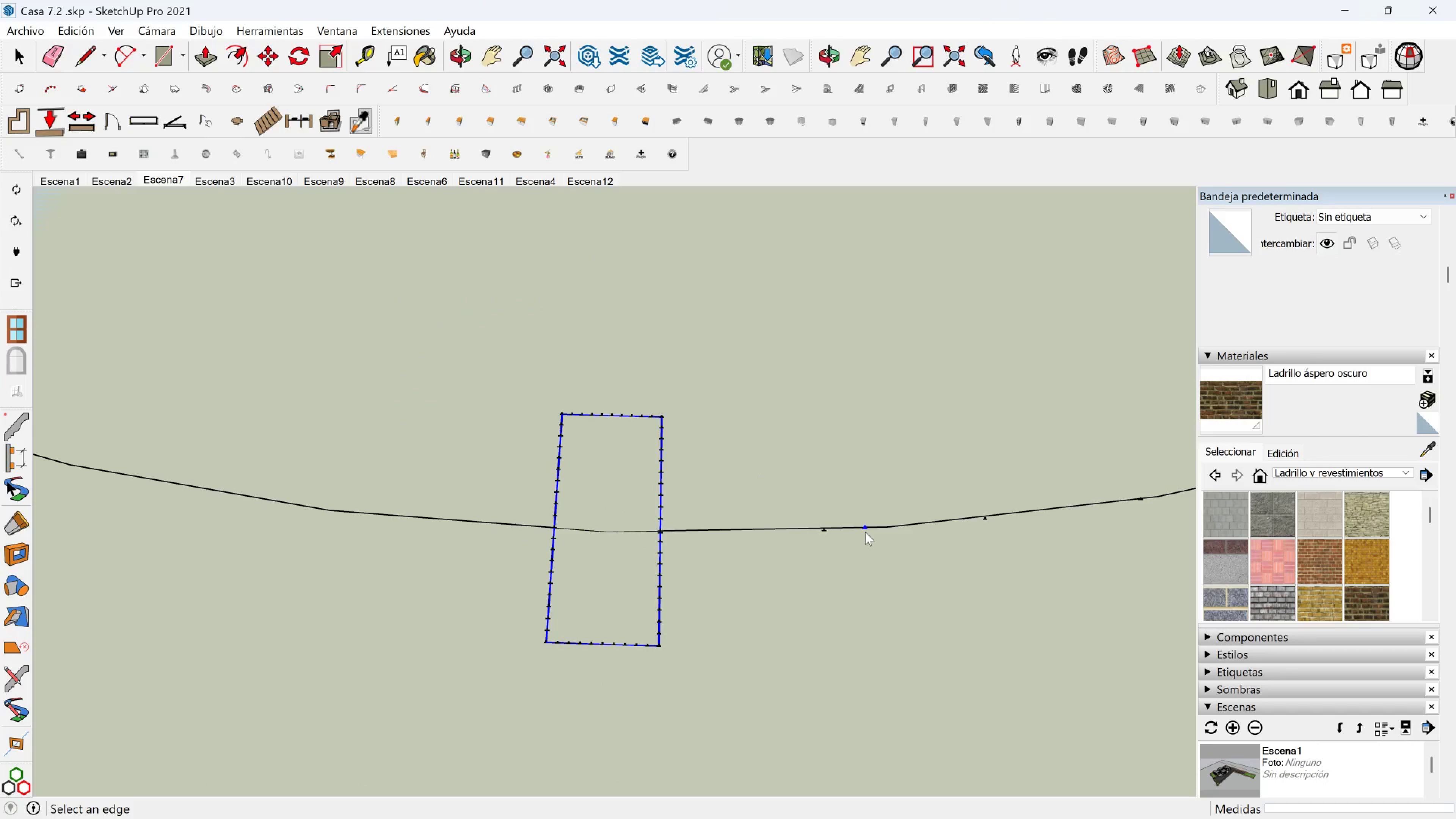 
scroll: coordinate [939, 562], scroll_direction: down, amount: 8.0
 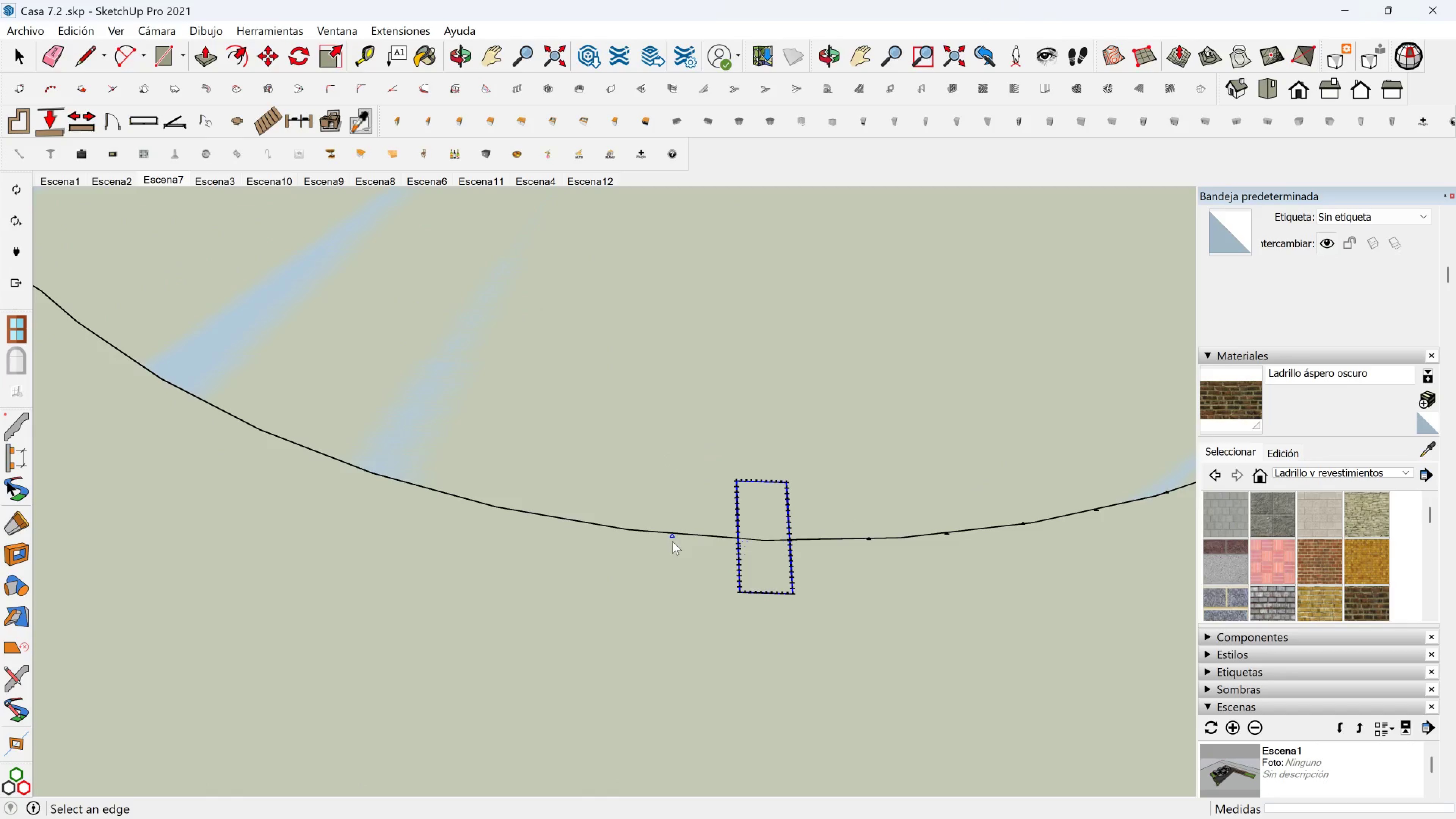 
left_click([672, 541])
 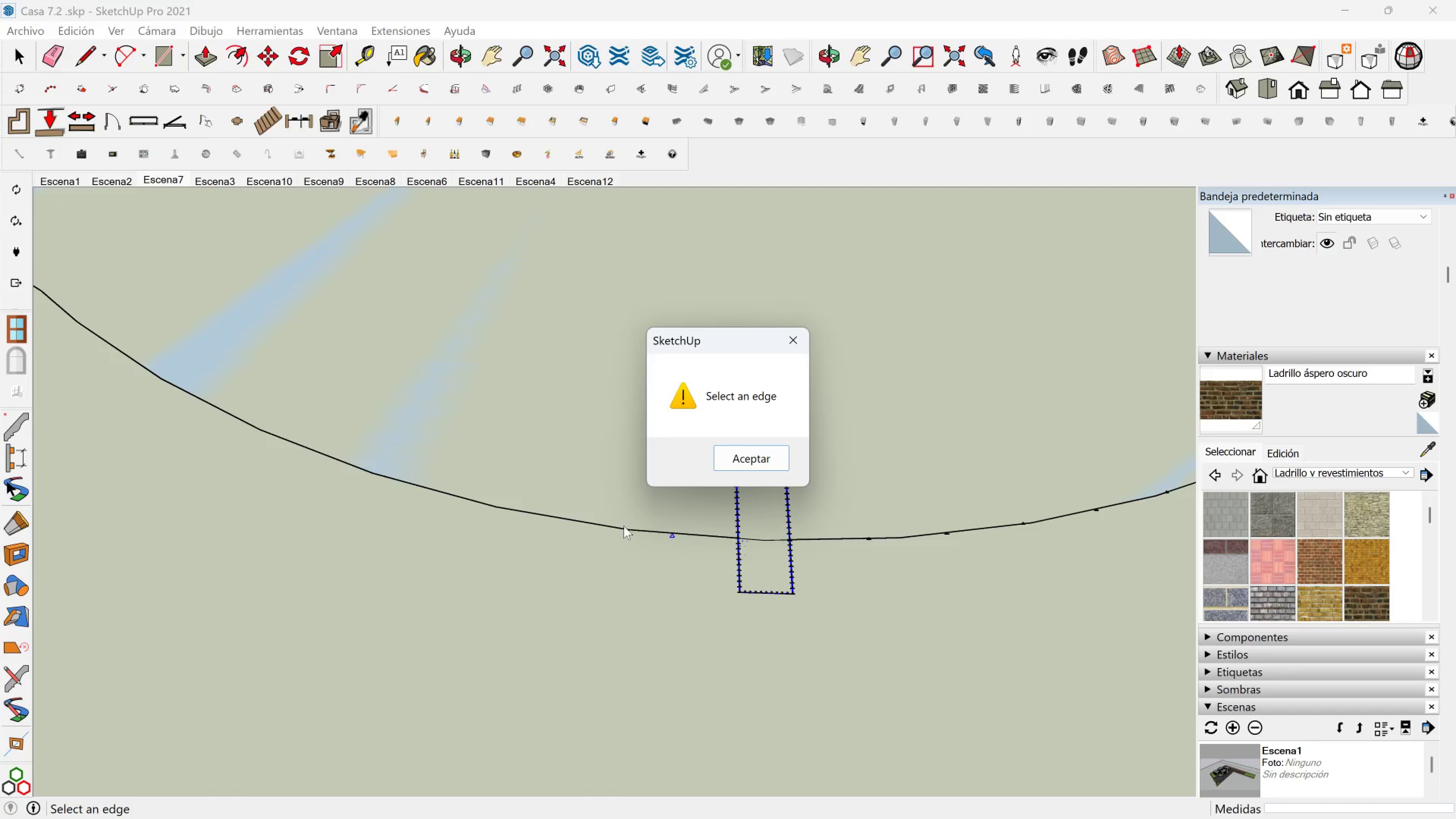 
key(Escape)
 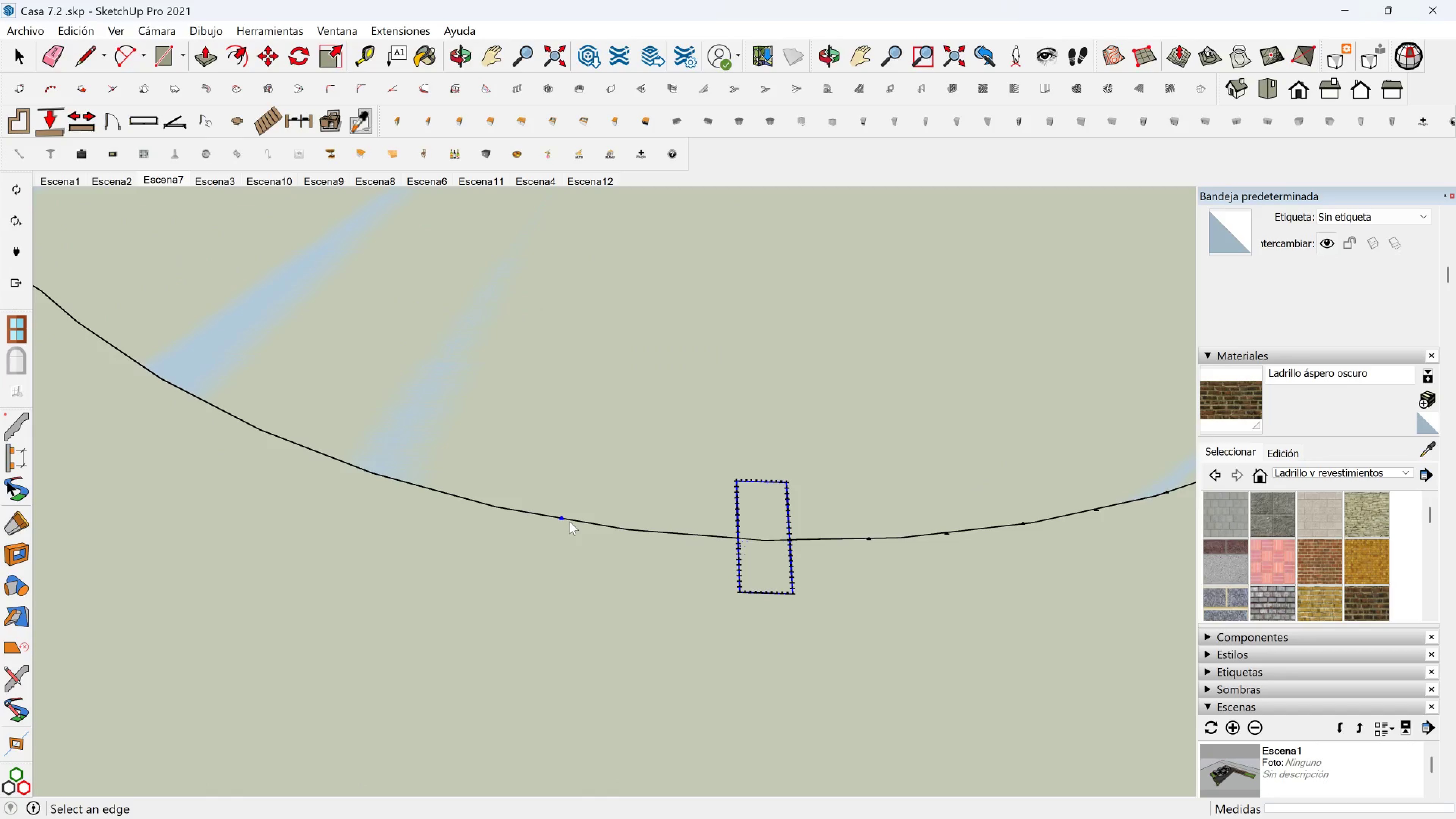 
left_click([570, 521])
 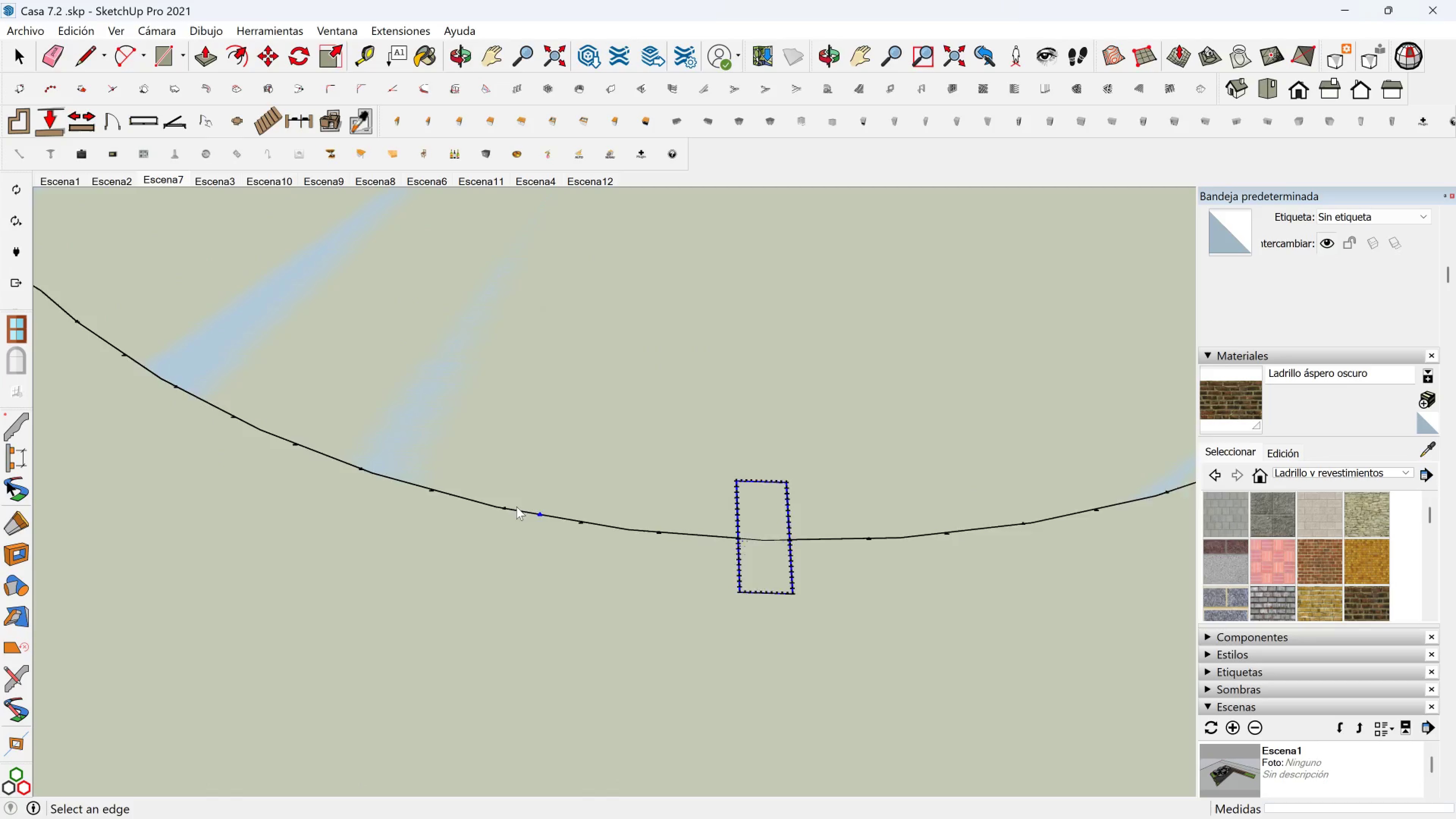 
scroll: coordinate [554, 527], scroll_direction: down, amount: 7.0
 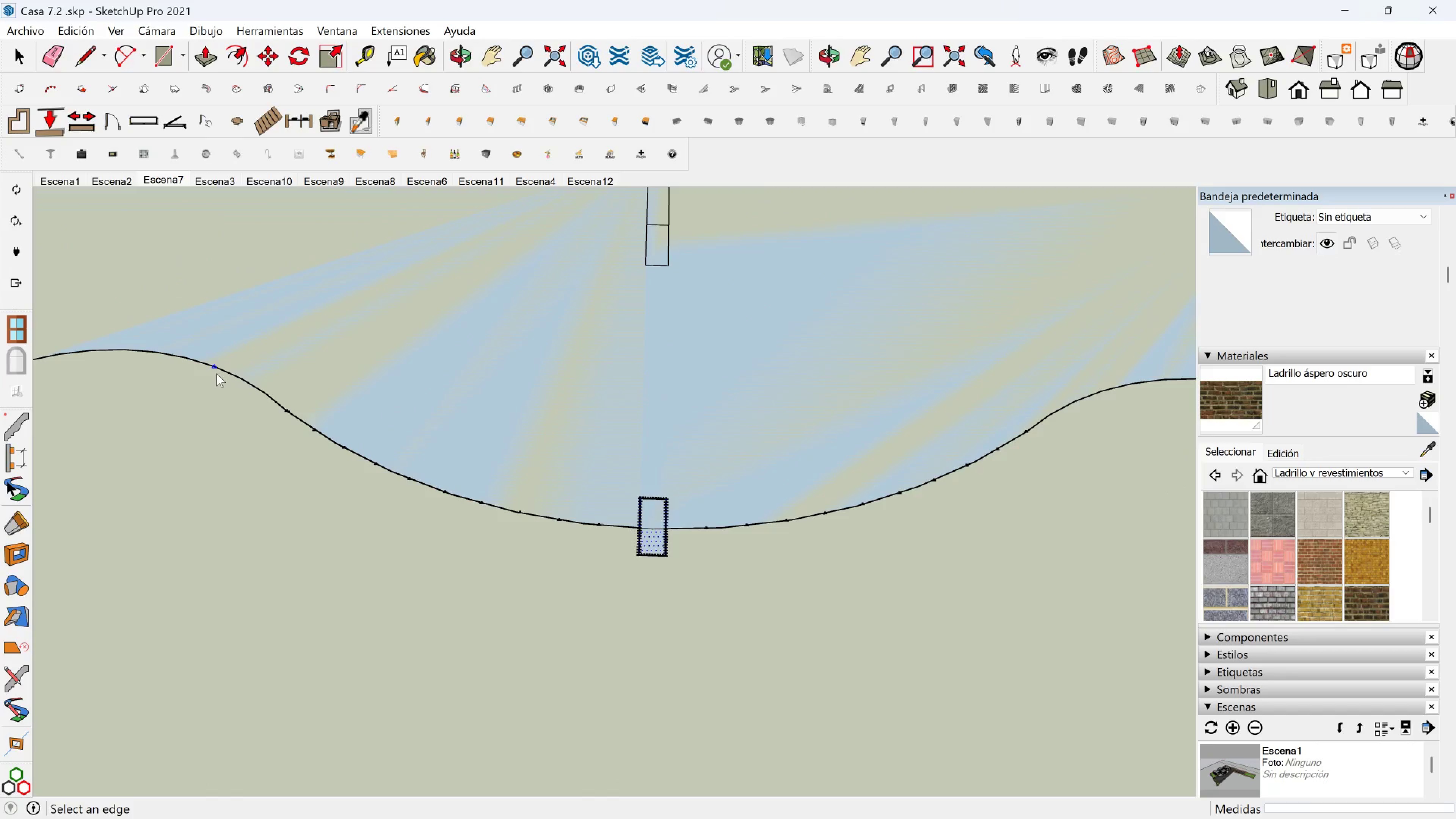 
left_click([217, 373])
 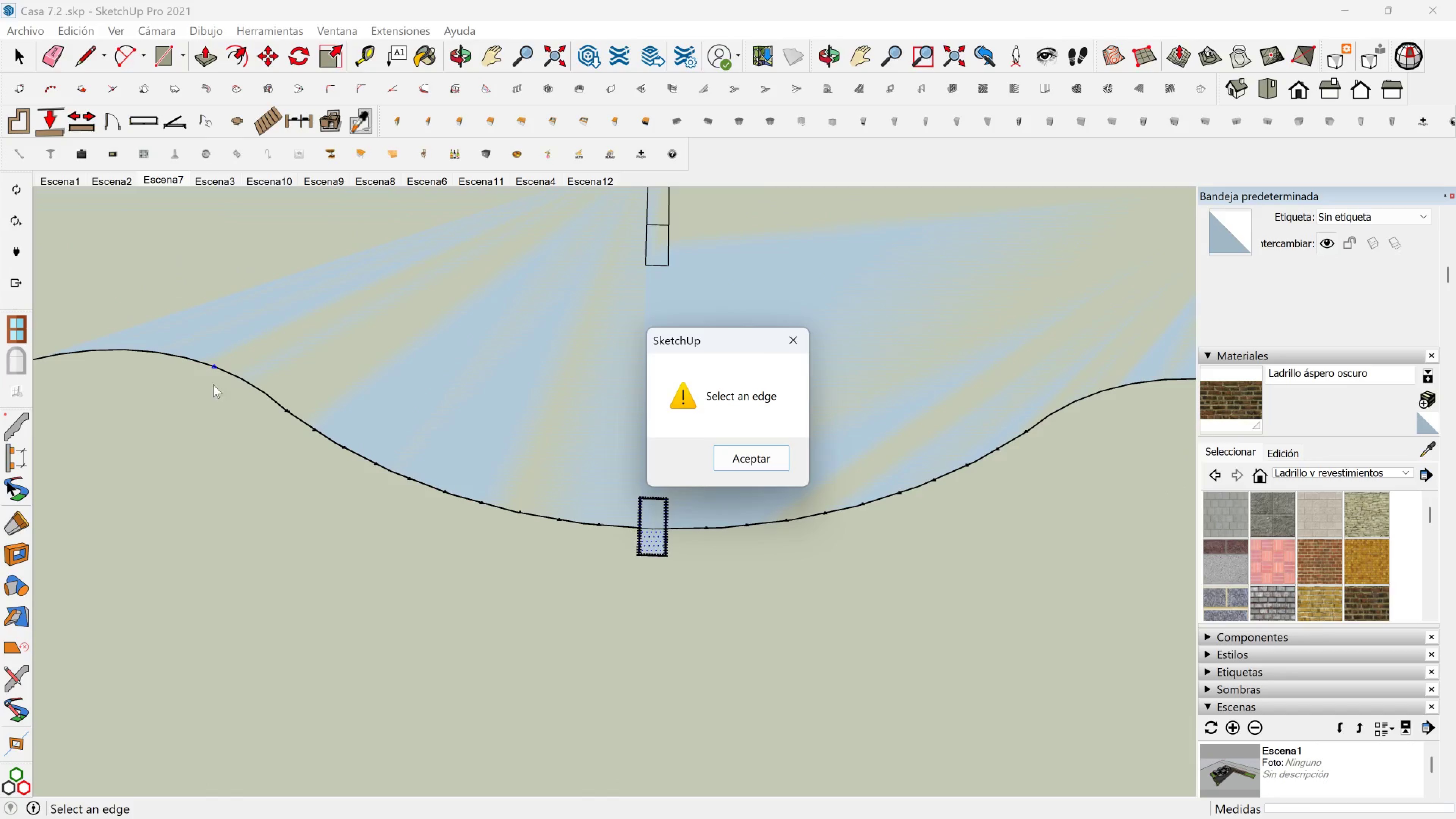 
scroll: coordinate [303, 390], scroll_direction: up, amount: 9.0
 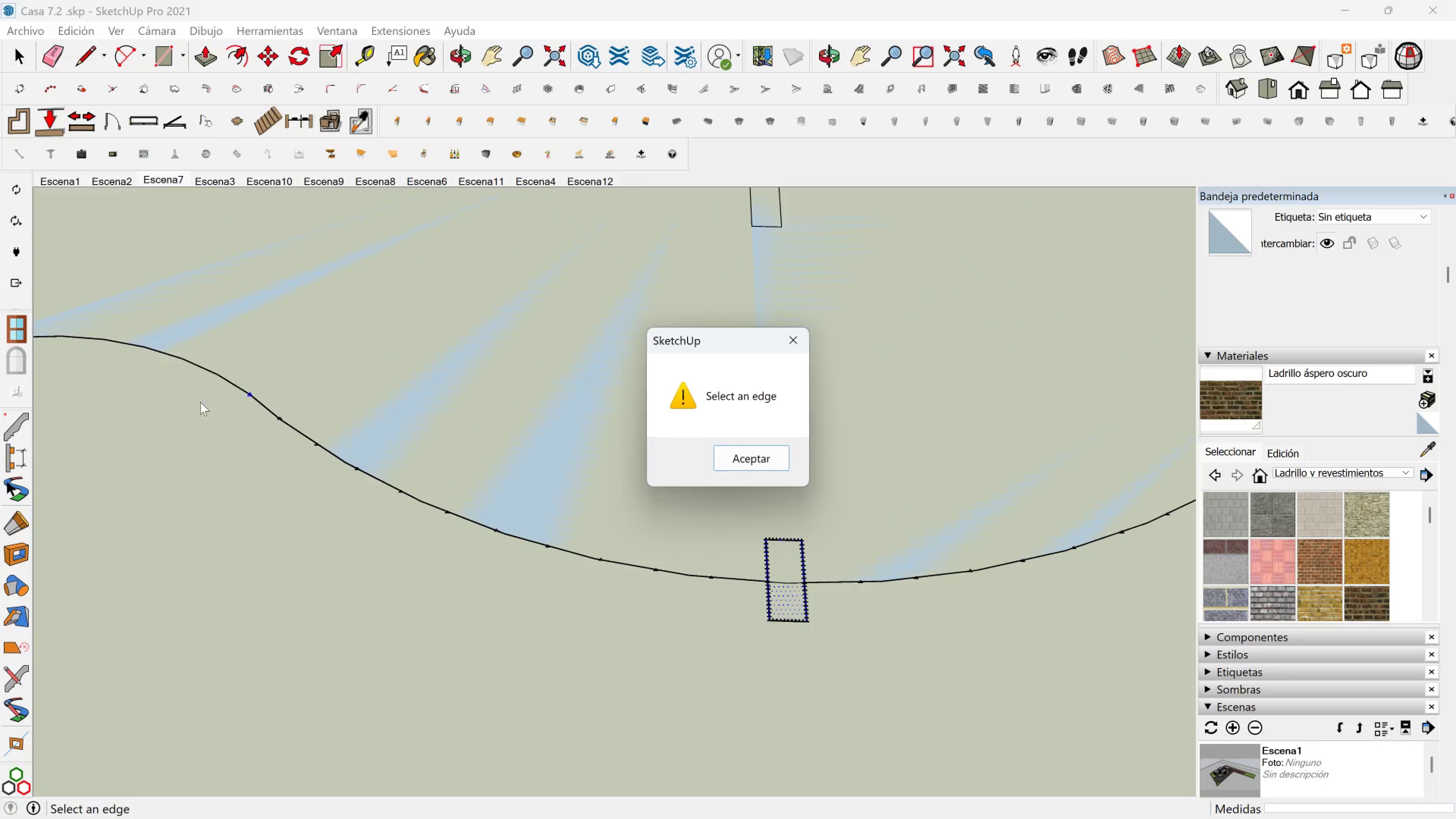 
scroll: coordinate [191, 378], scroll_direction: down, amount: 2.0
 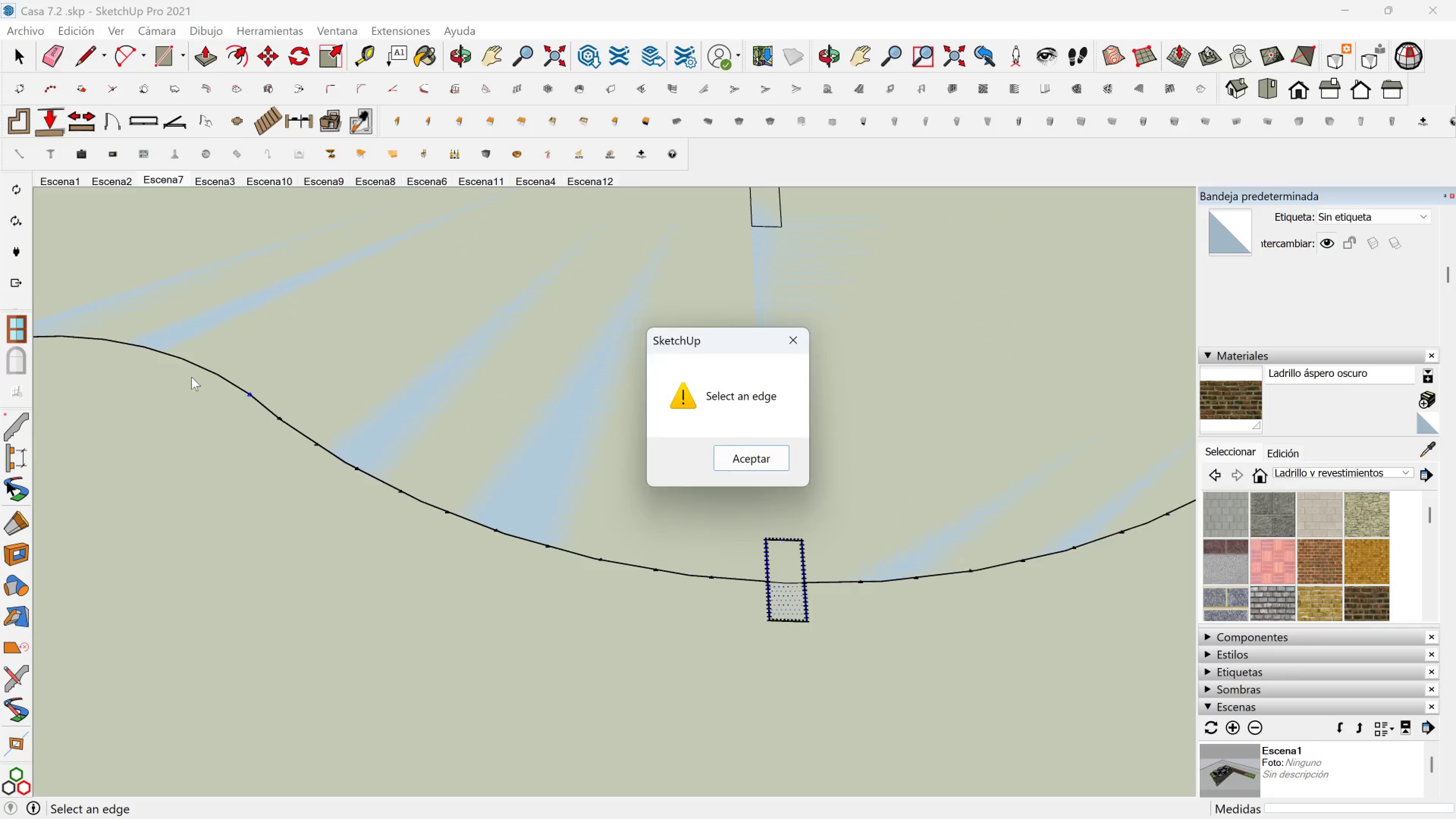 
middle_click([191, 377])
 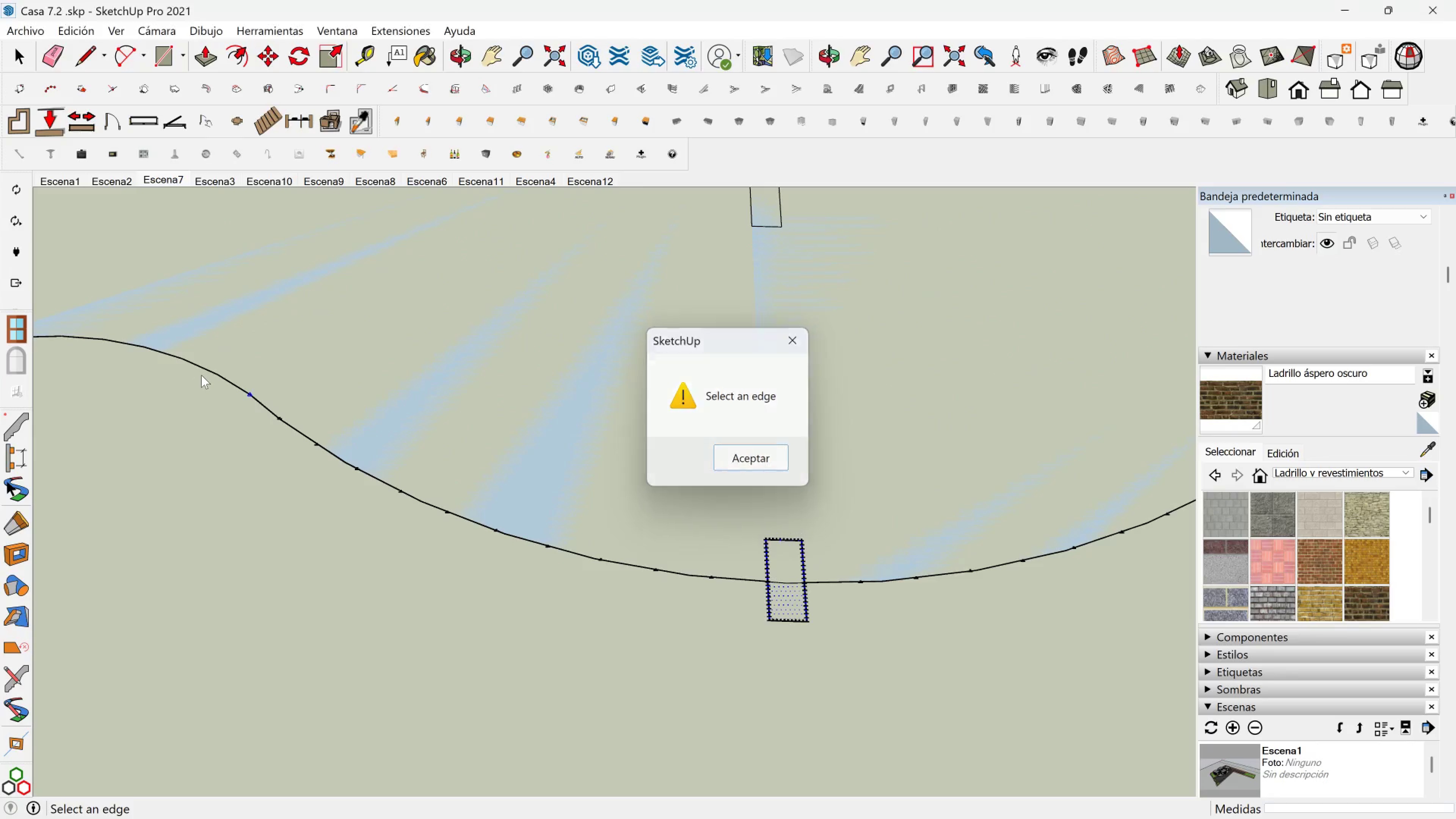 
key(Escape)
 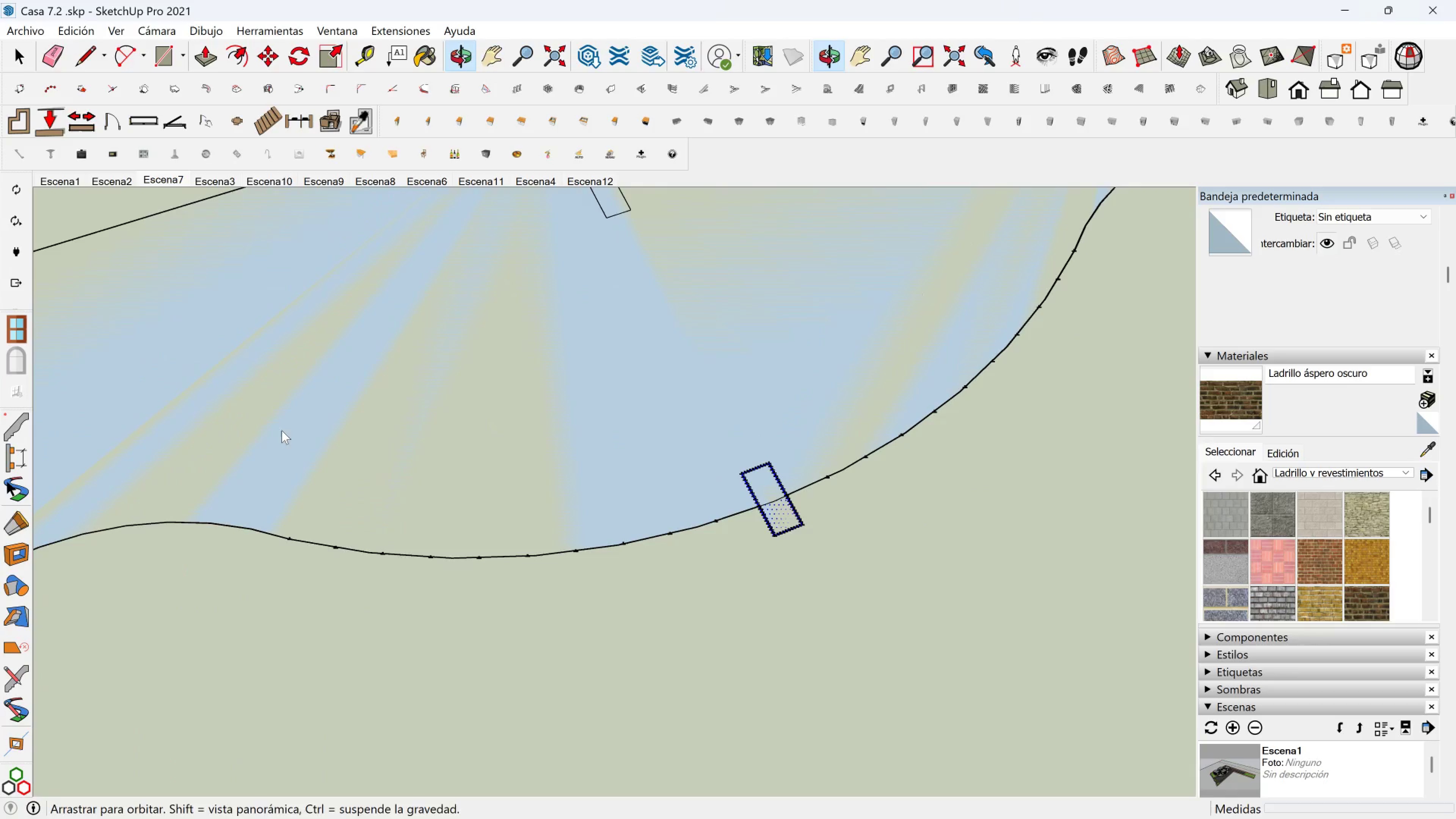 
hold_key(key=ShiftLeft, duration=0.49)
 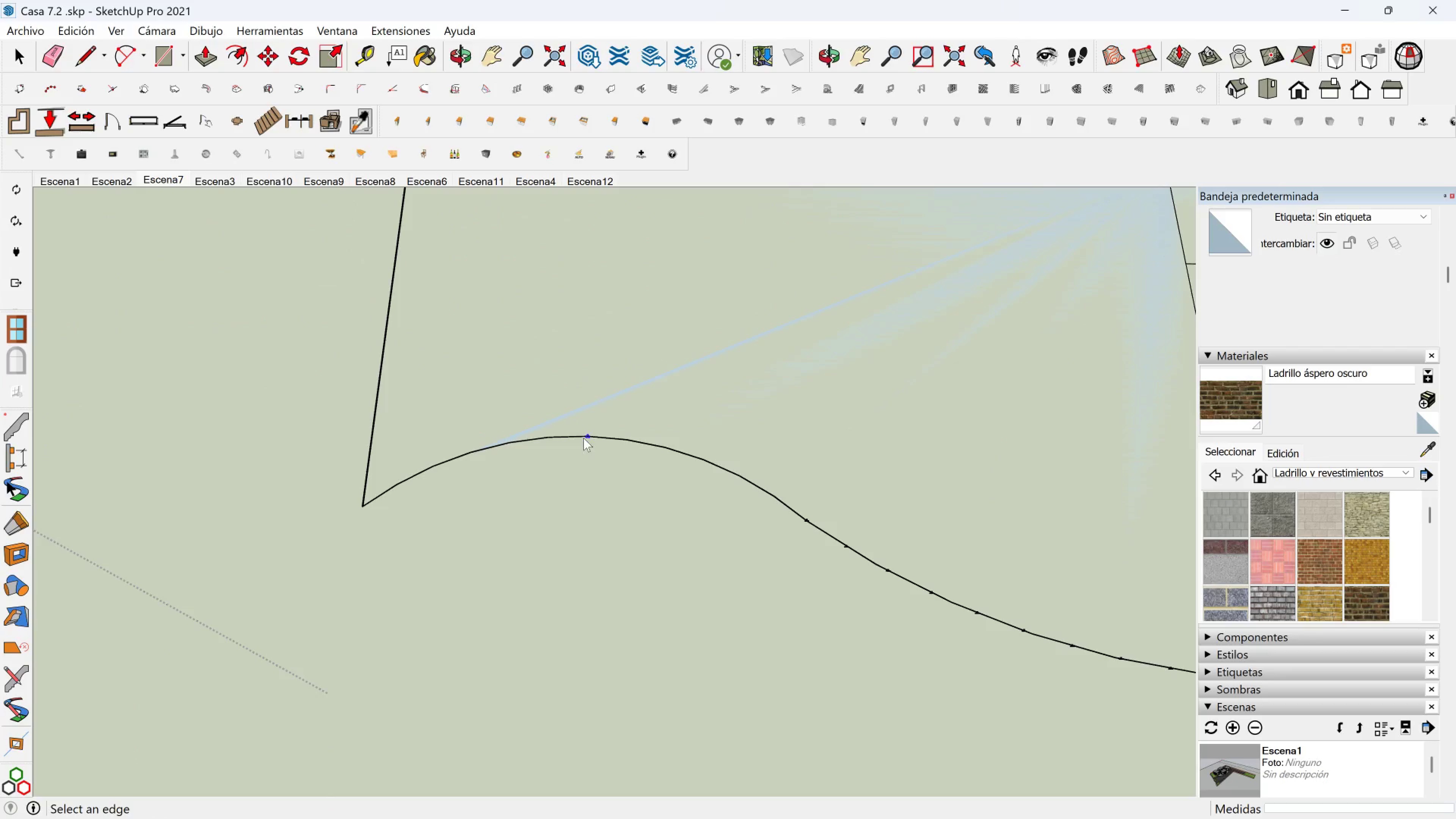 
left_click([584, 437])
 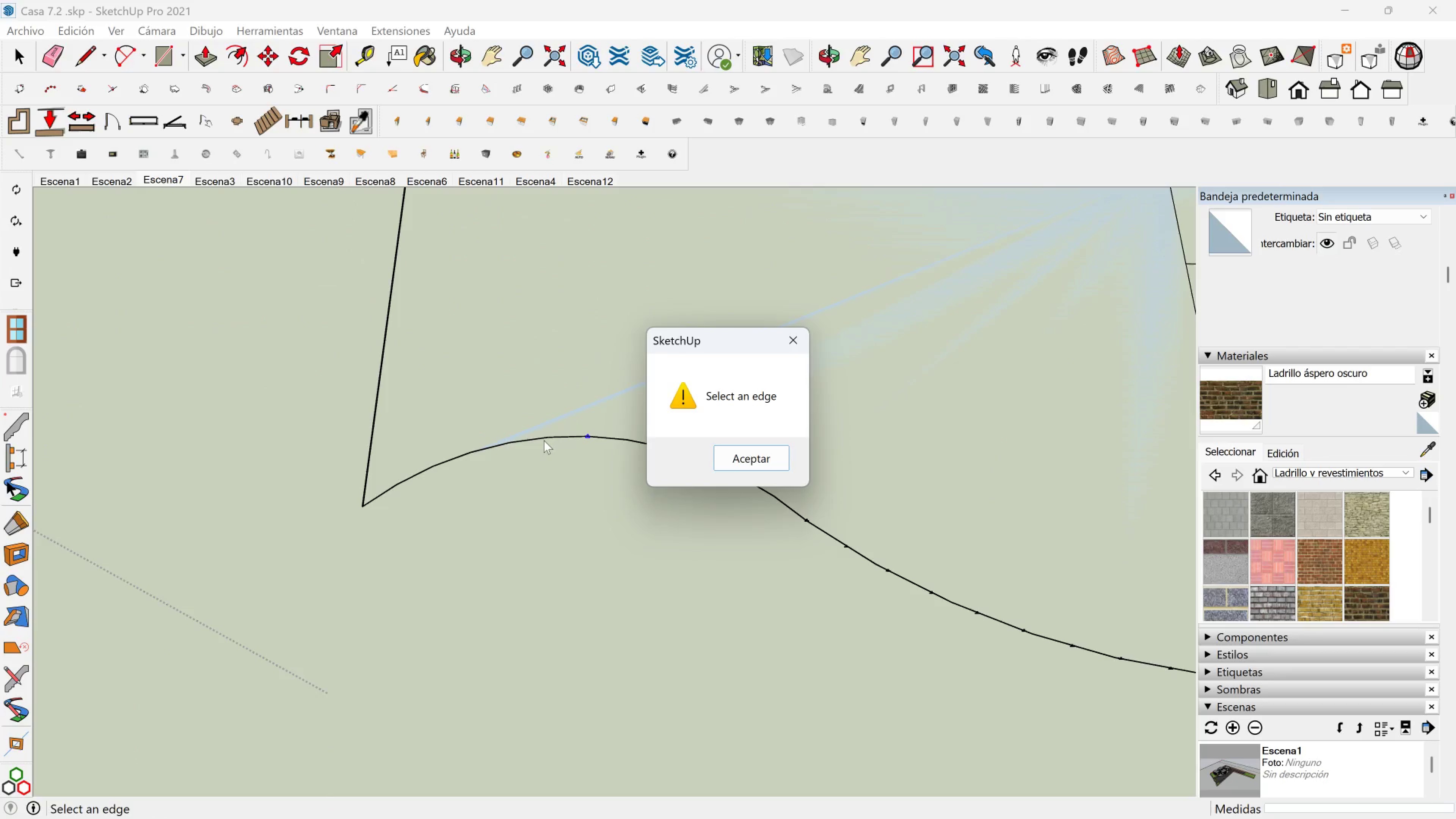 
key(Shift+ShiftLeft)
 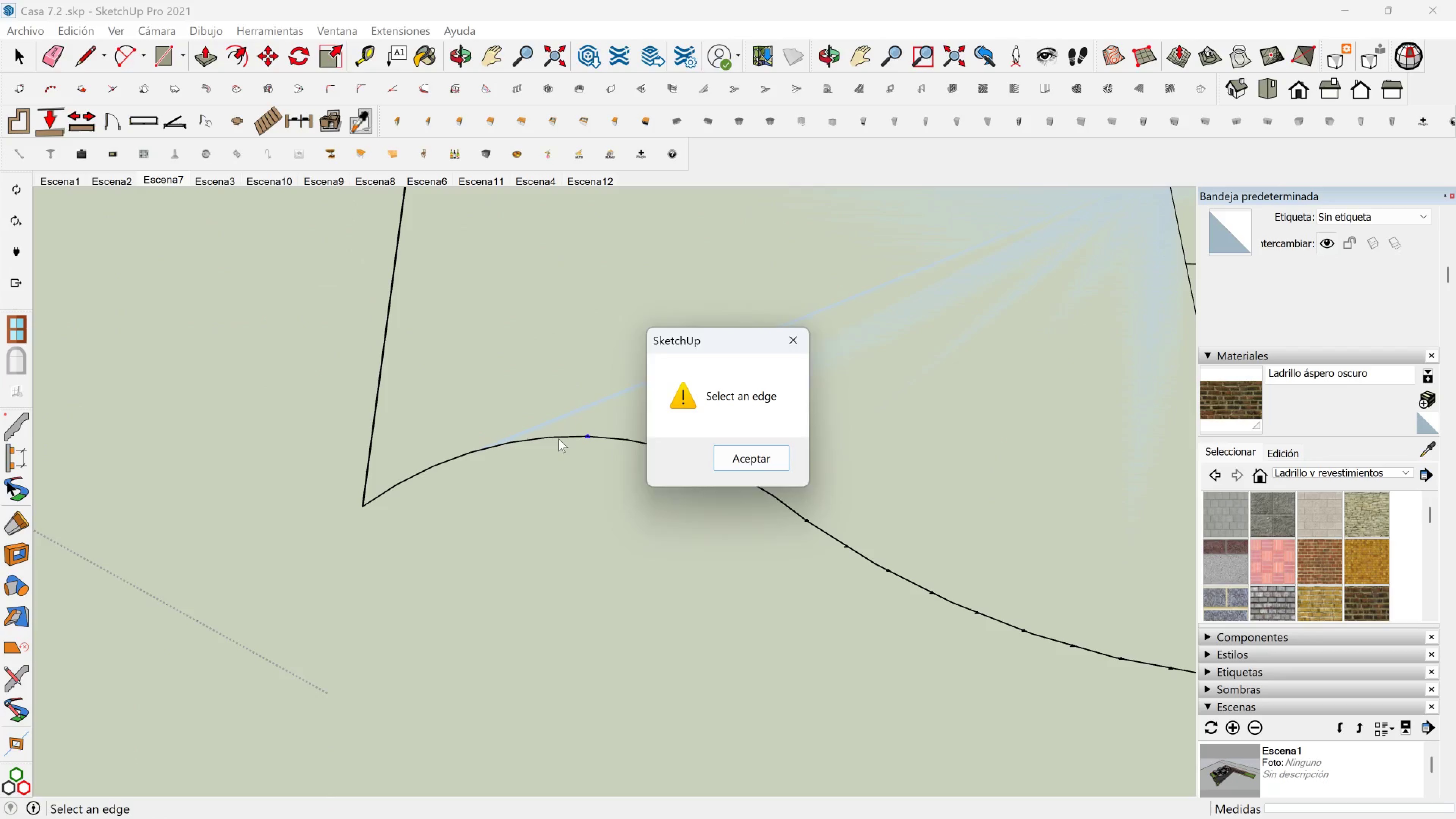 
double_click([559, 439])
 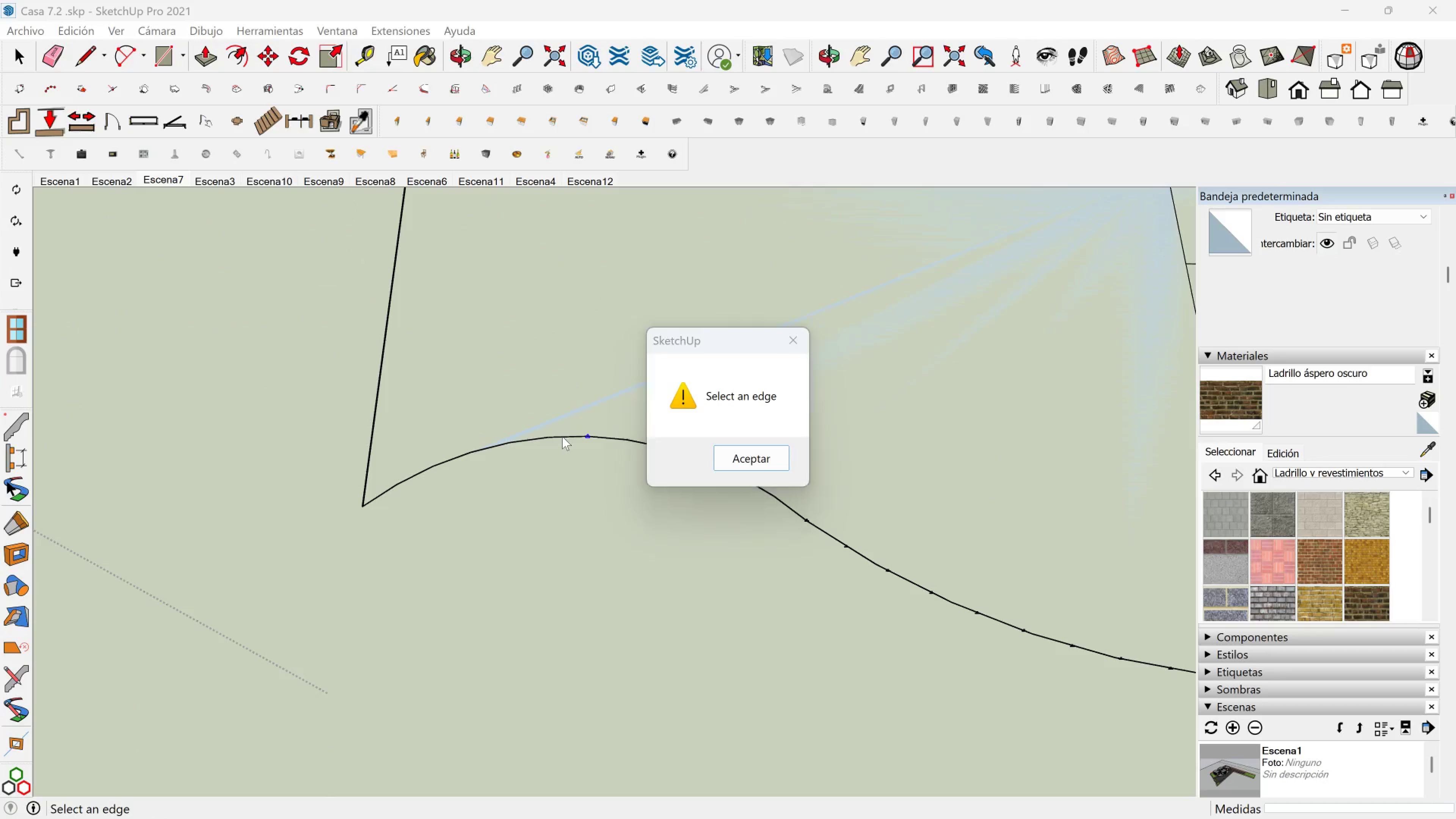 
key(Shift+ShiftLeft)
 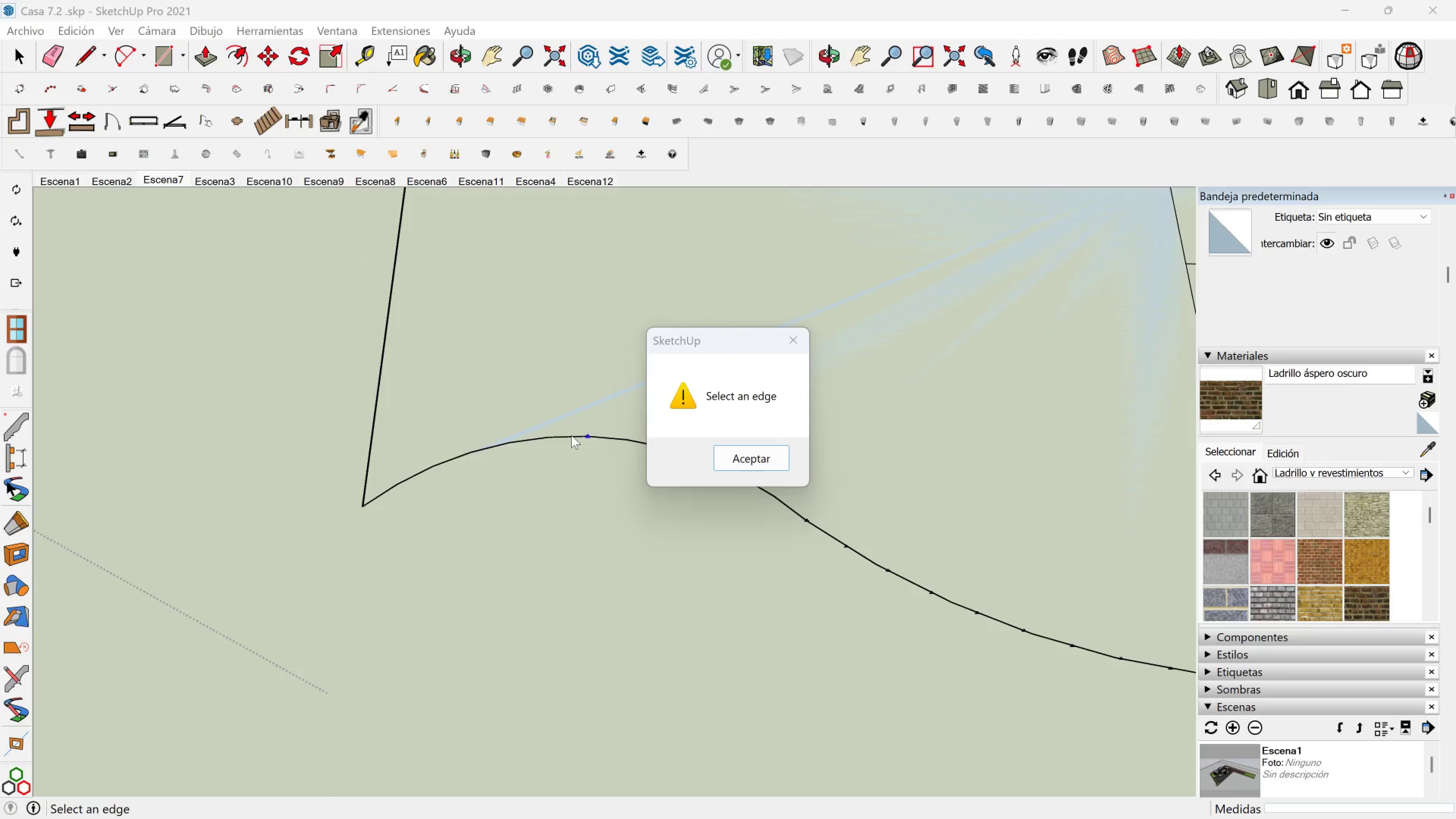 
key(Space)
 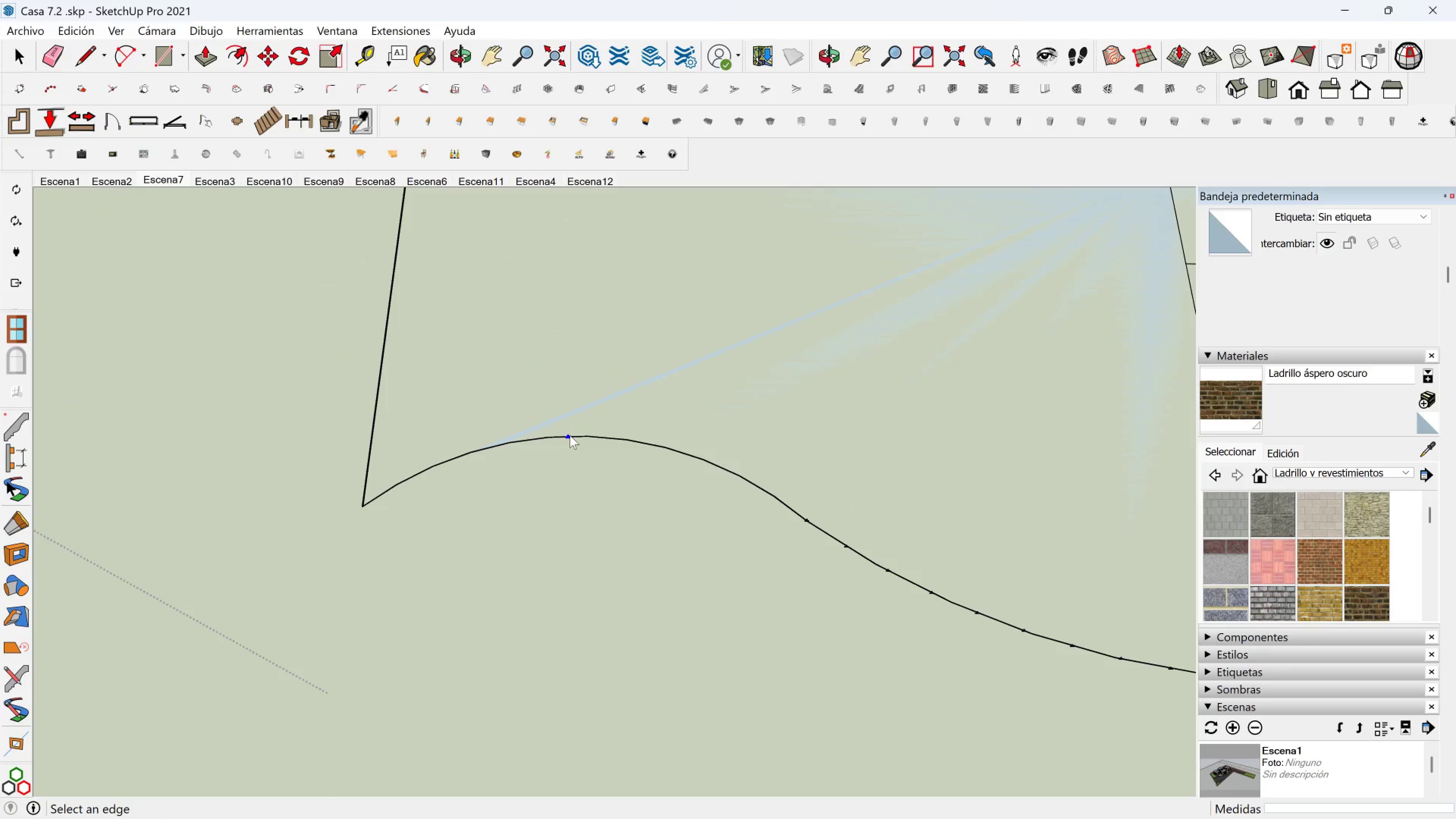 
left_click([570, 435])
 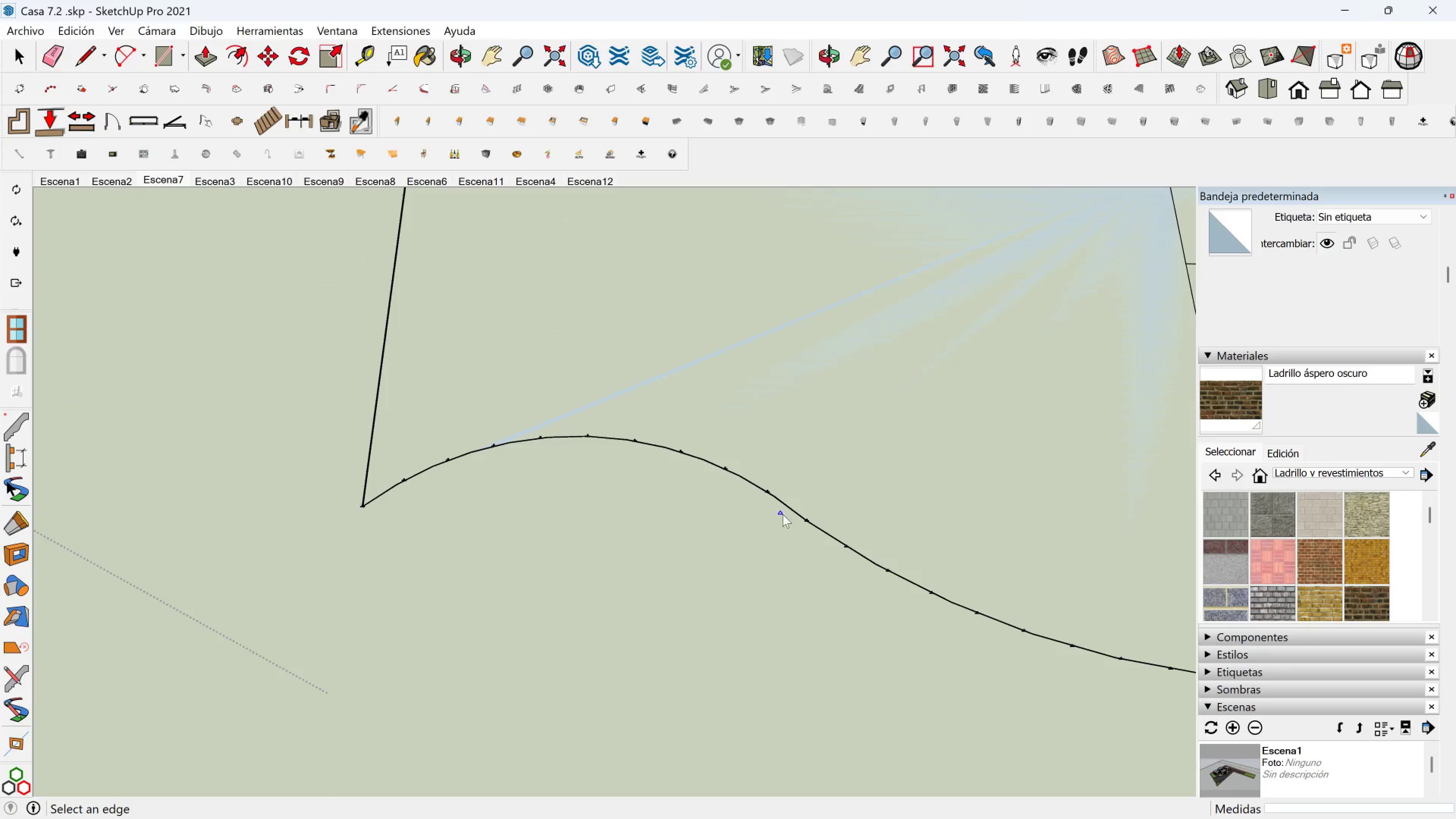 
scroll: coordinate [791, 516], scroll_direction: down, amount: 3.0
 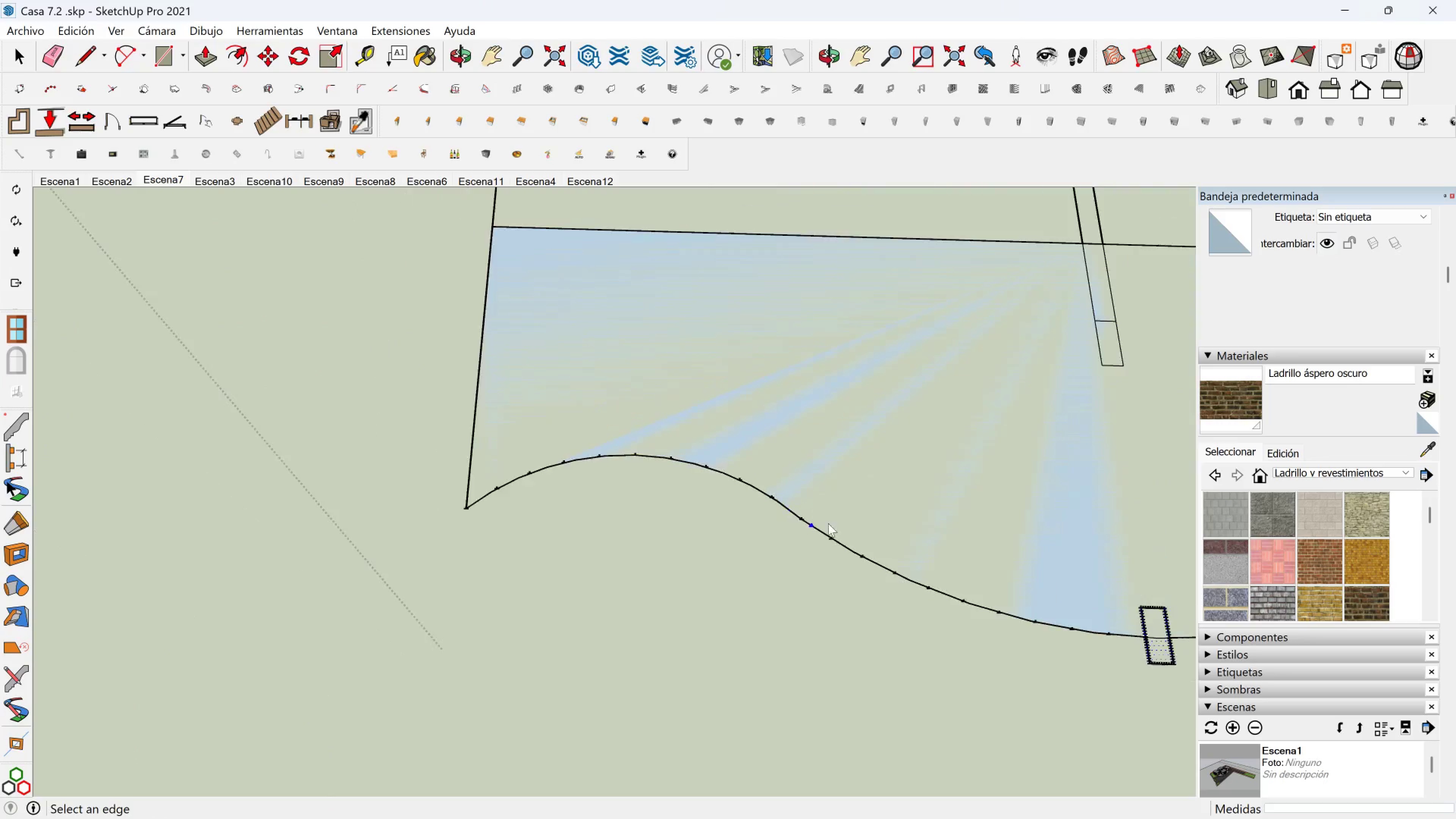 
hold_key(key=ShiftLeft, duration=0.53)
 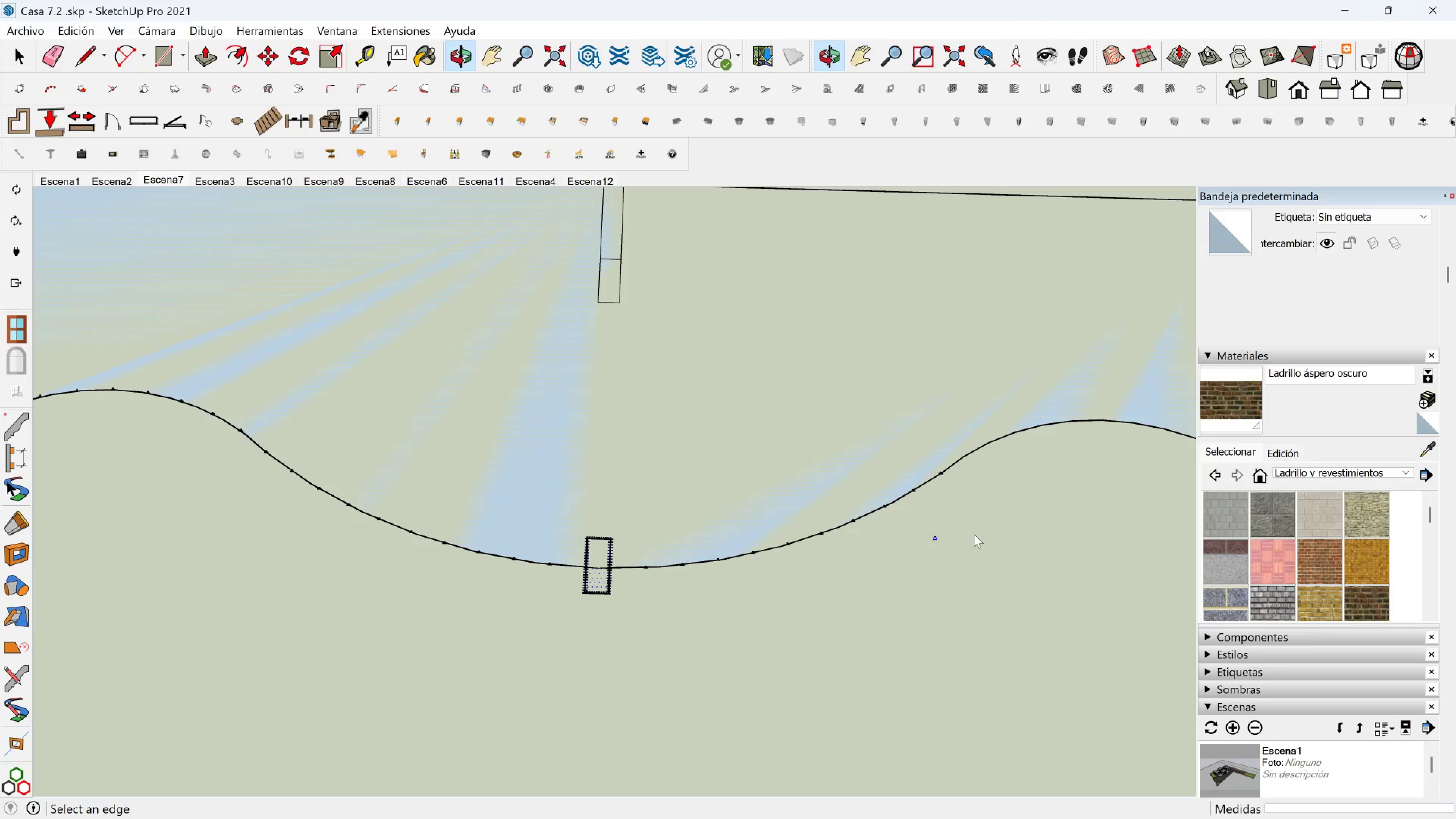 
key(Shift+ShiftLeft)
 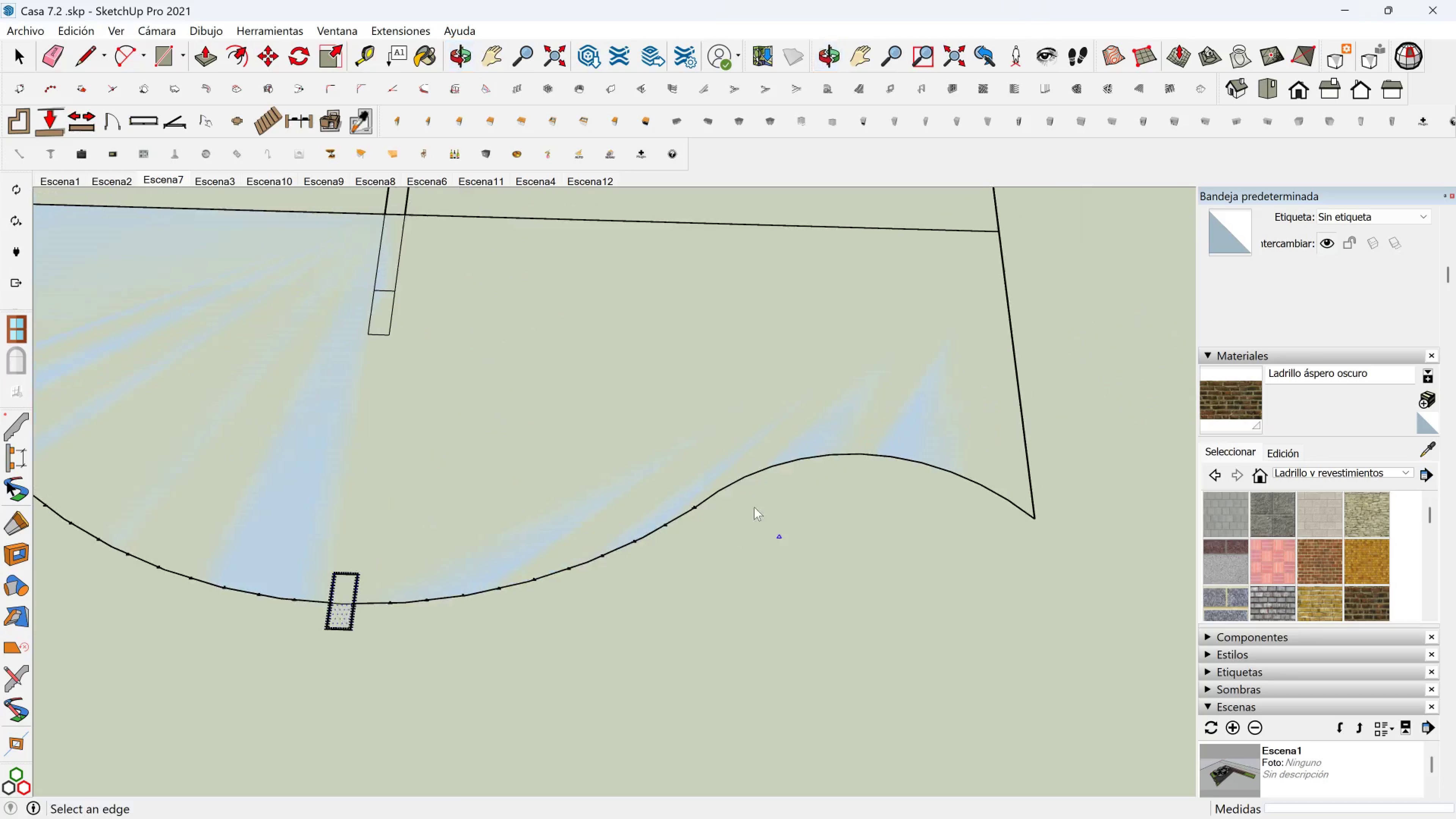 
scroll: coordinate [752, 493], scroll_direction: up, amount: 3.0
 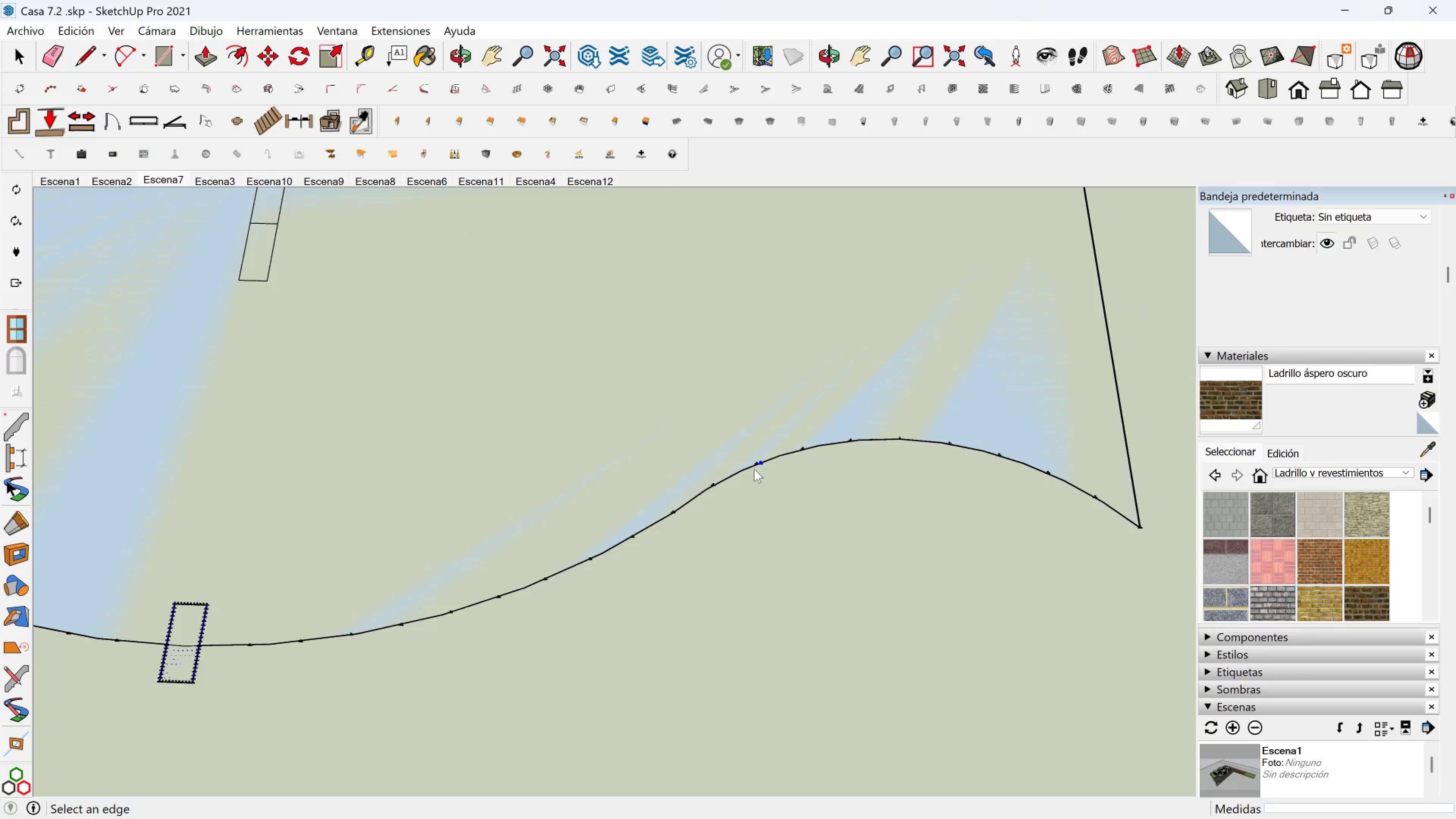 
left_click([754, 469])
 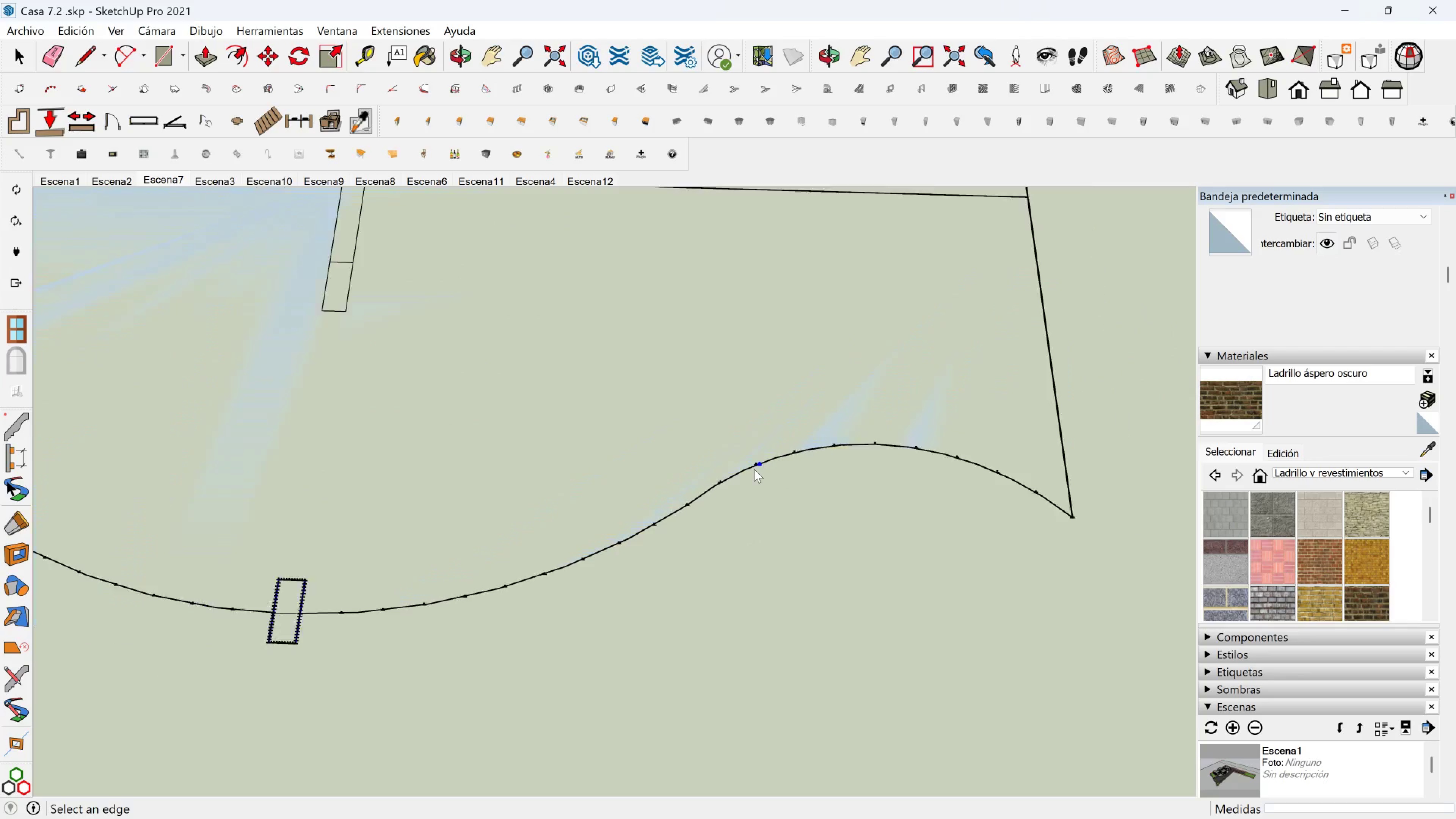 
scroll: coordinate [718, 480], scroll_direction: down, amount: 7.0
 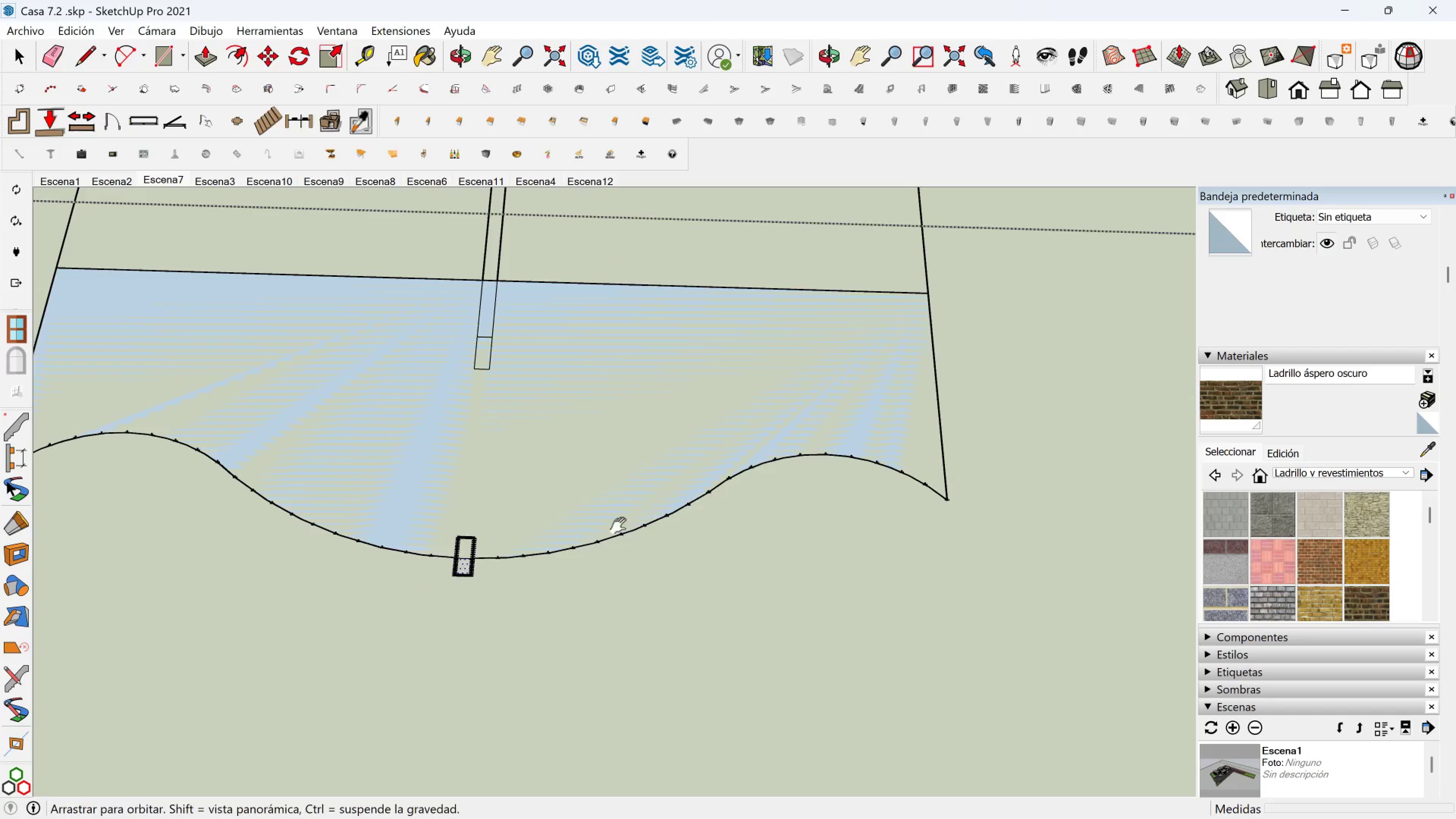 
hold_key(key=ShiftLeft, duration=0.37)
 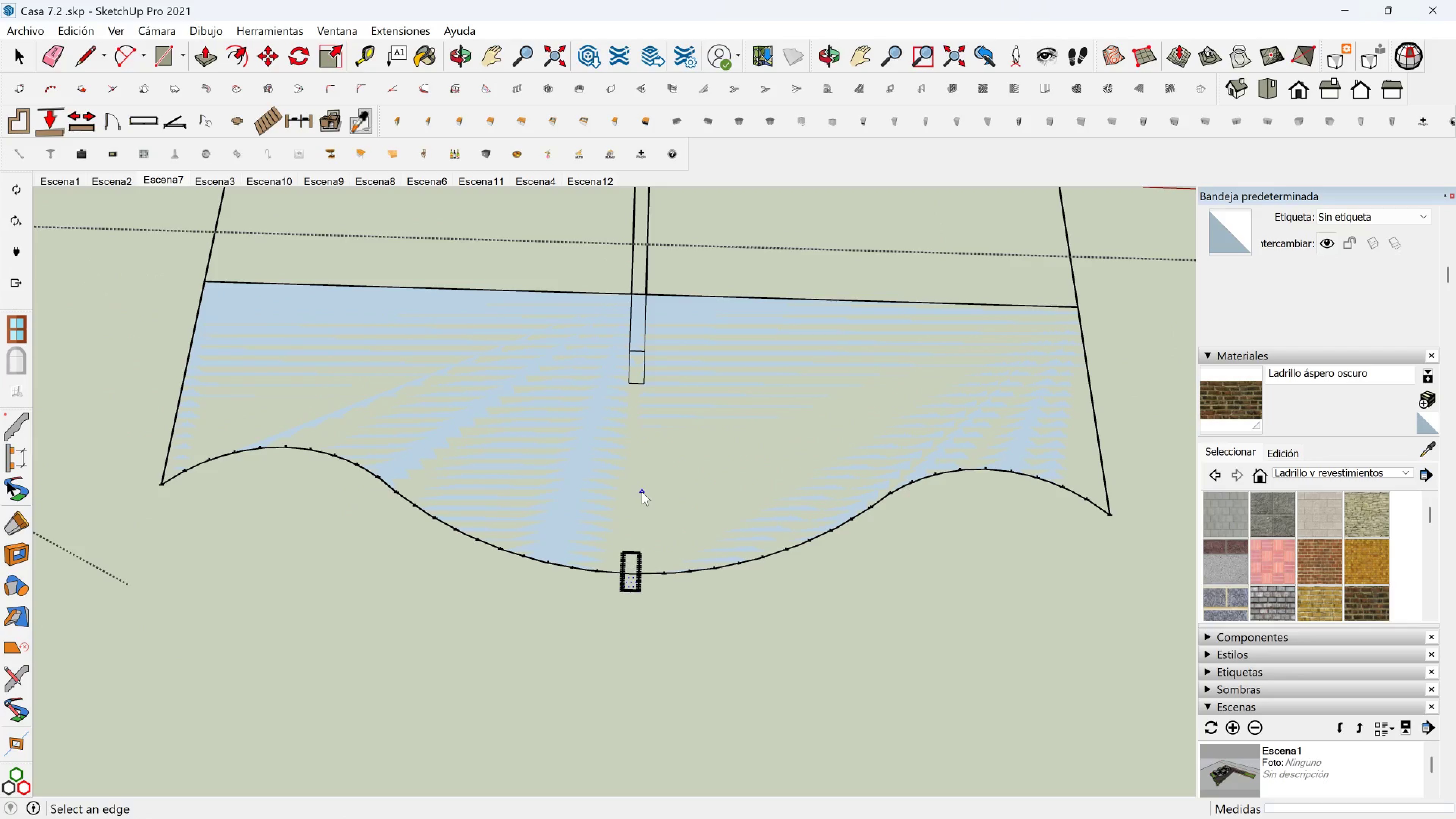 
key(Enter)
 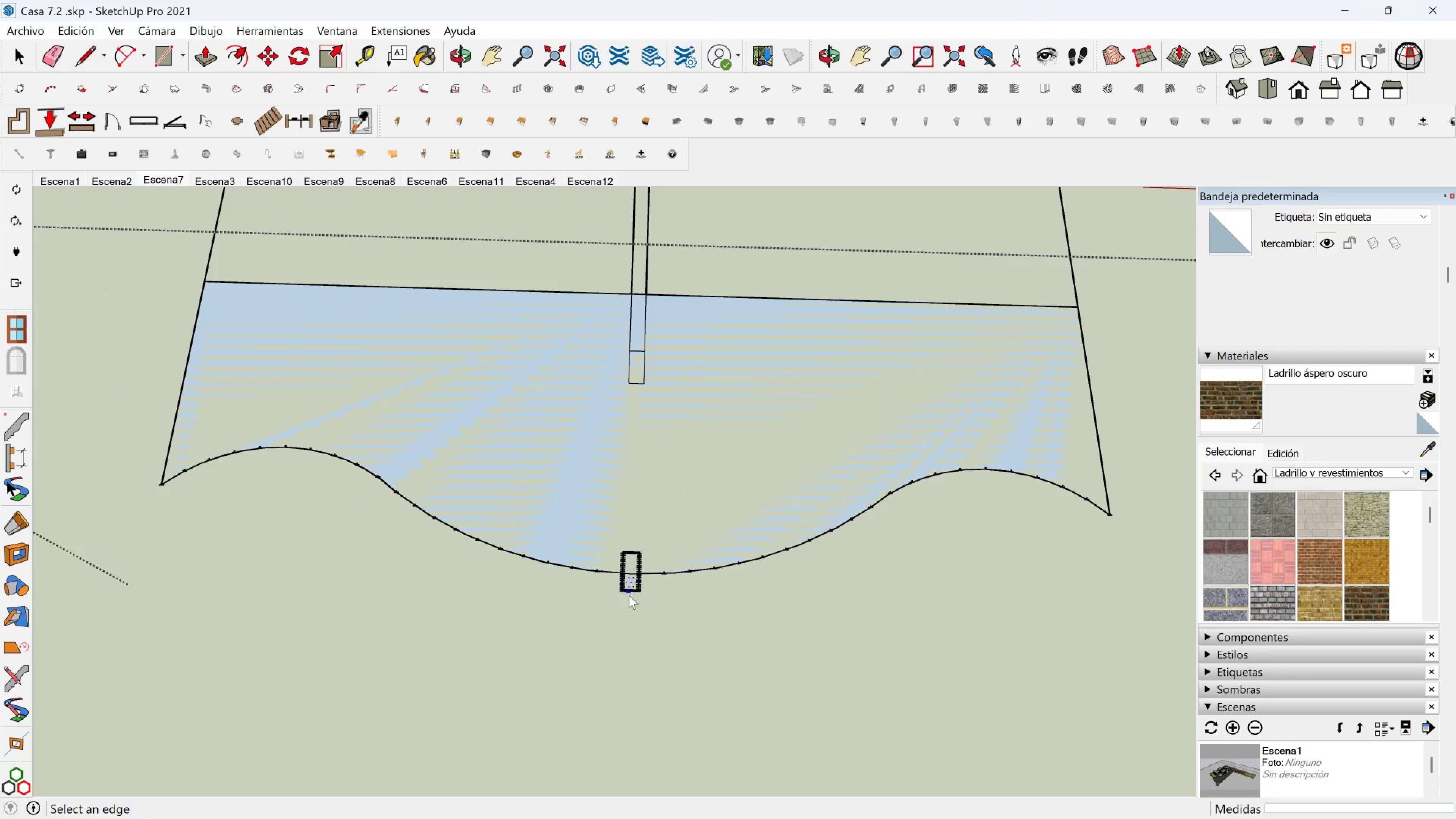 
key(Enter)
 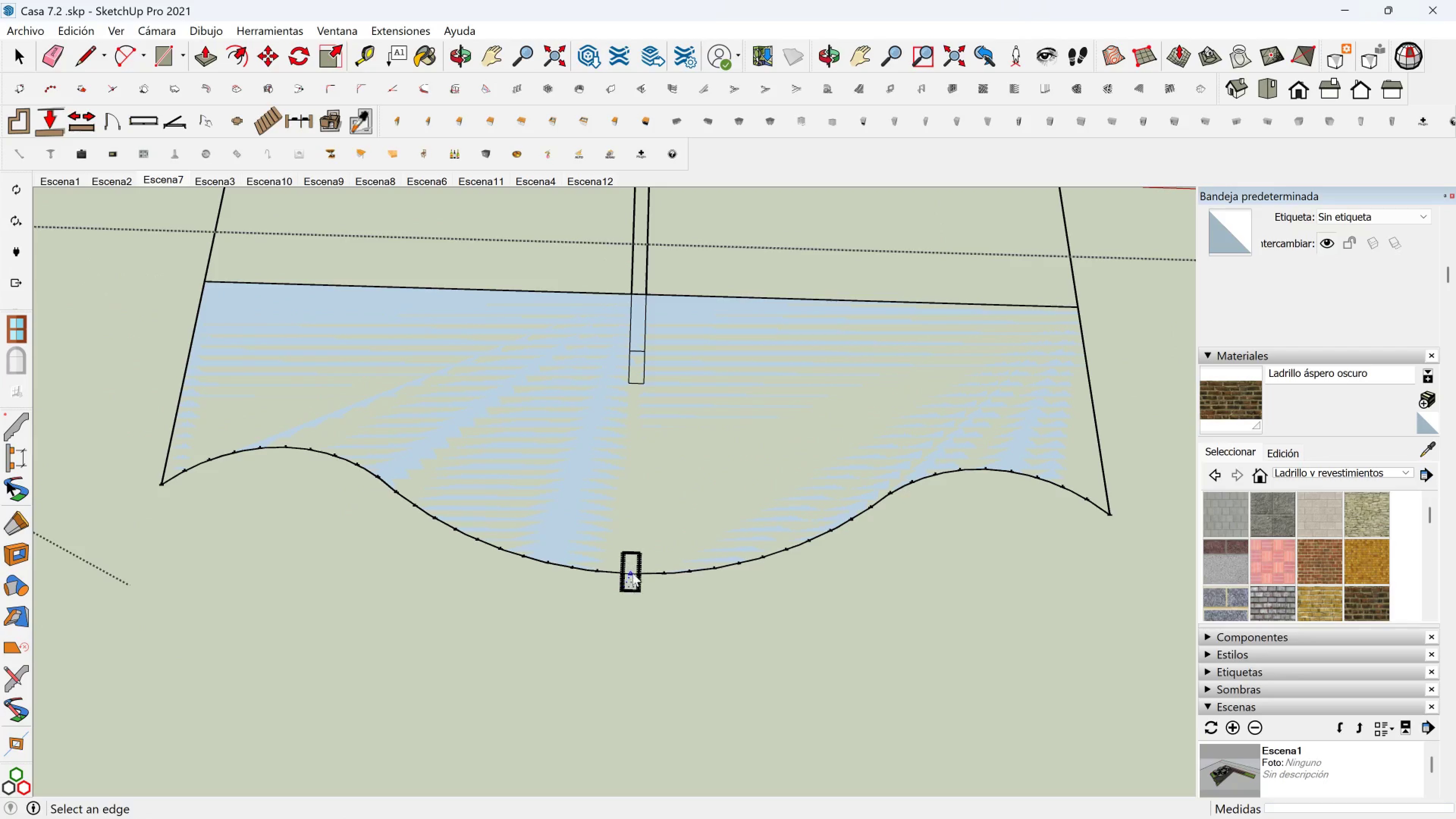 
key(Space)
 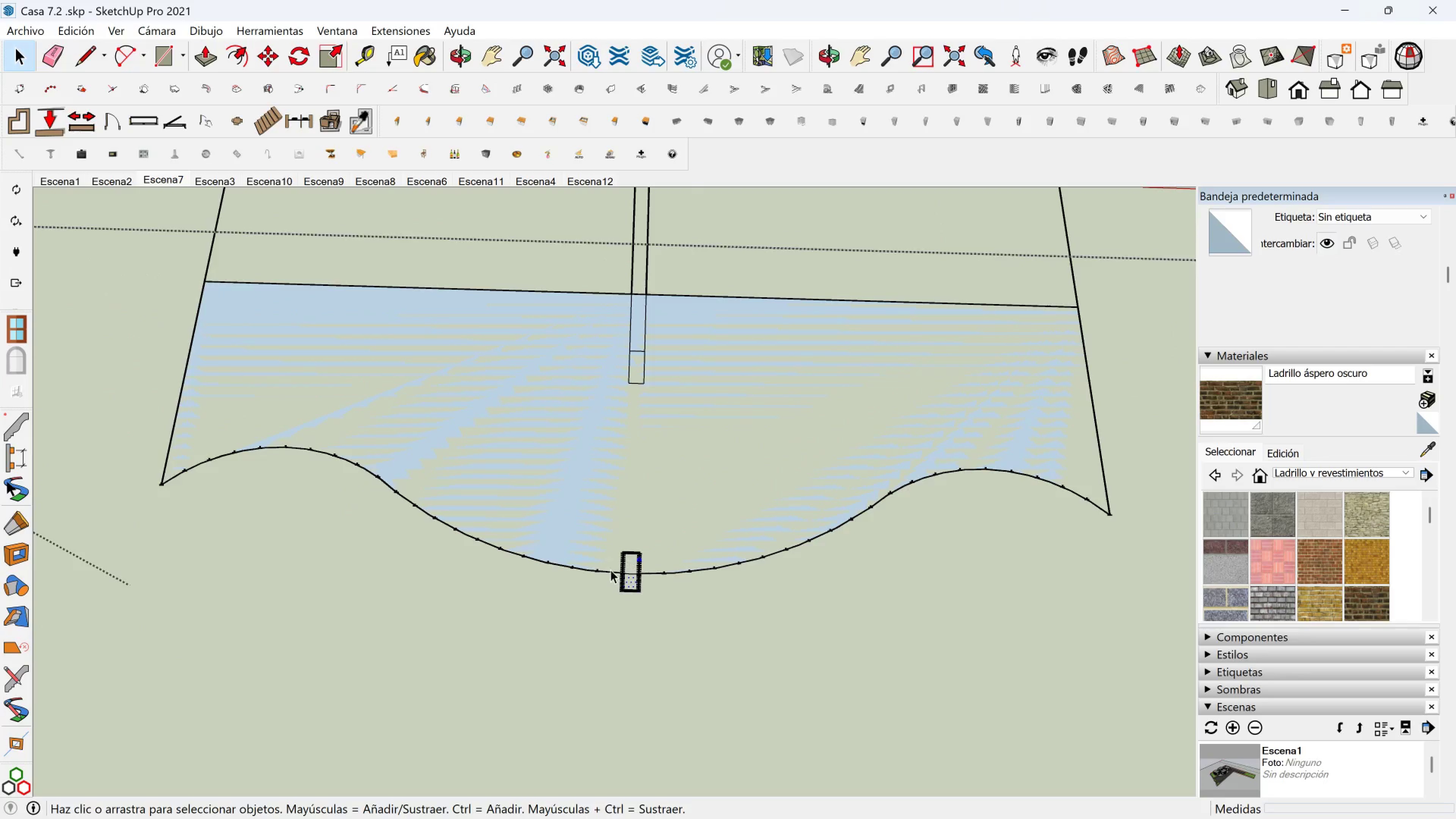 
scroll: coordinate [606, 574], scroll_direction: up, amount: 24.0
 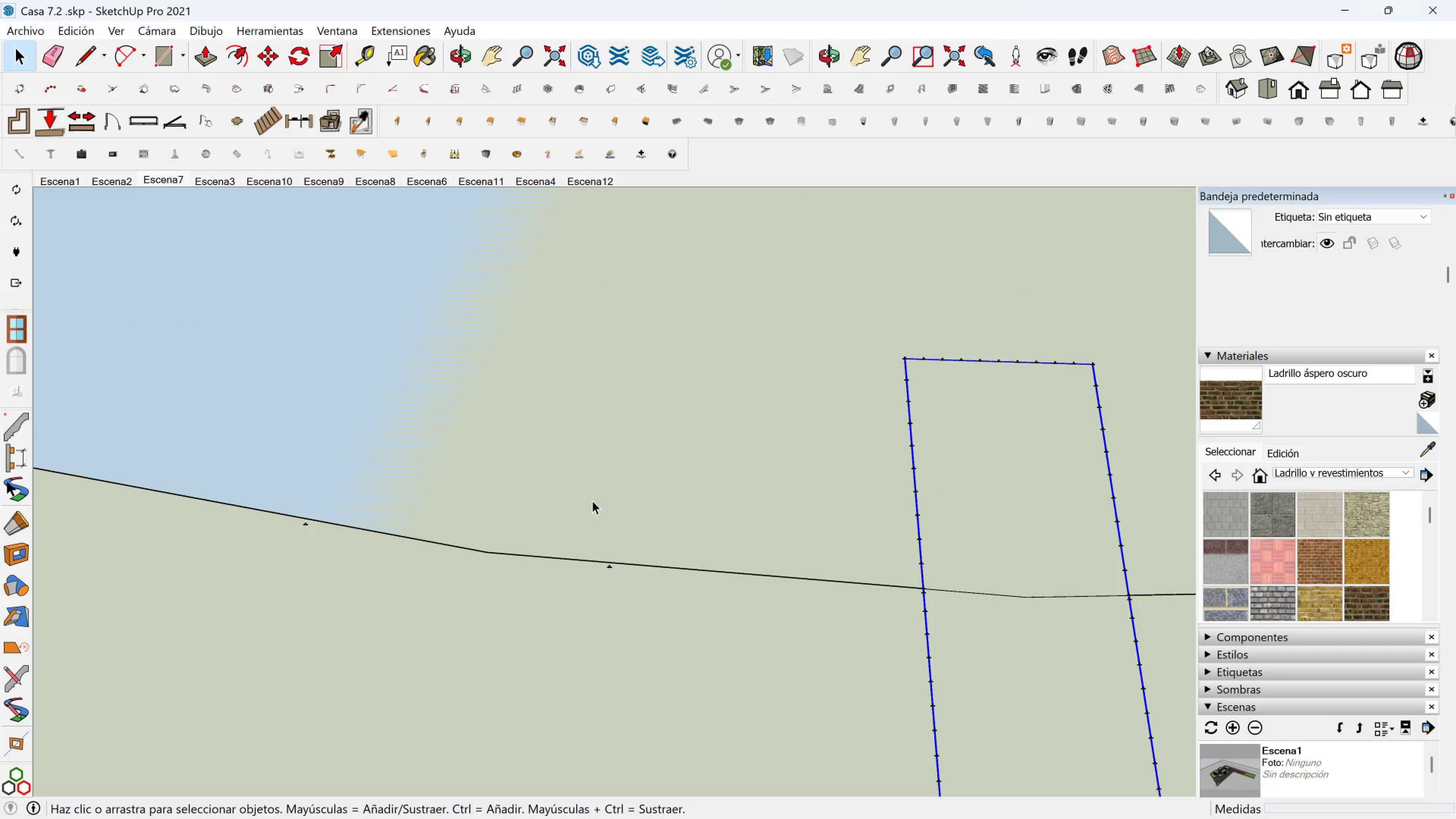 
left_click_drag(start_coordinate=[592, 500], to_coordinate=[663, 635])
 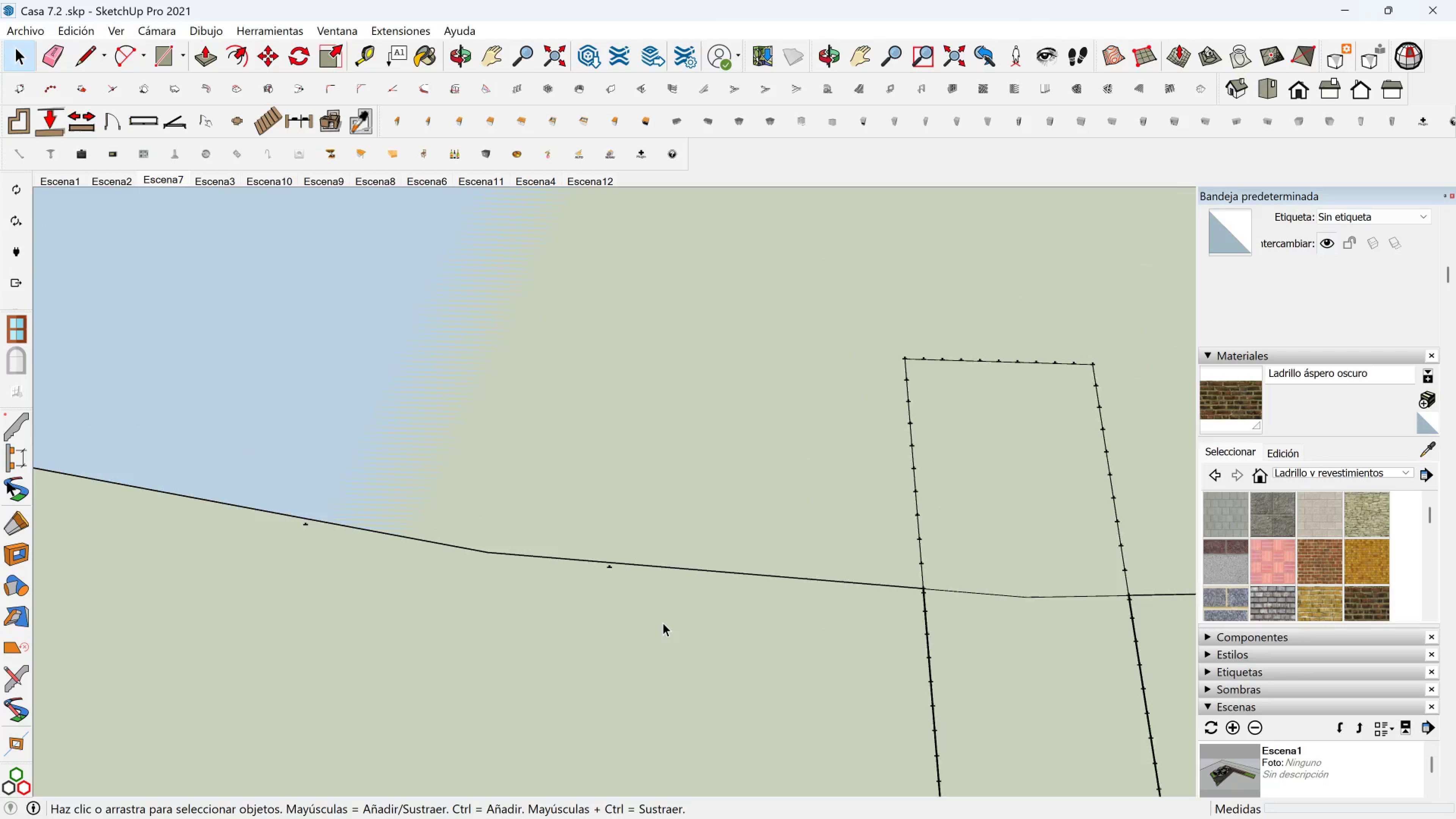 
scroll: coordinate [686, 585], scroll_direction: down, amount: 10.0
 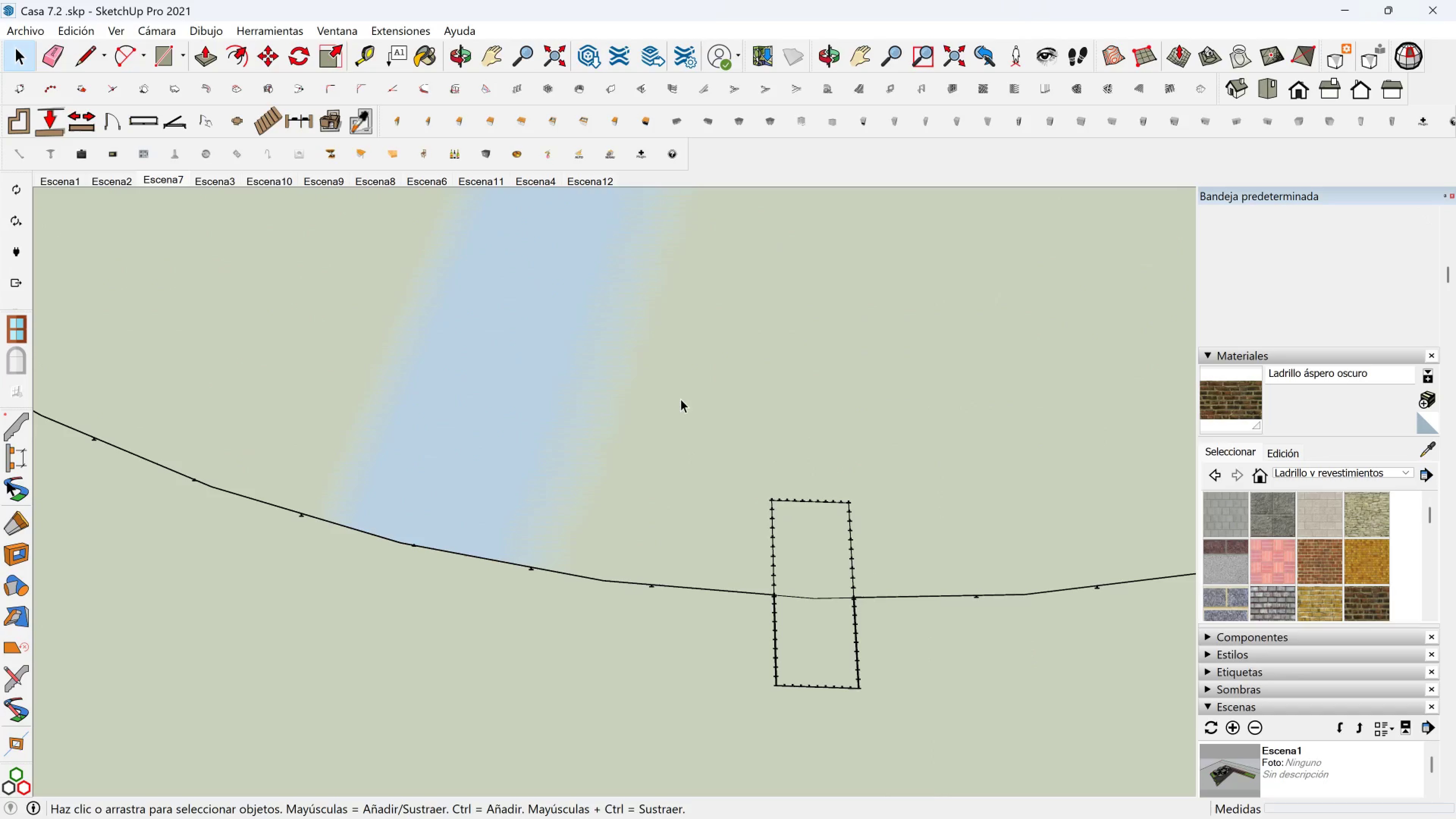 
left_click_drag(start_coordinate=[689, 415], to_coordinate=[888, 744])
 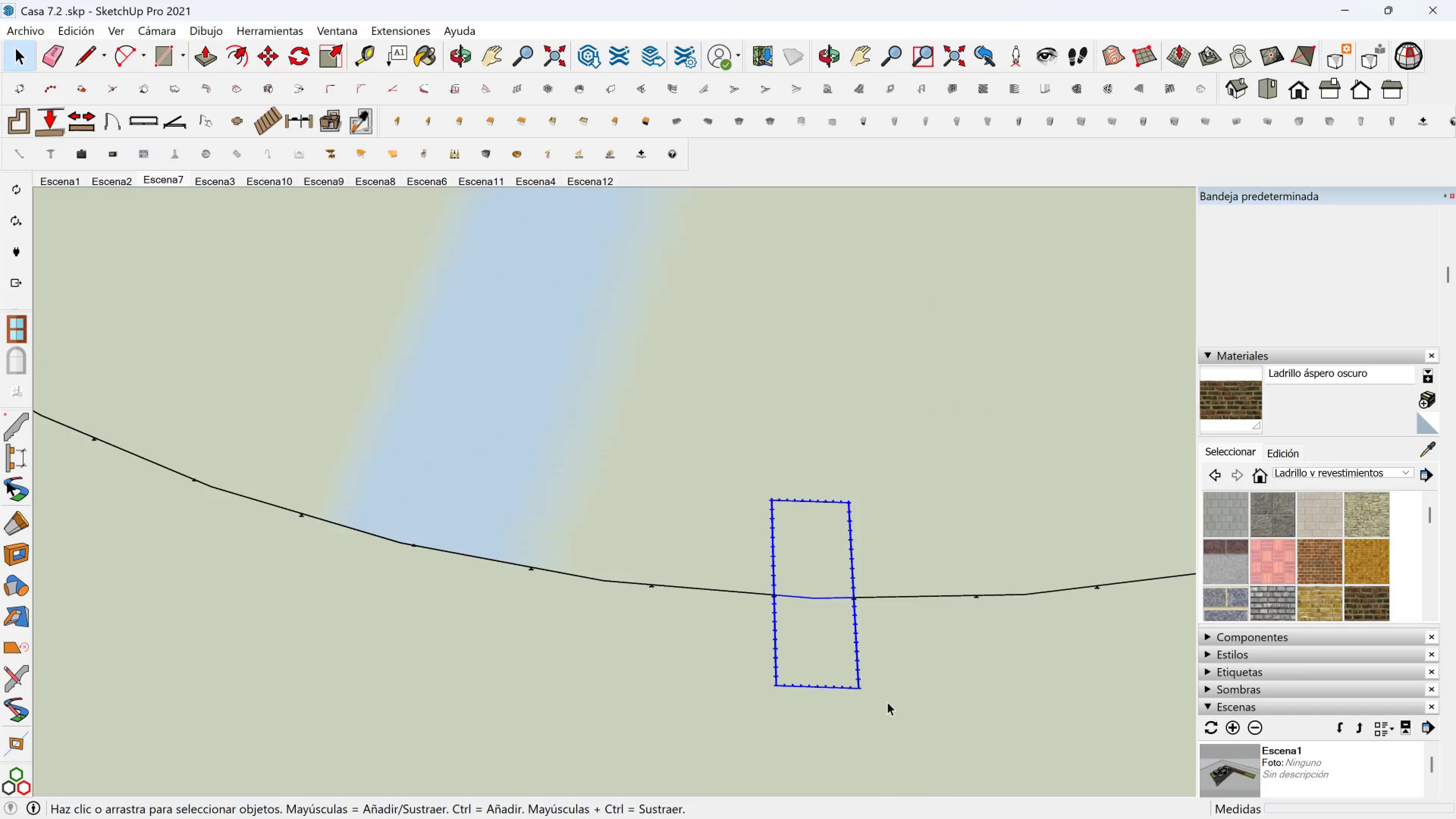 
scroll: coordinate [883, 697], scroll_direction: down, amount: 3.0
 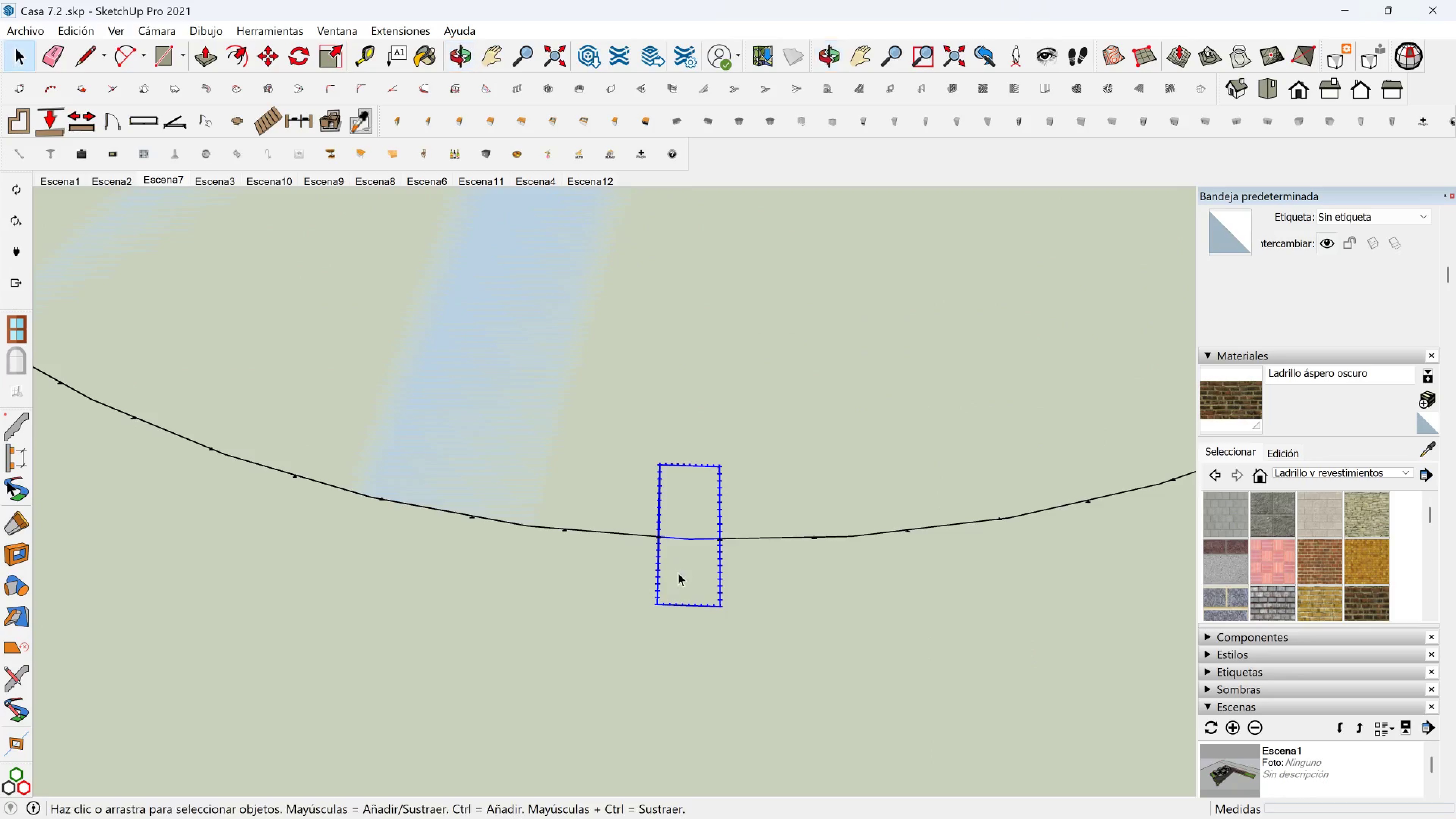 
hold_key(key=ShiftLeft, duration=0.44)
 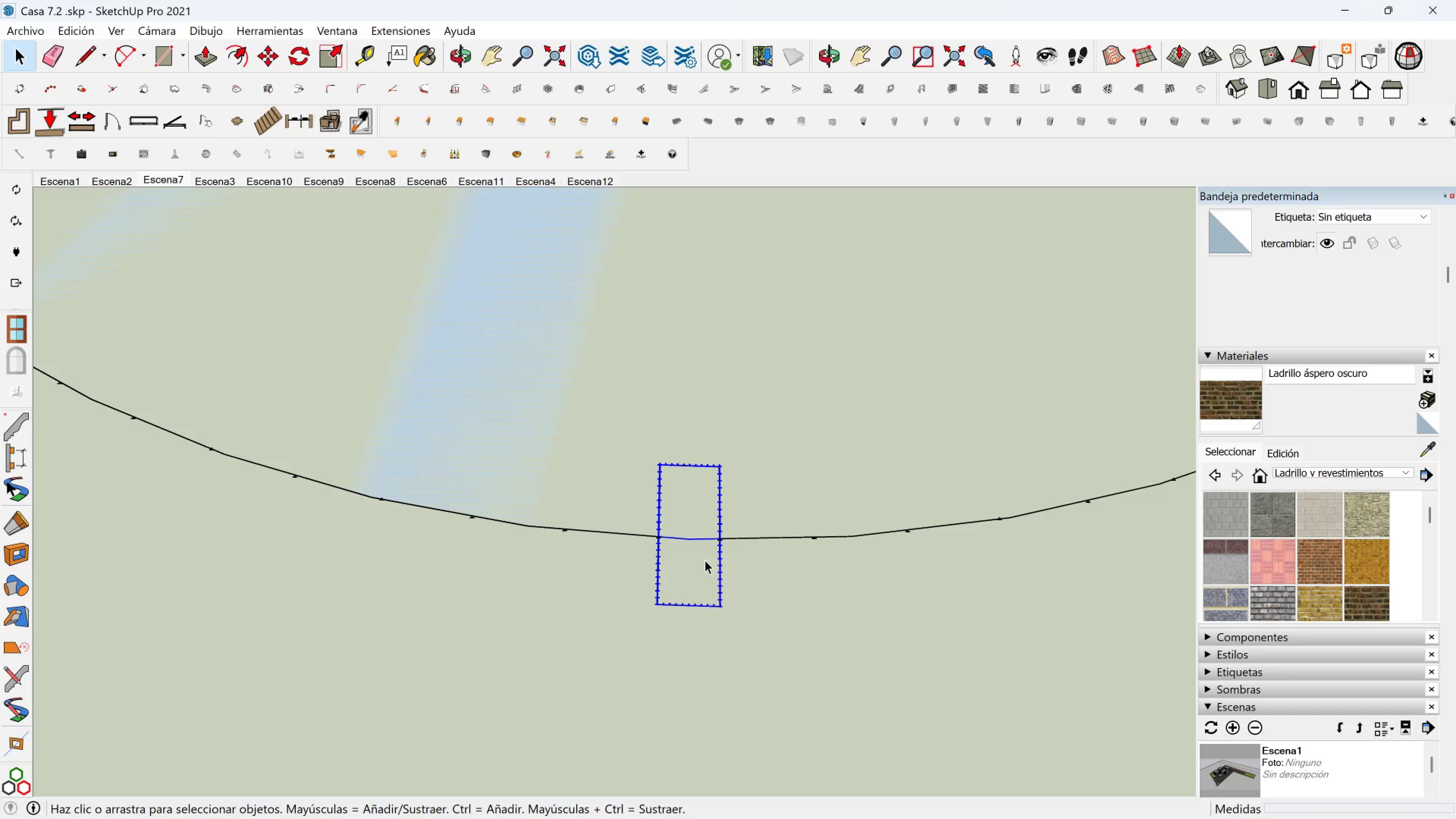 
key(M)
 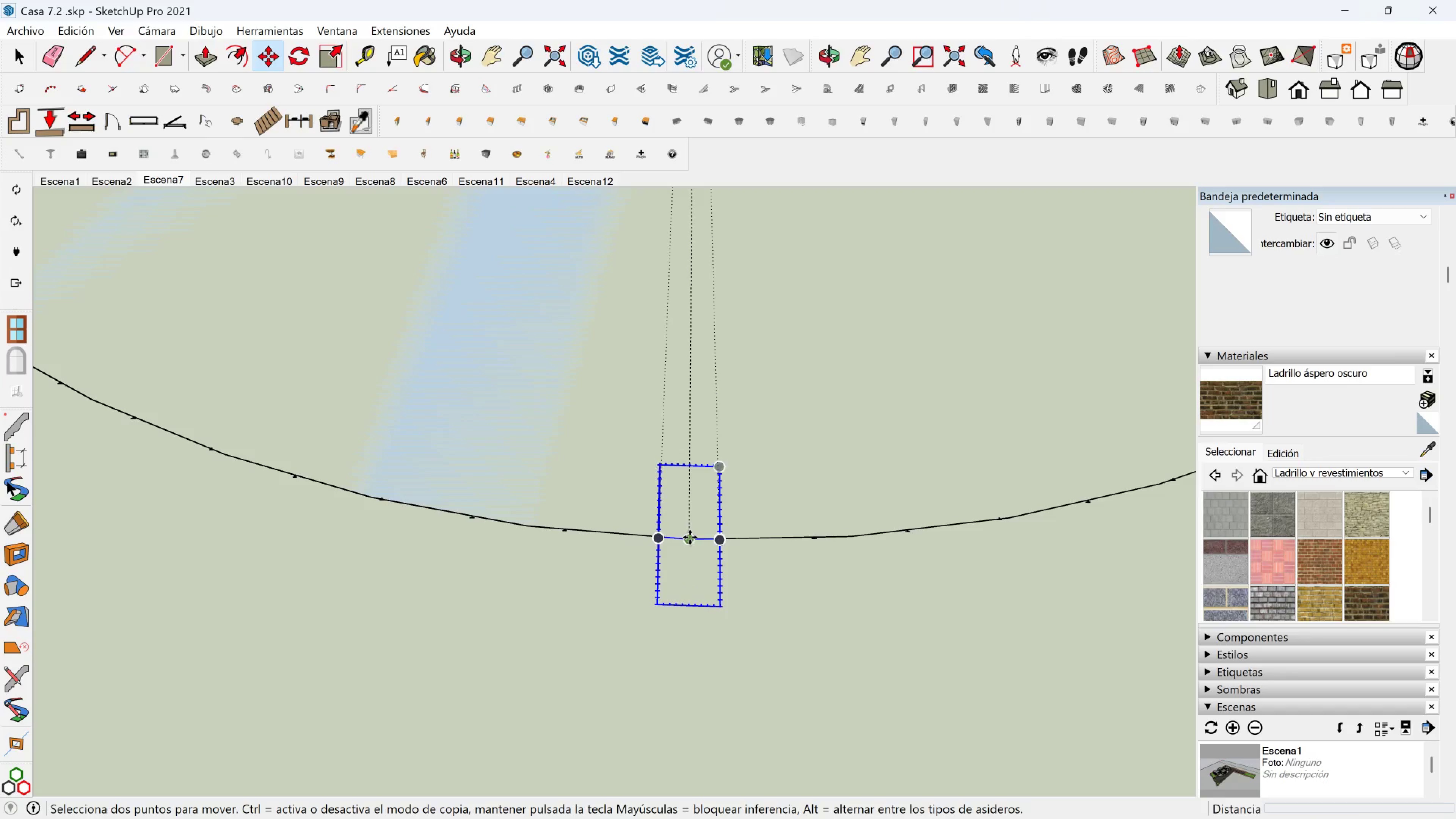 
key(Control+ControlLeft)
 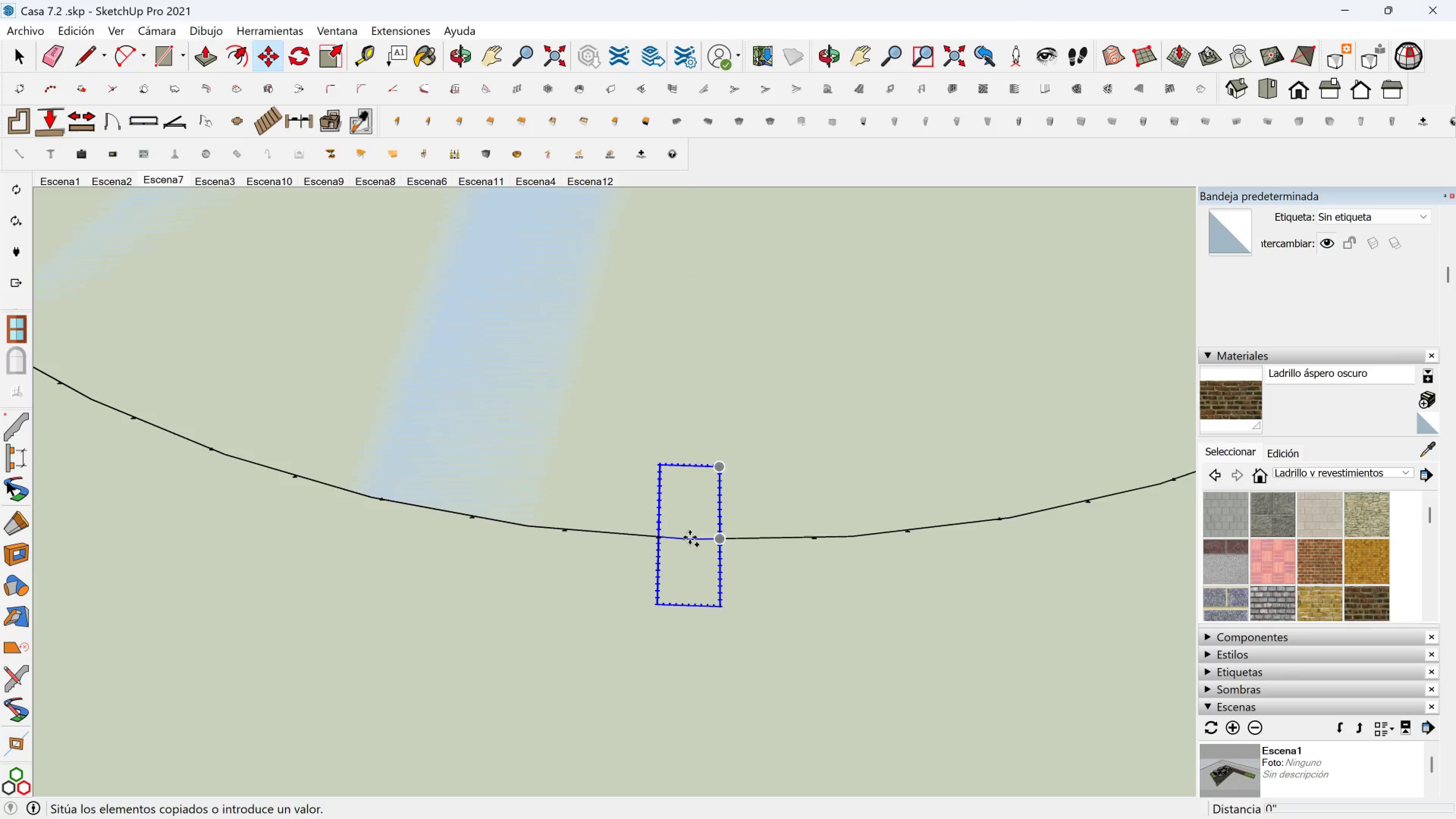 
left_click([690, 537])
 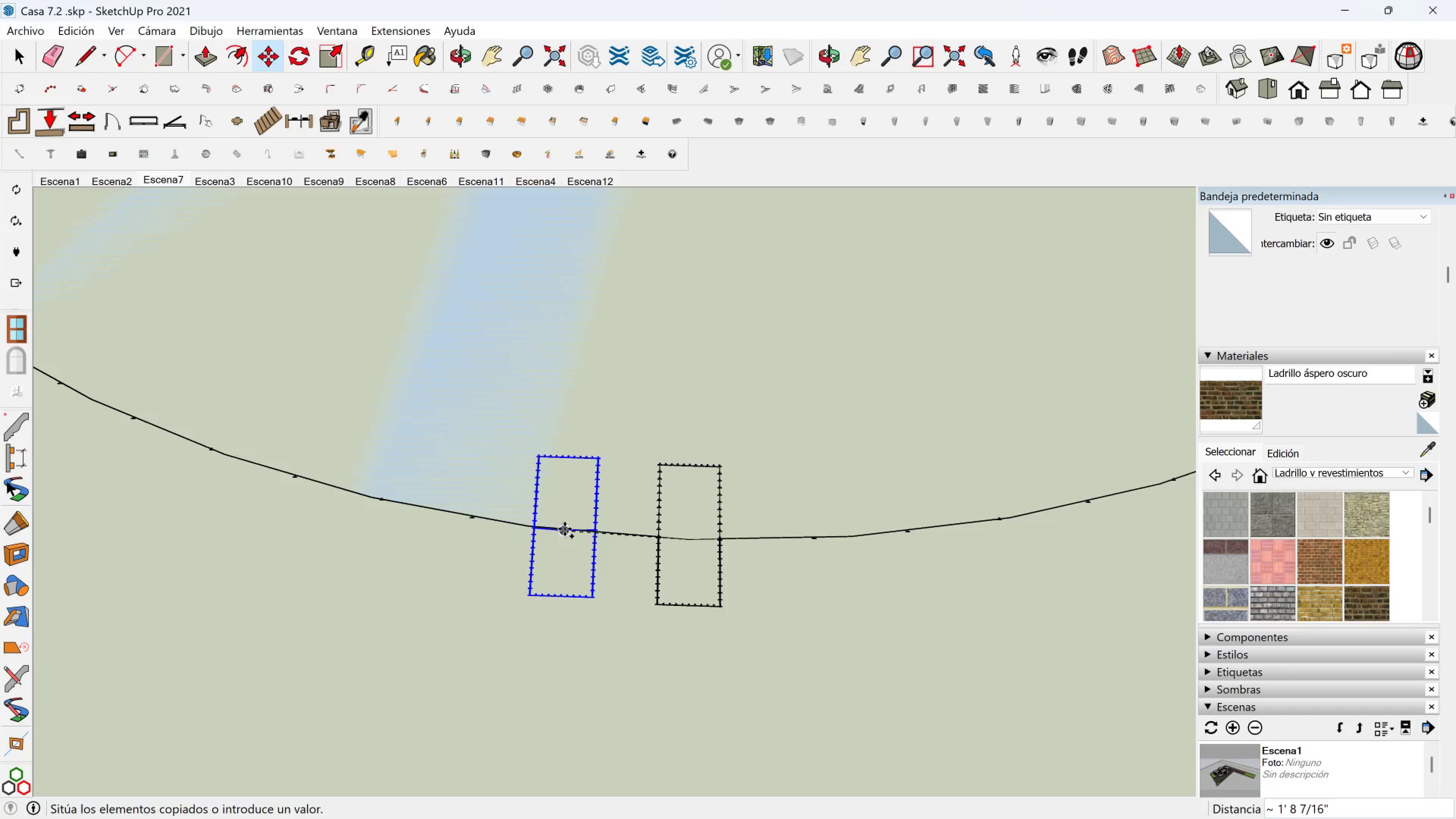 
left_click([565, 529])
 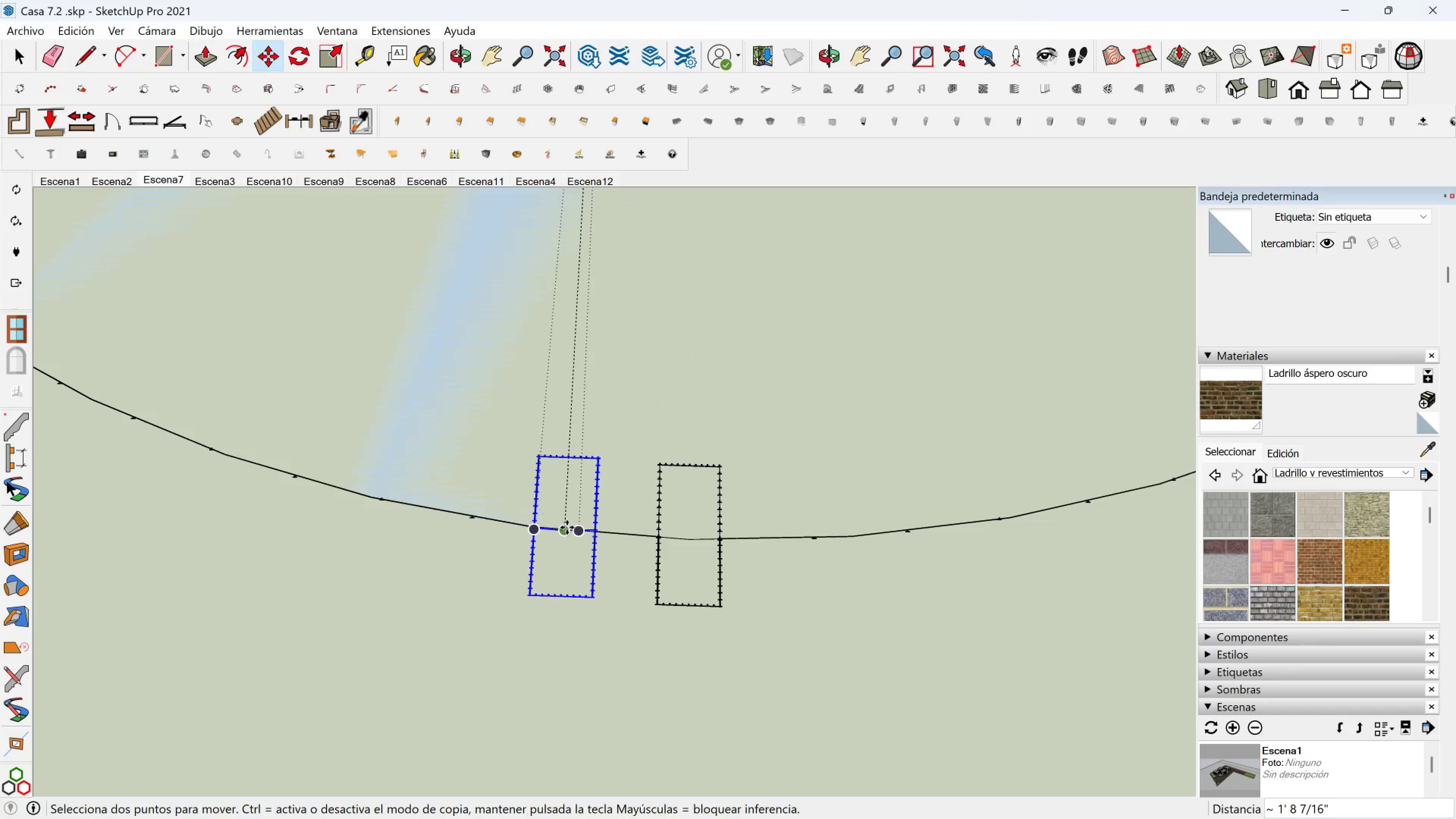 
left_click([567, 527])
 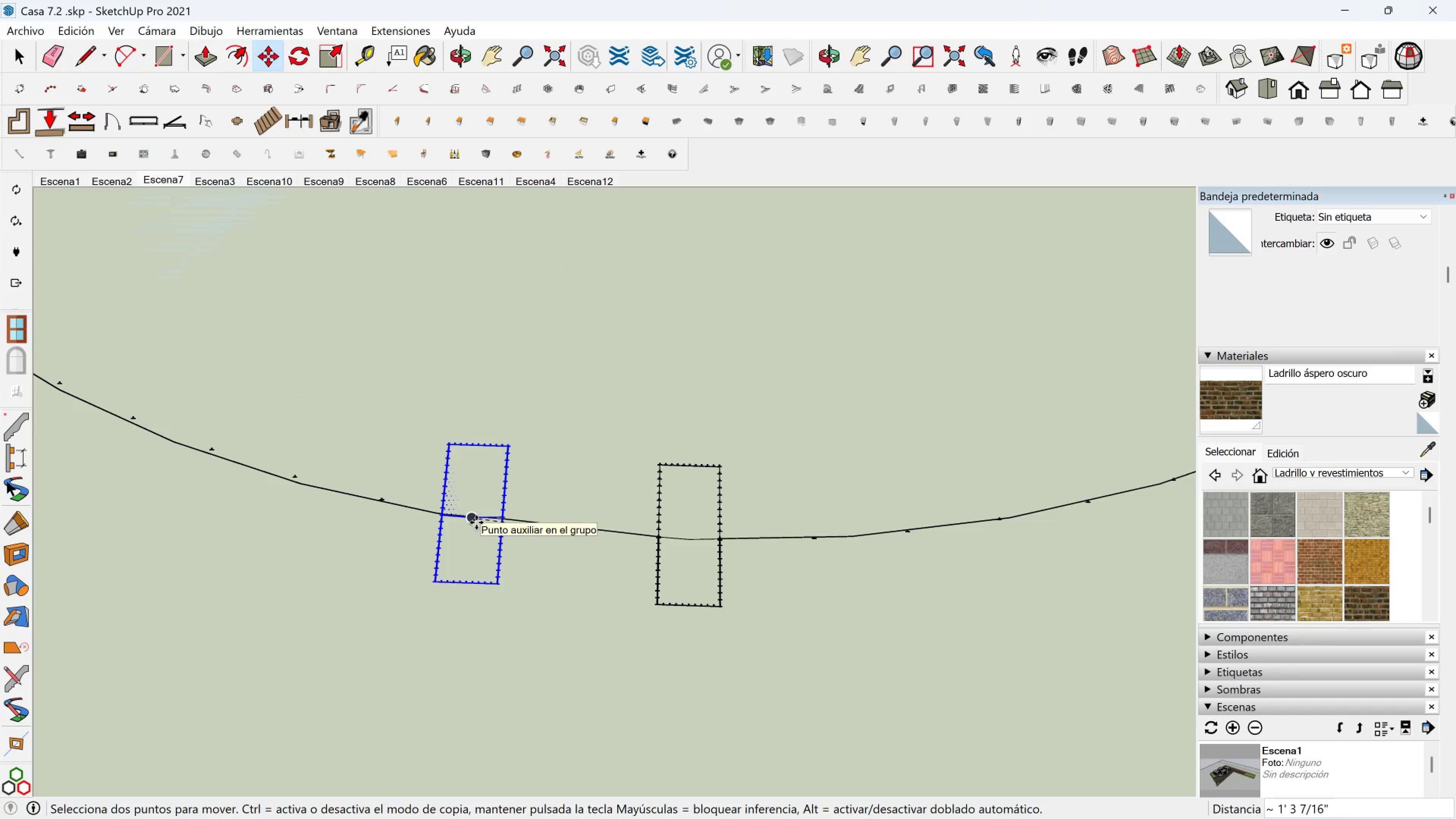 
key(Control+ControlLeft)
 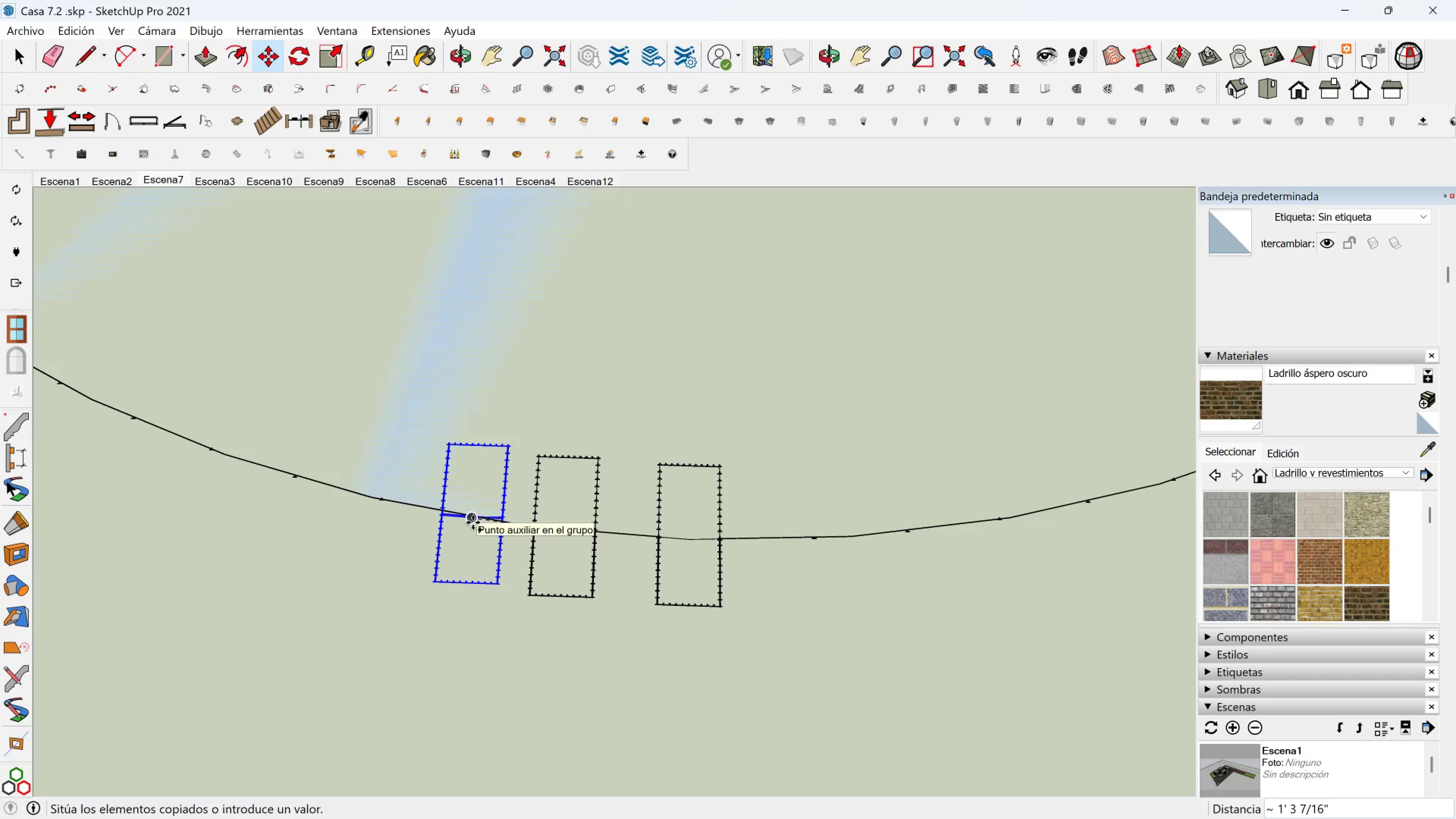 
left_click([473, 522])
 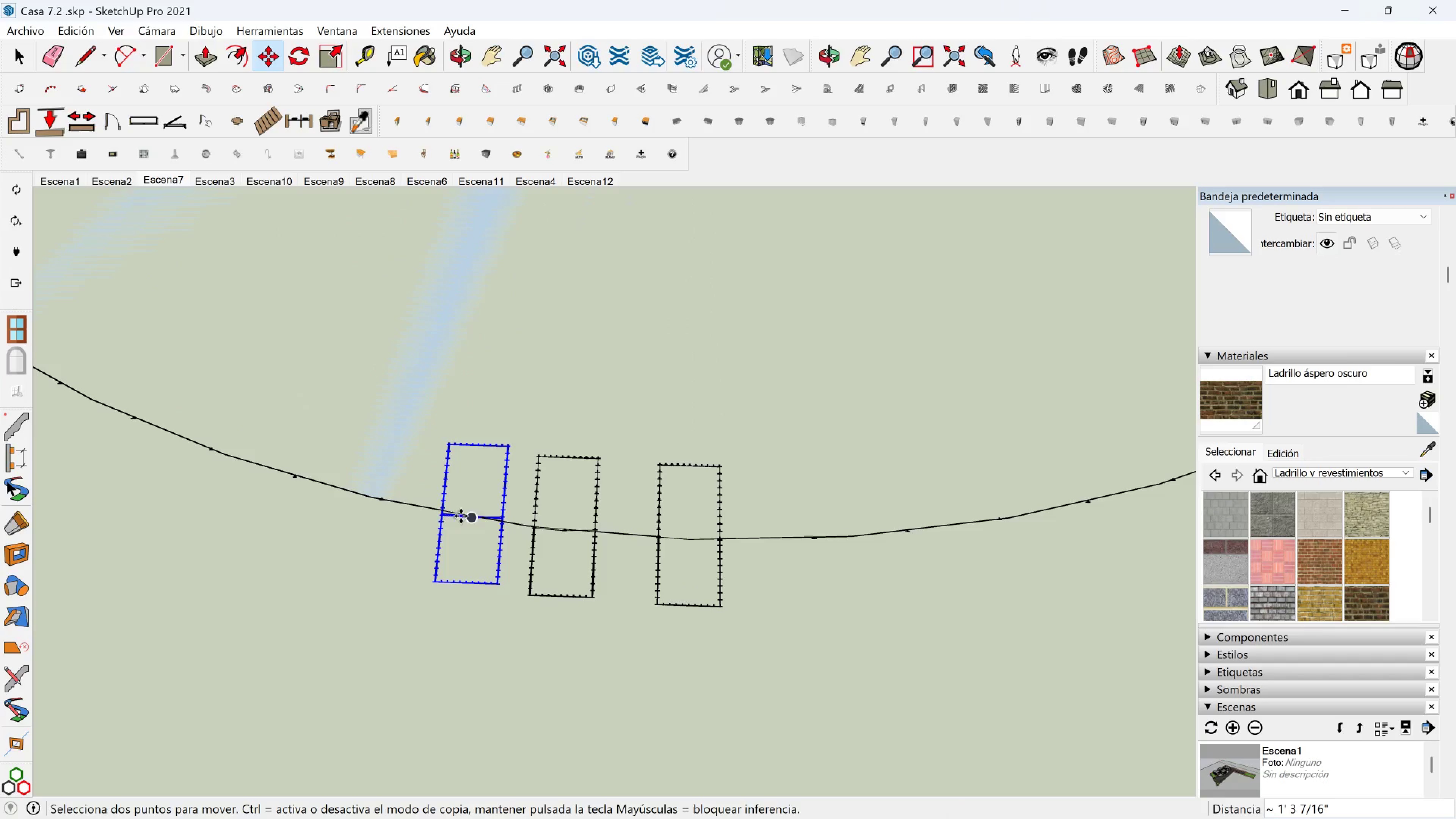 
scroll: coordinate [466, 535], scroll_direction: up, amount: 13.0
 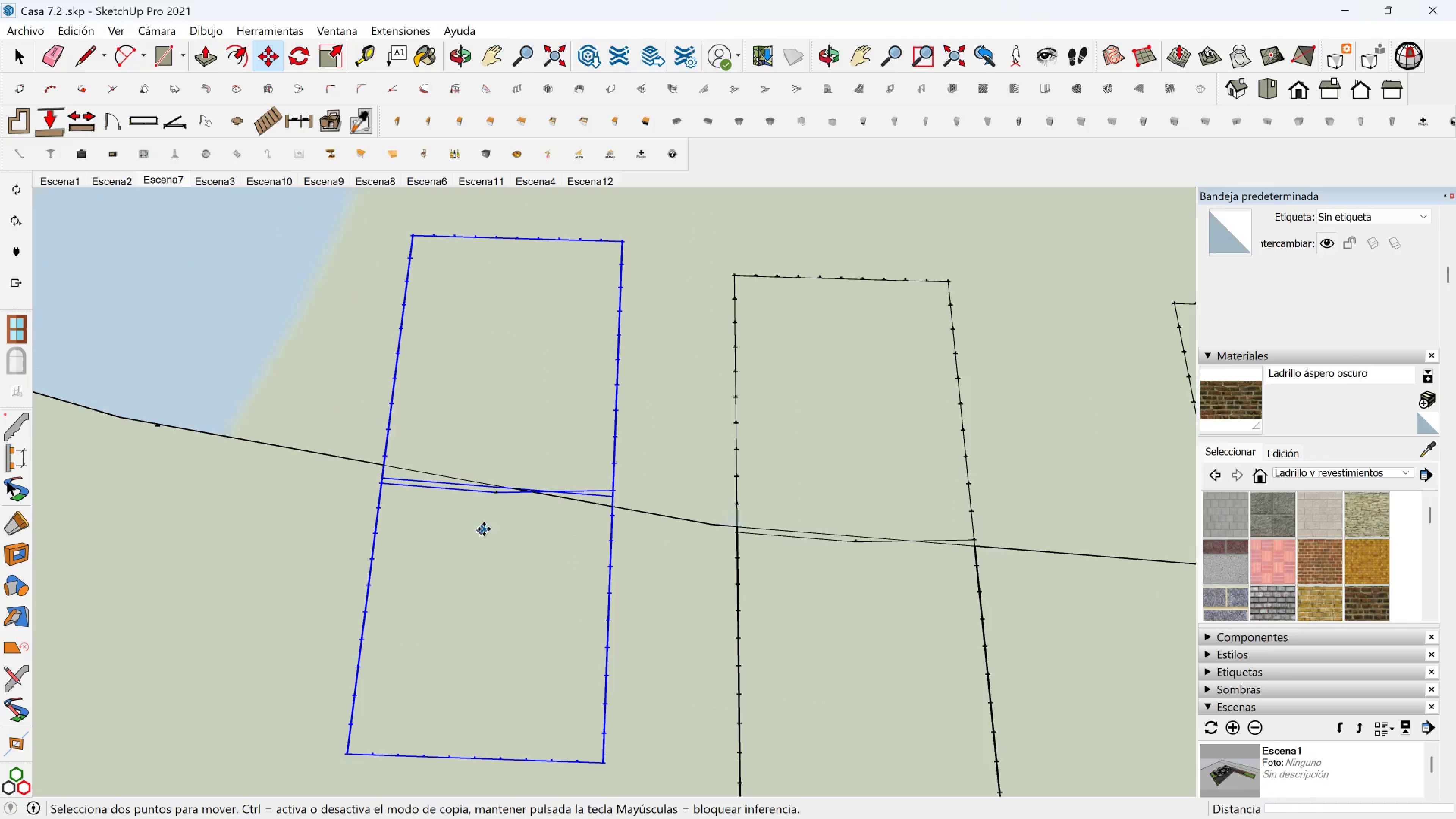 
key(Control+Z)
 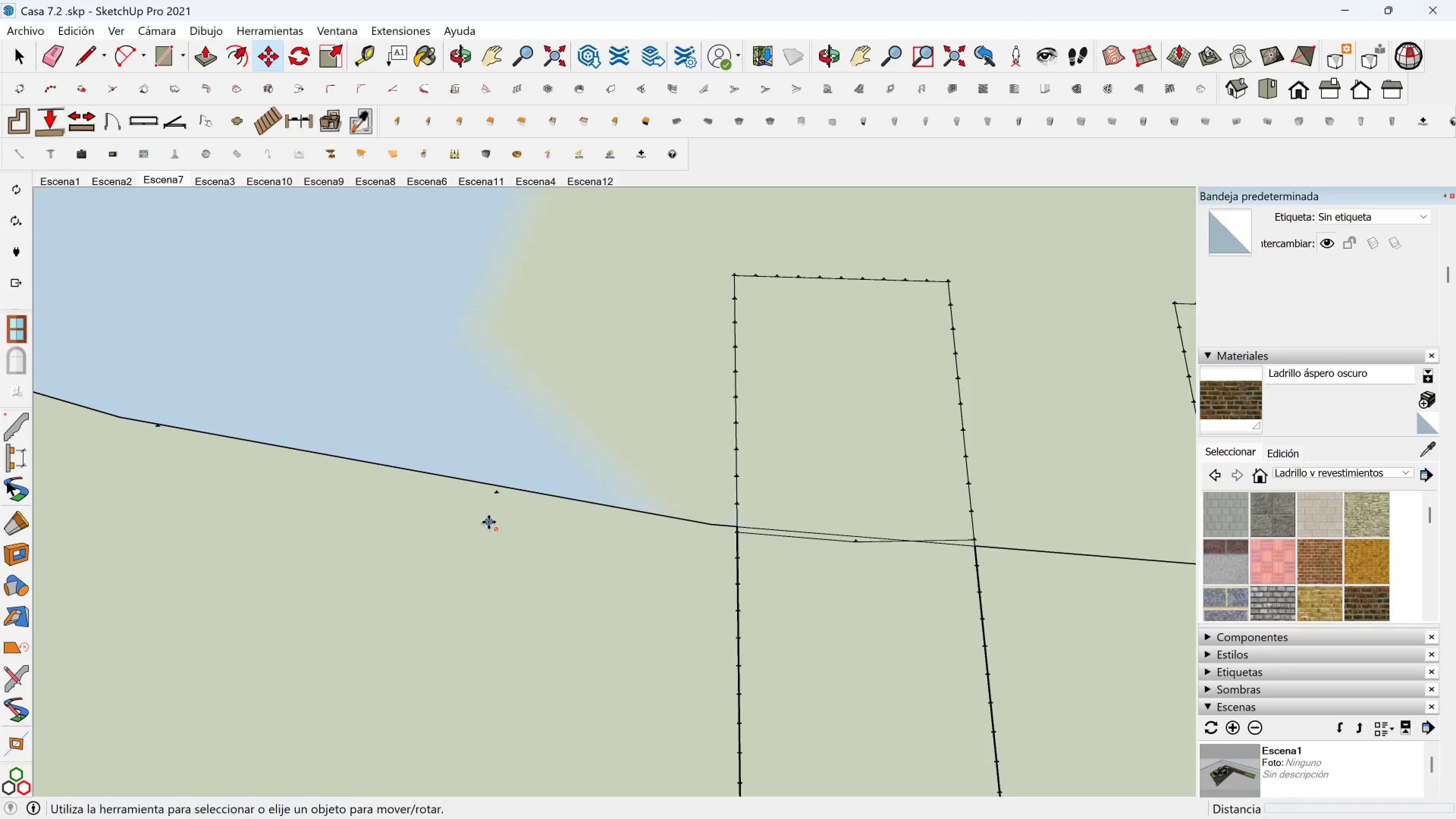 
key(Control+Z)
 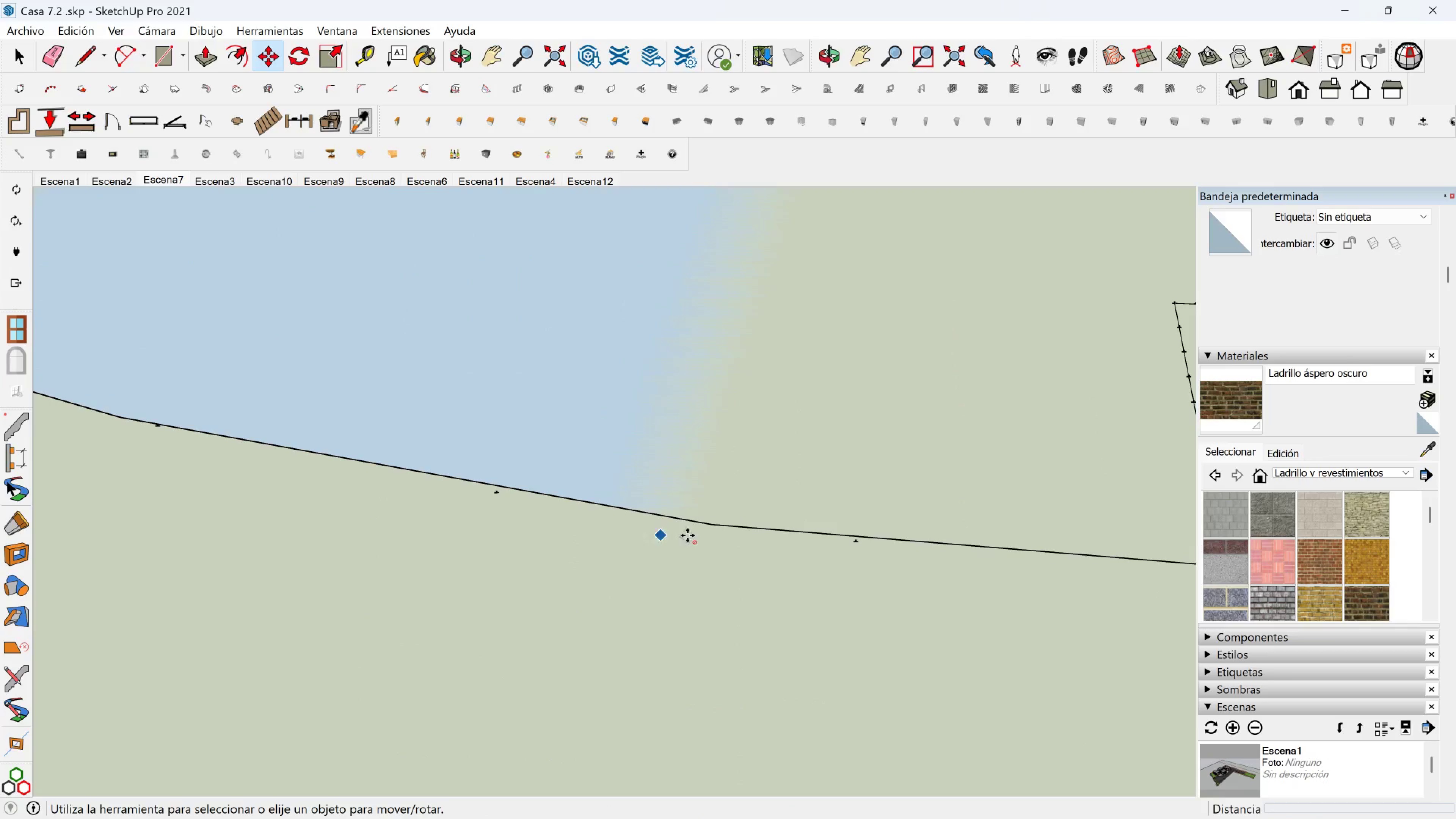 
key(Control+Z)
 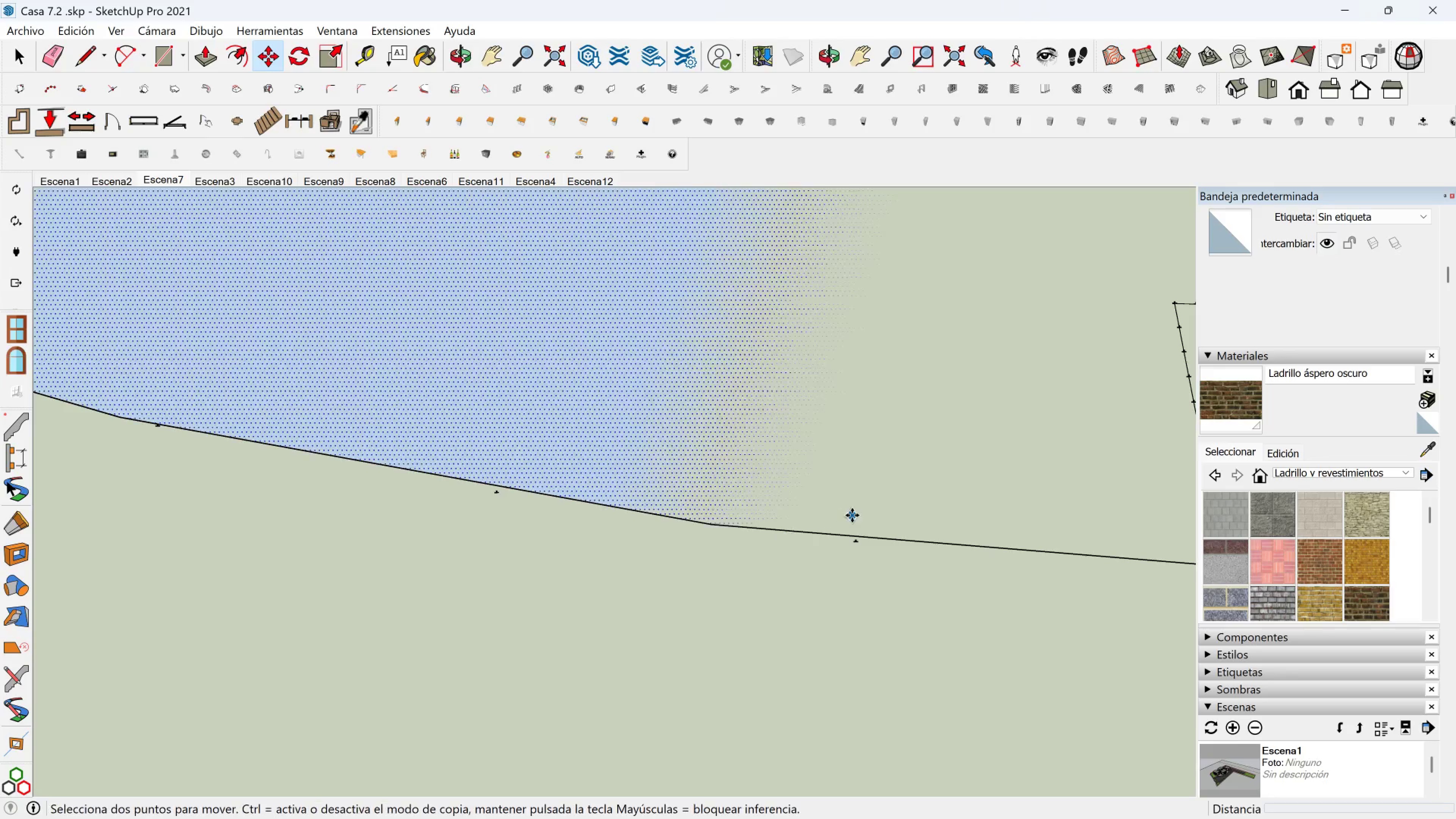 
key(Space)
 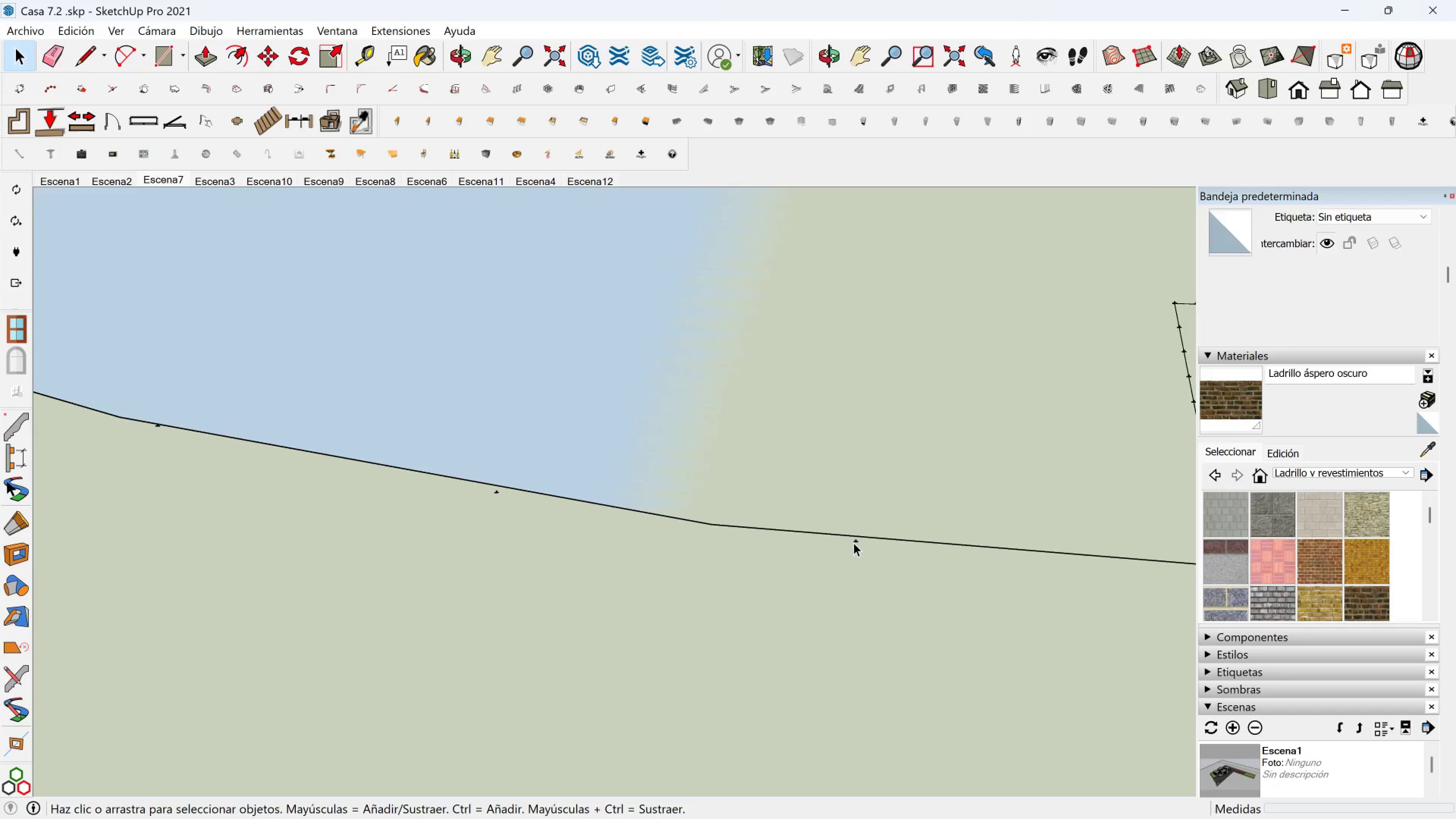 
left_click([857, 543])
 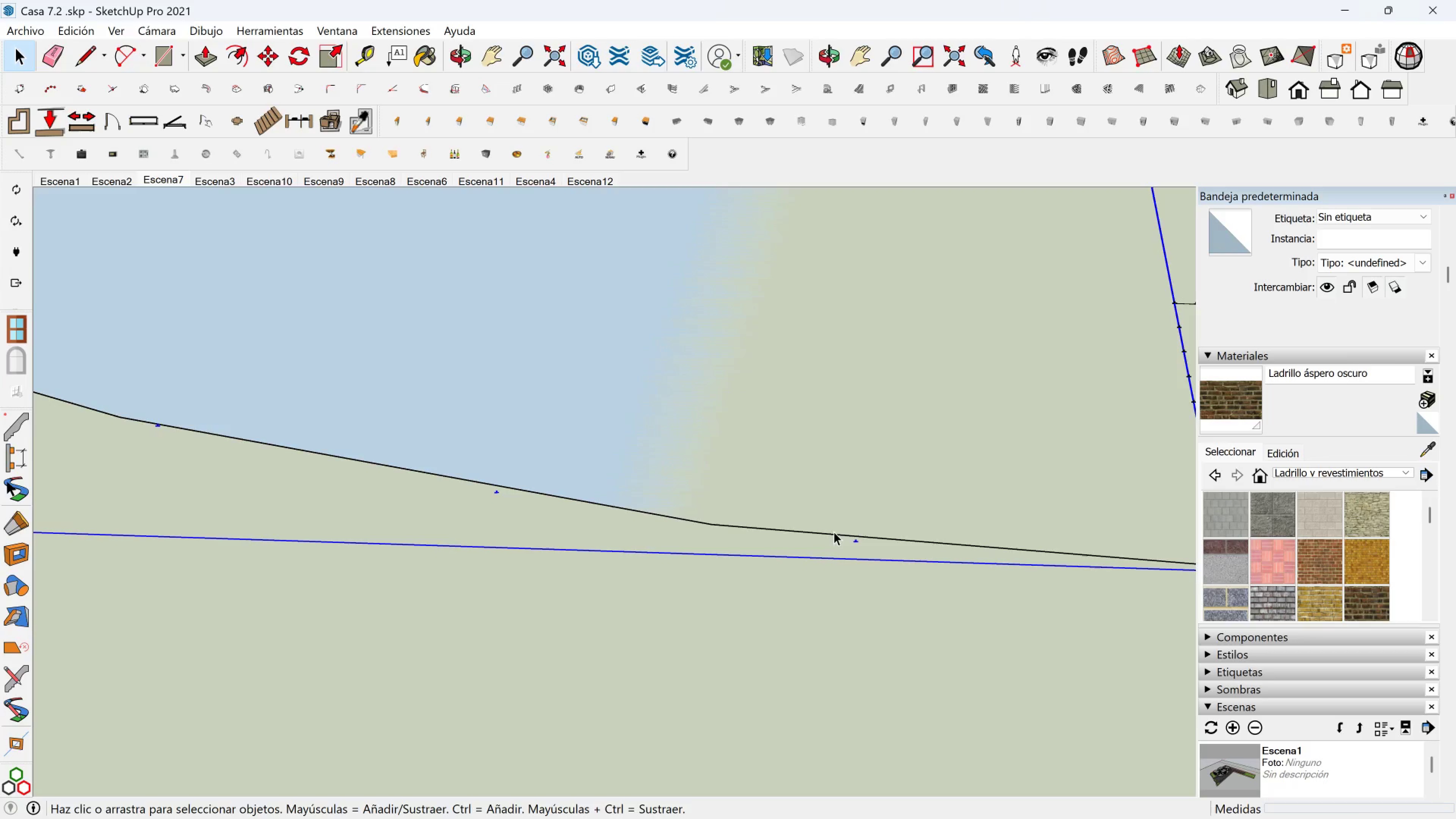 
scroll: coordinate [807, 527], scroll_direction: down, amount: 19.0
 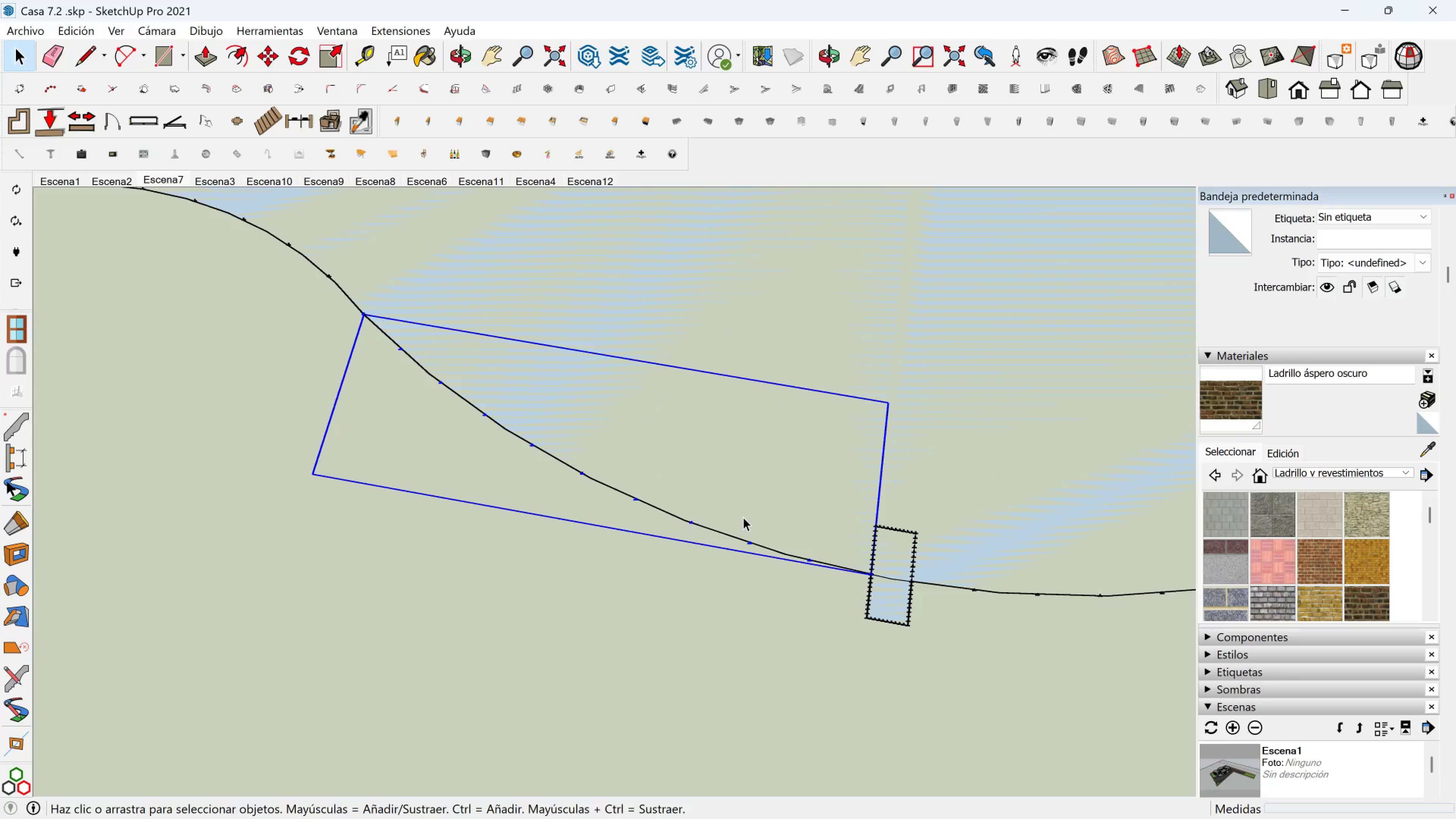 
key(Control+Z)
 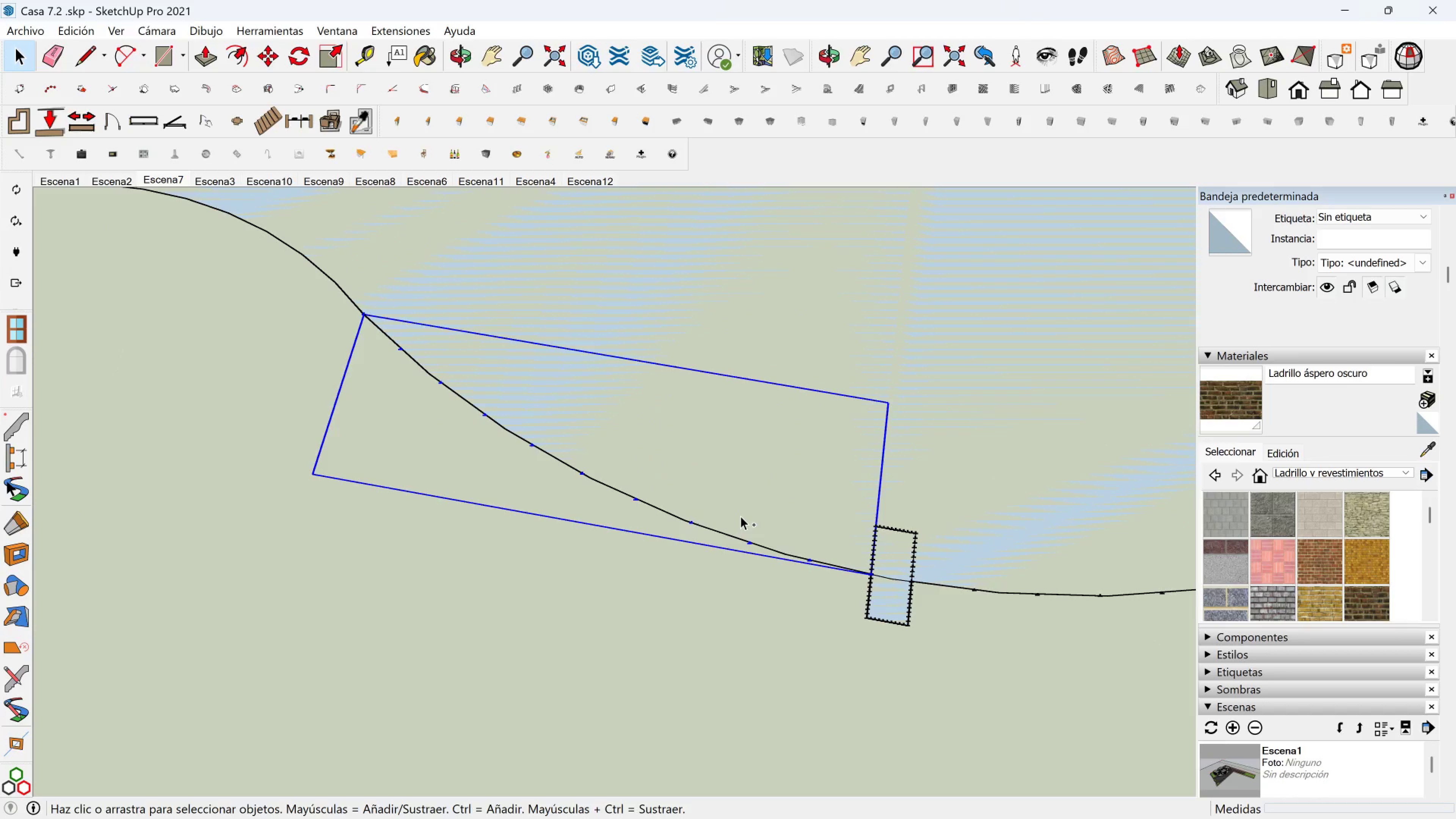 
key(Control+Z)
 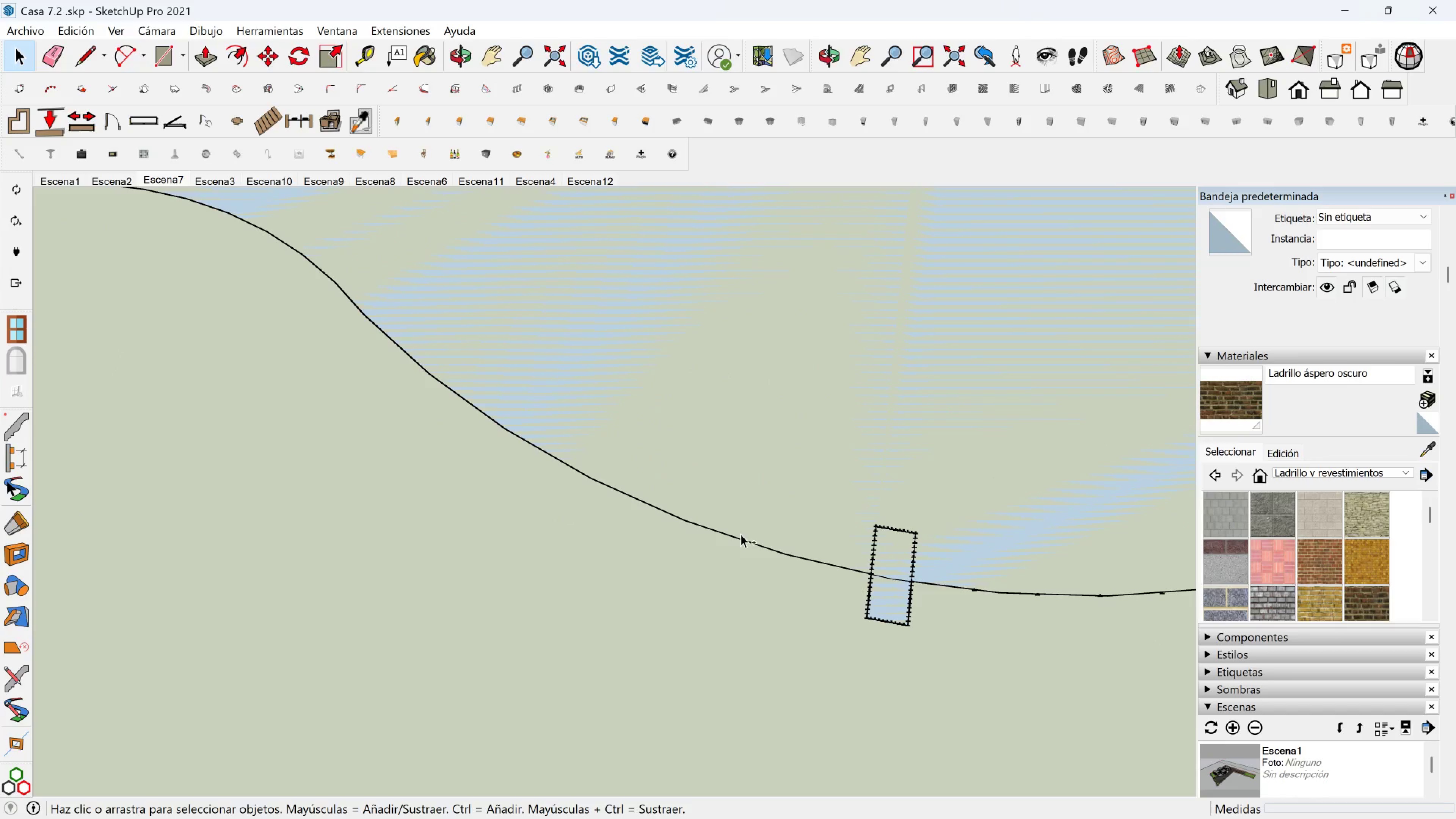 
key(Control+Z)
 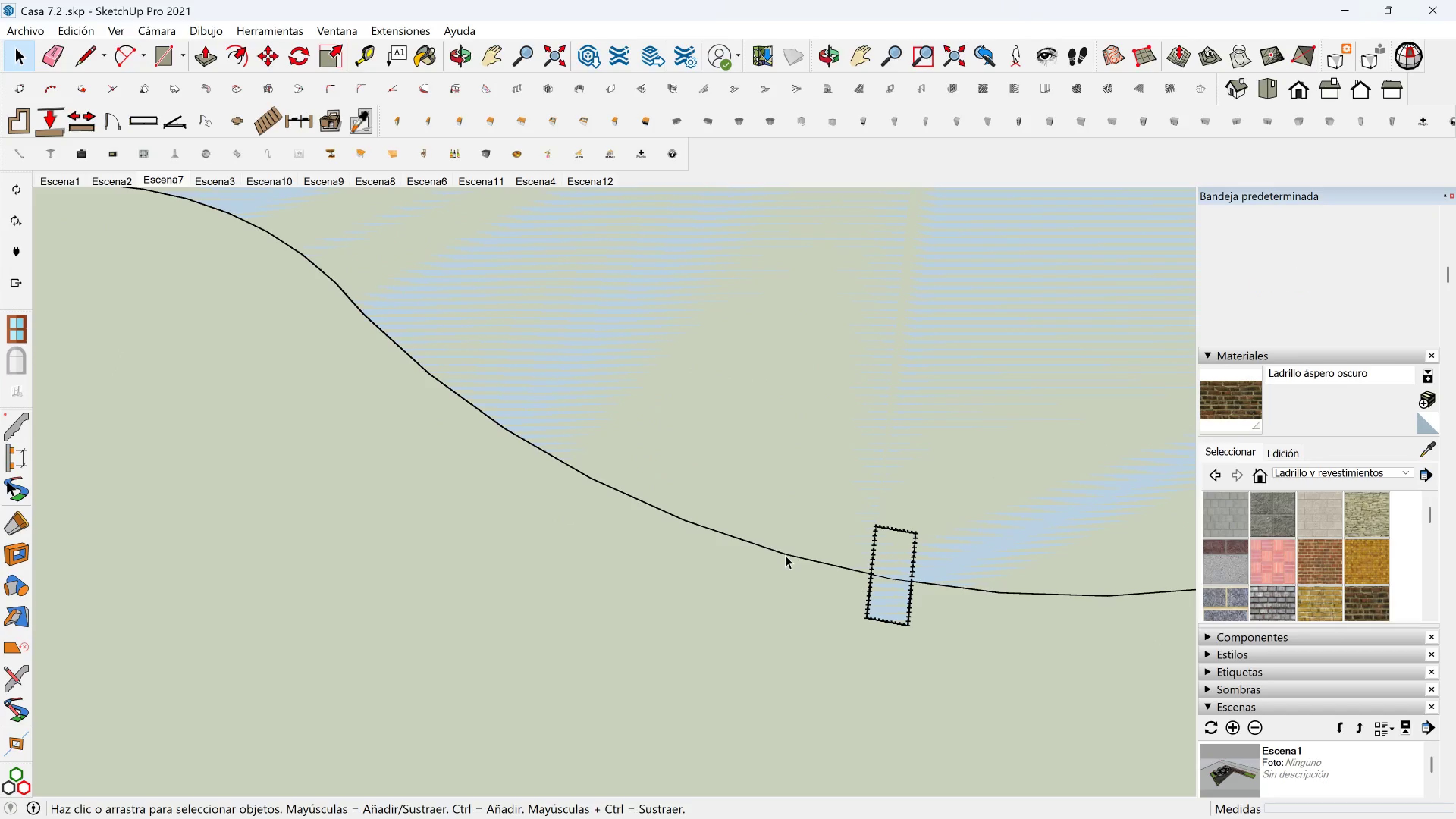 
key(Control+Z)
 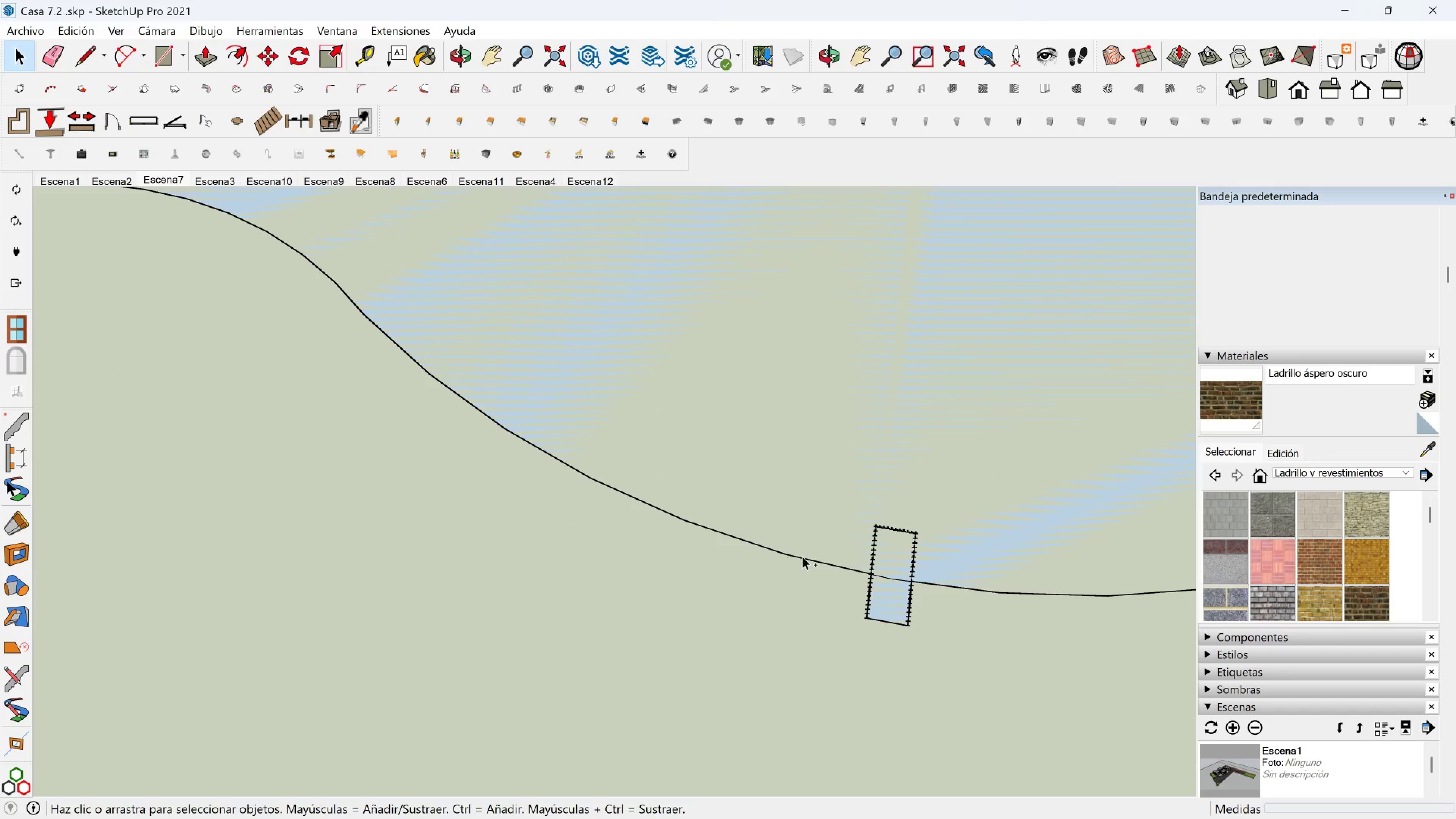 
key(Control+Z)
 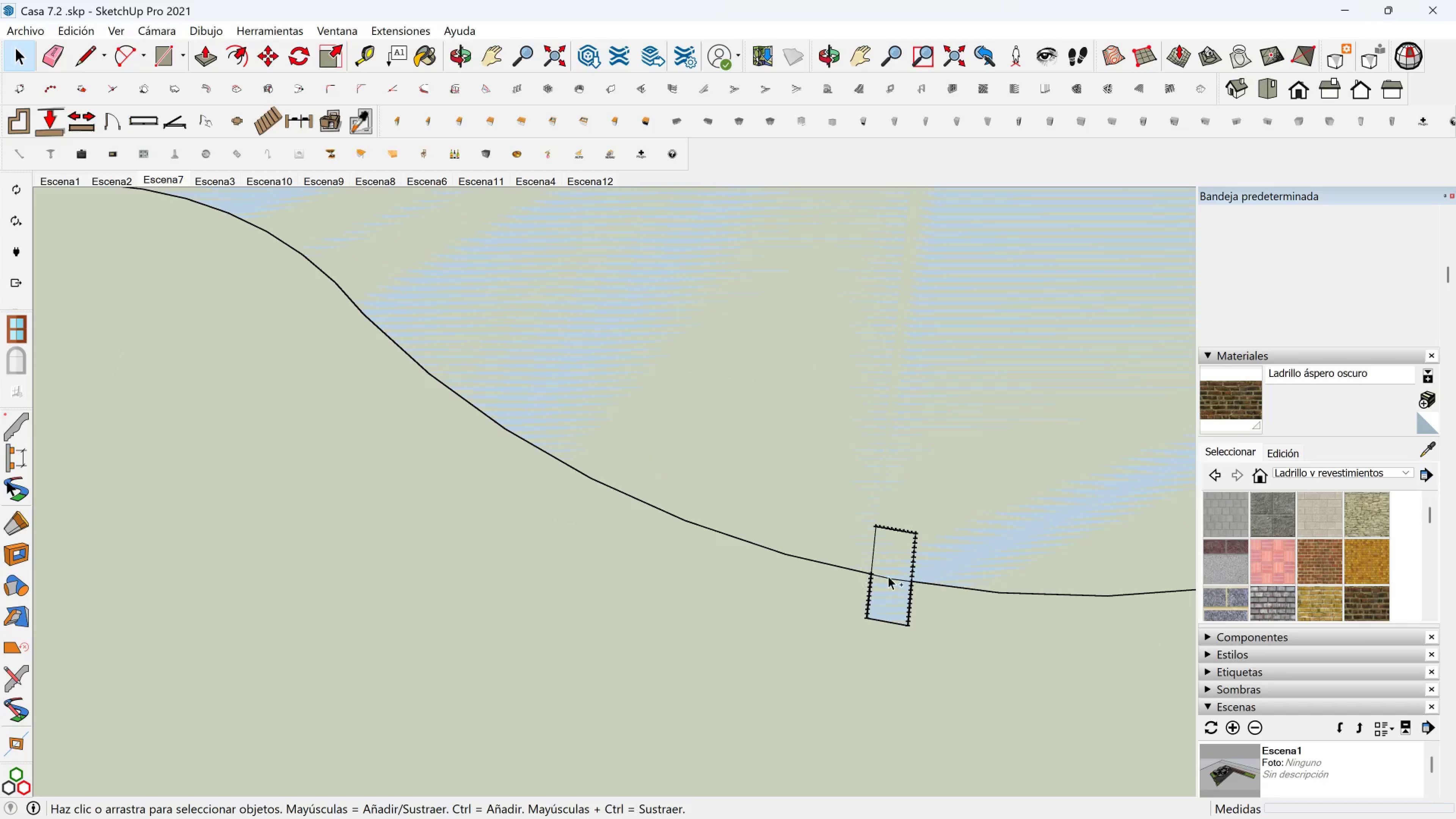 
key(Control+Z)
 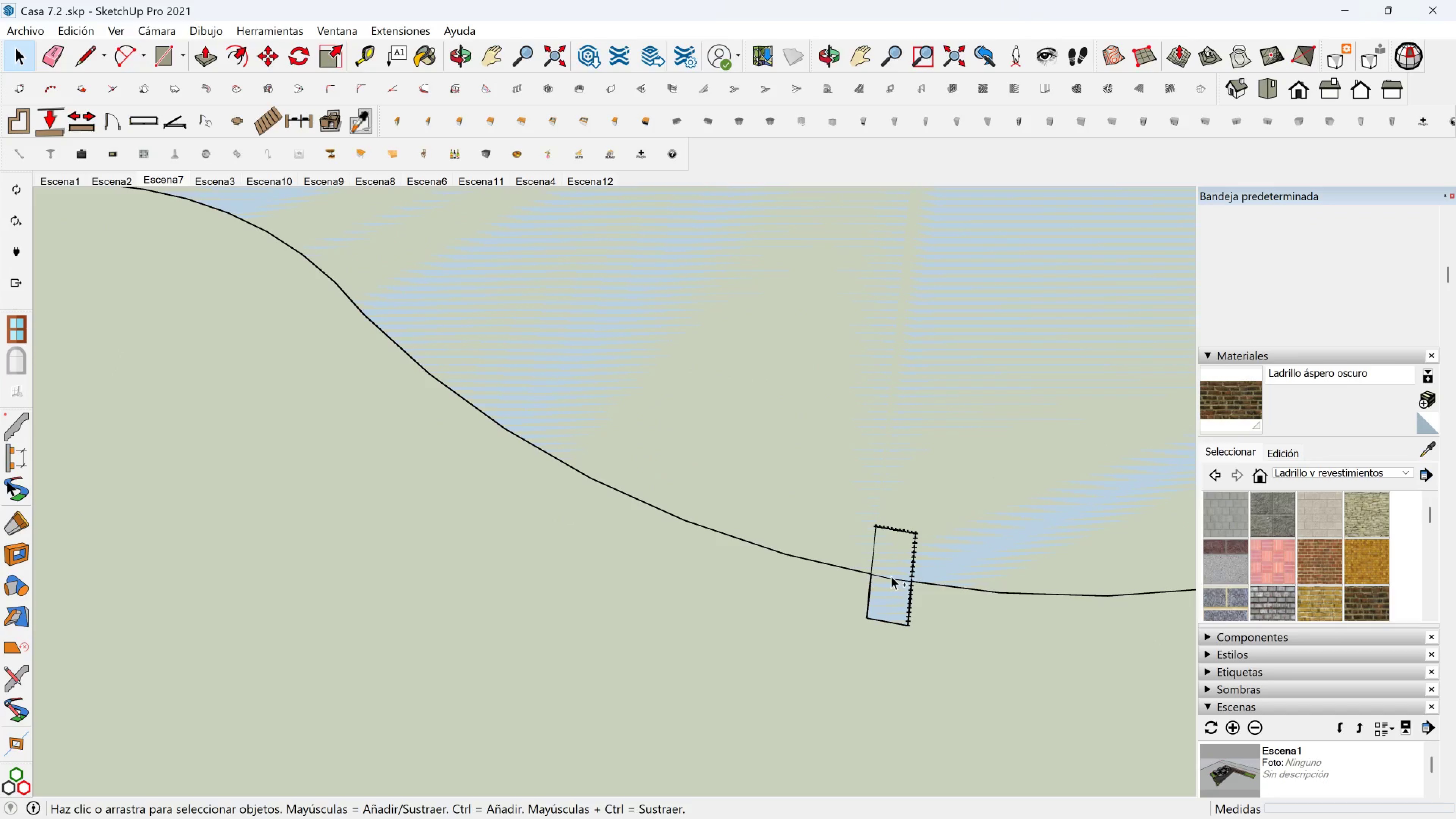 
key(Control+Z)
 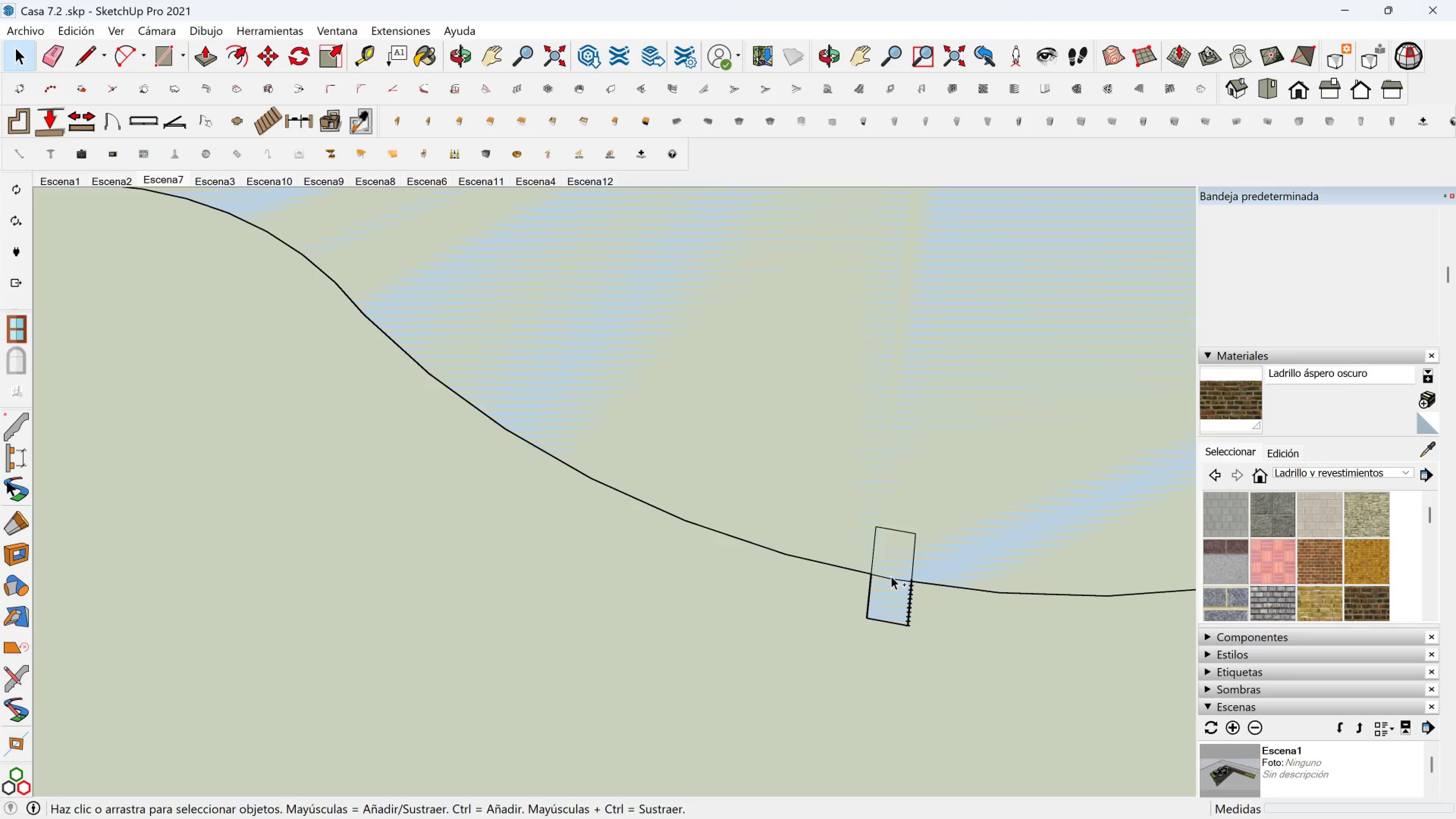 
key(Control+Z)
 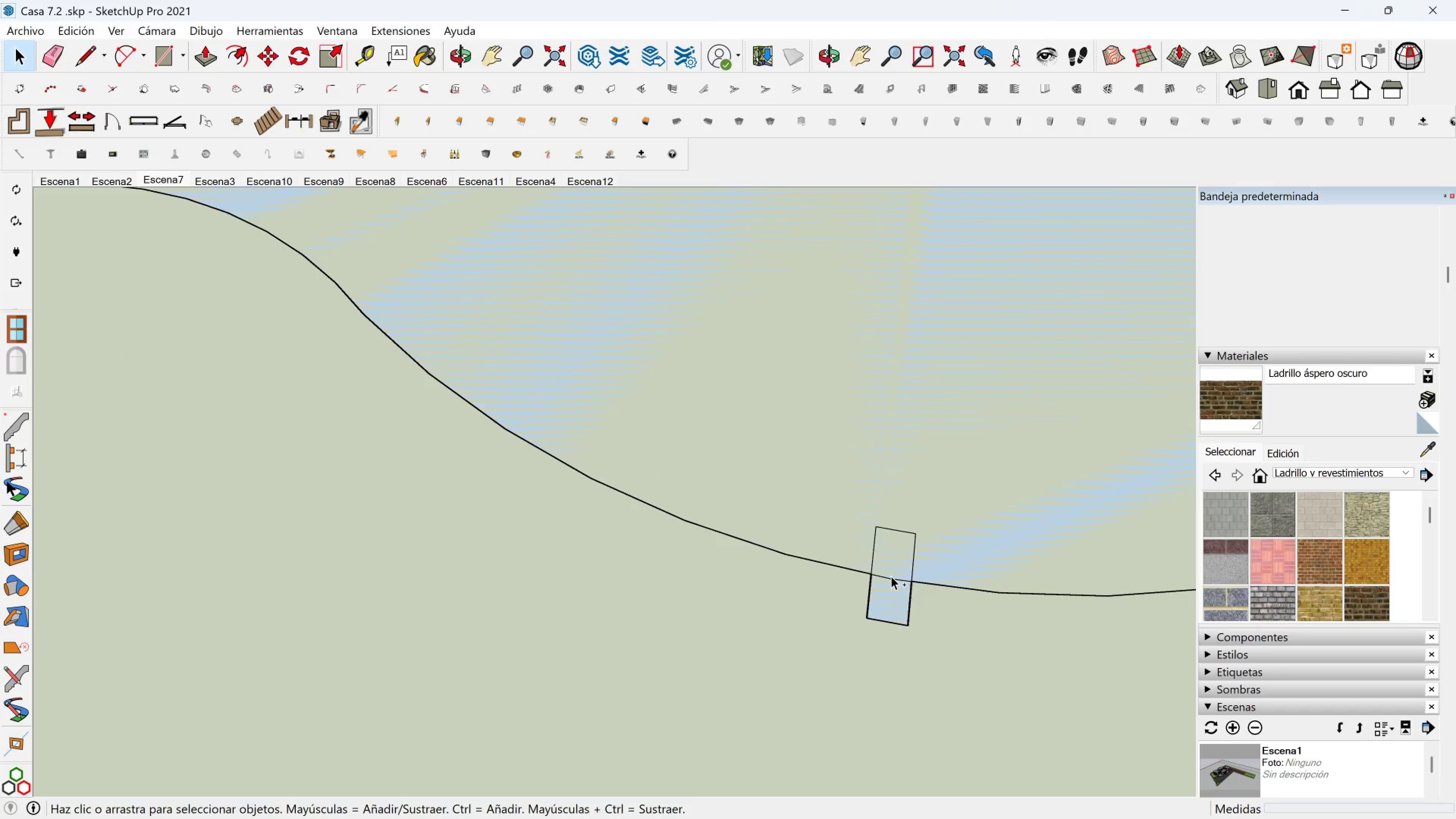 
key(Control+Z)
 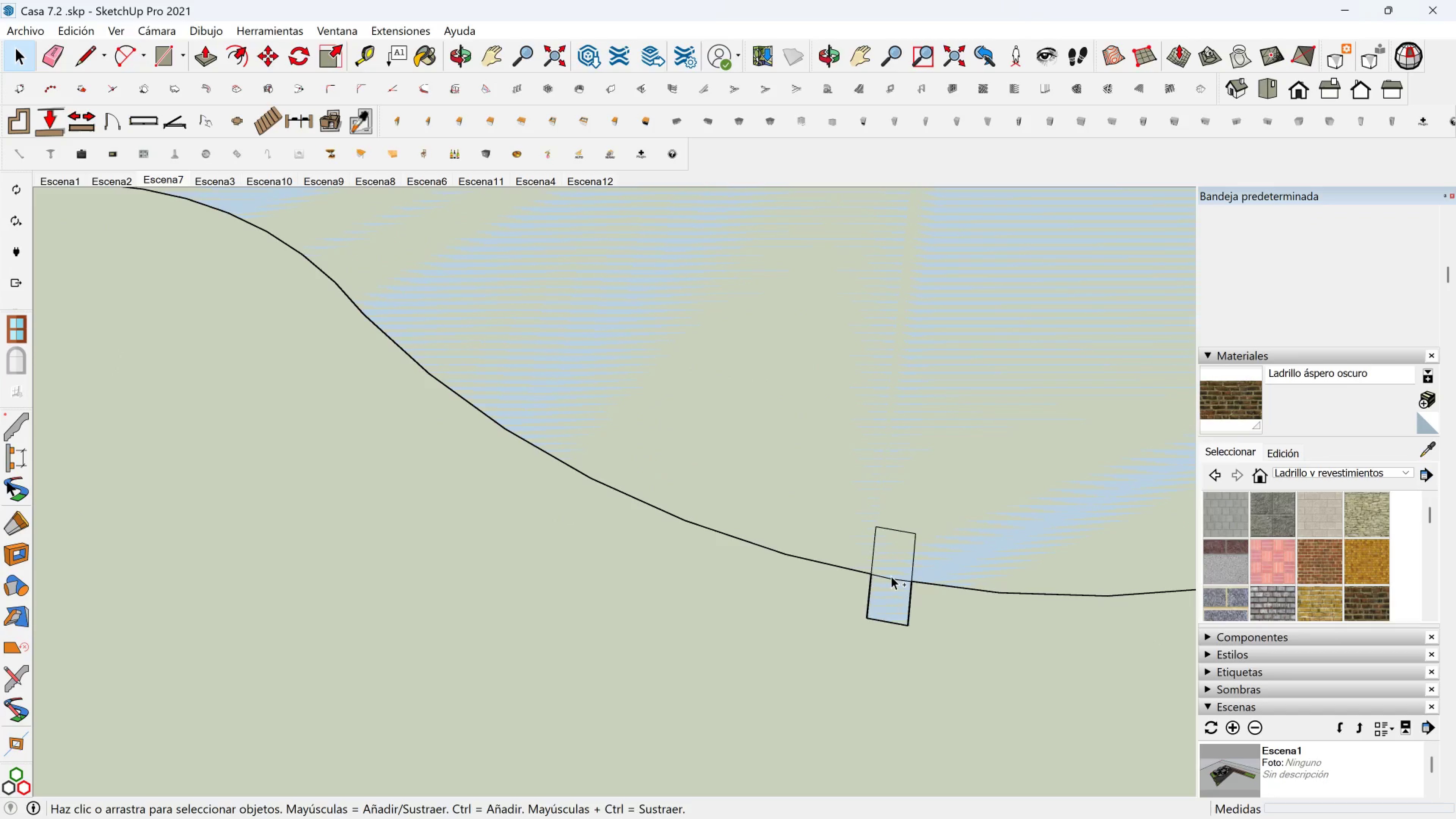 
key(Control+Z)
 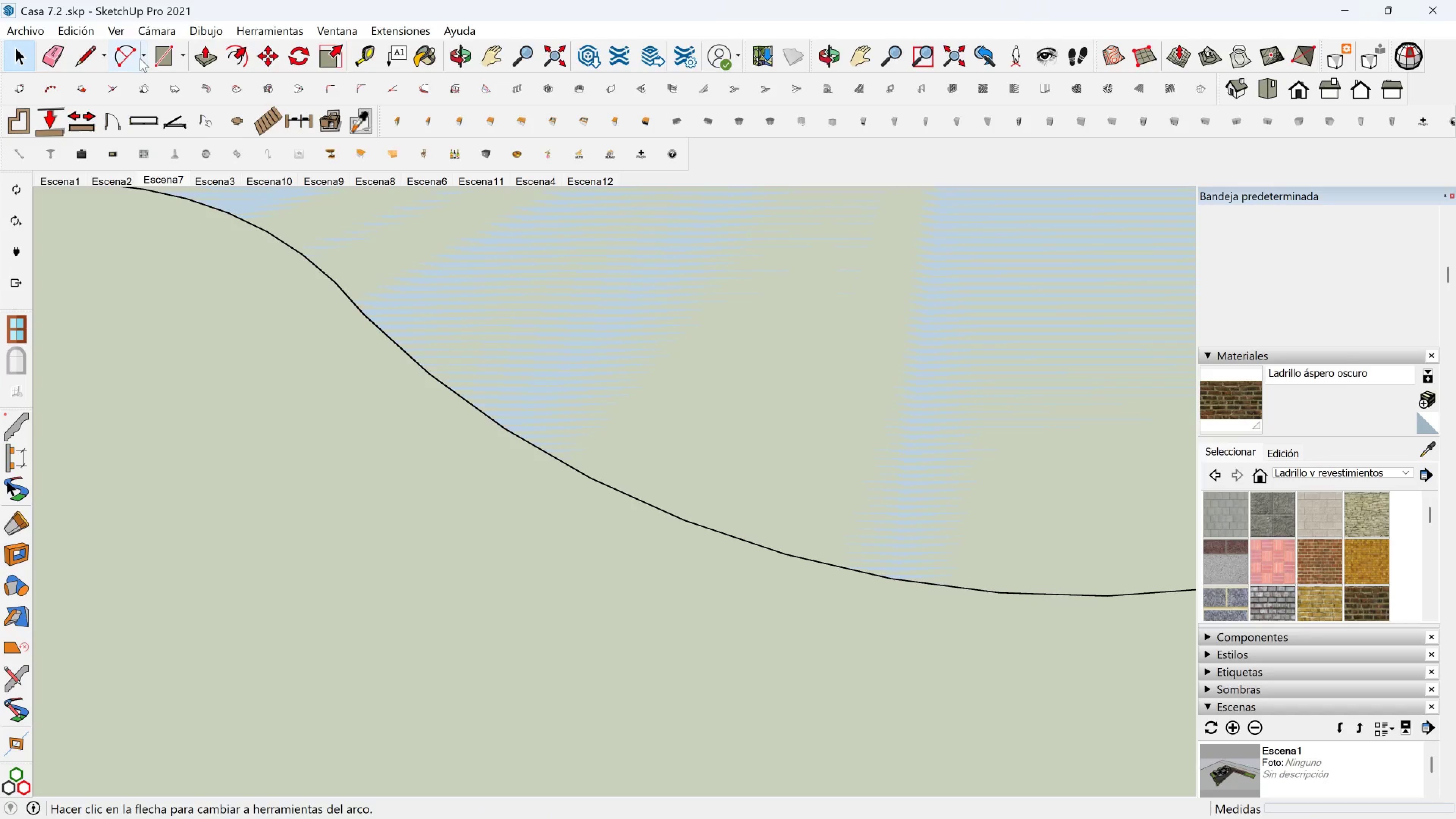 
left_click([75, 31])
 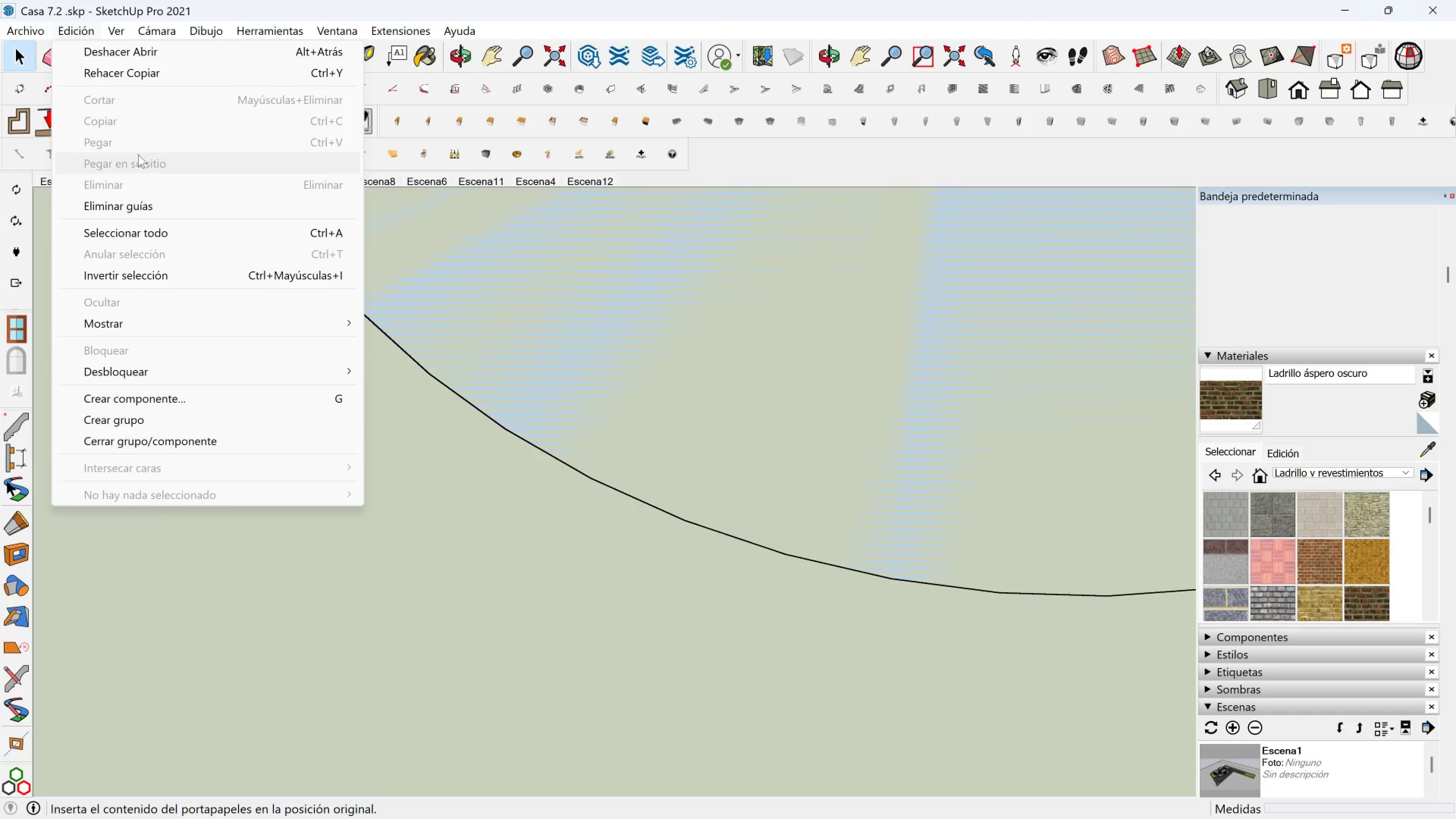 
wait(5.74)
 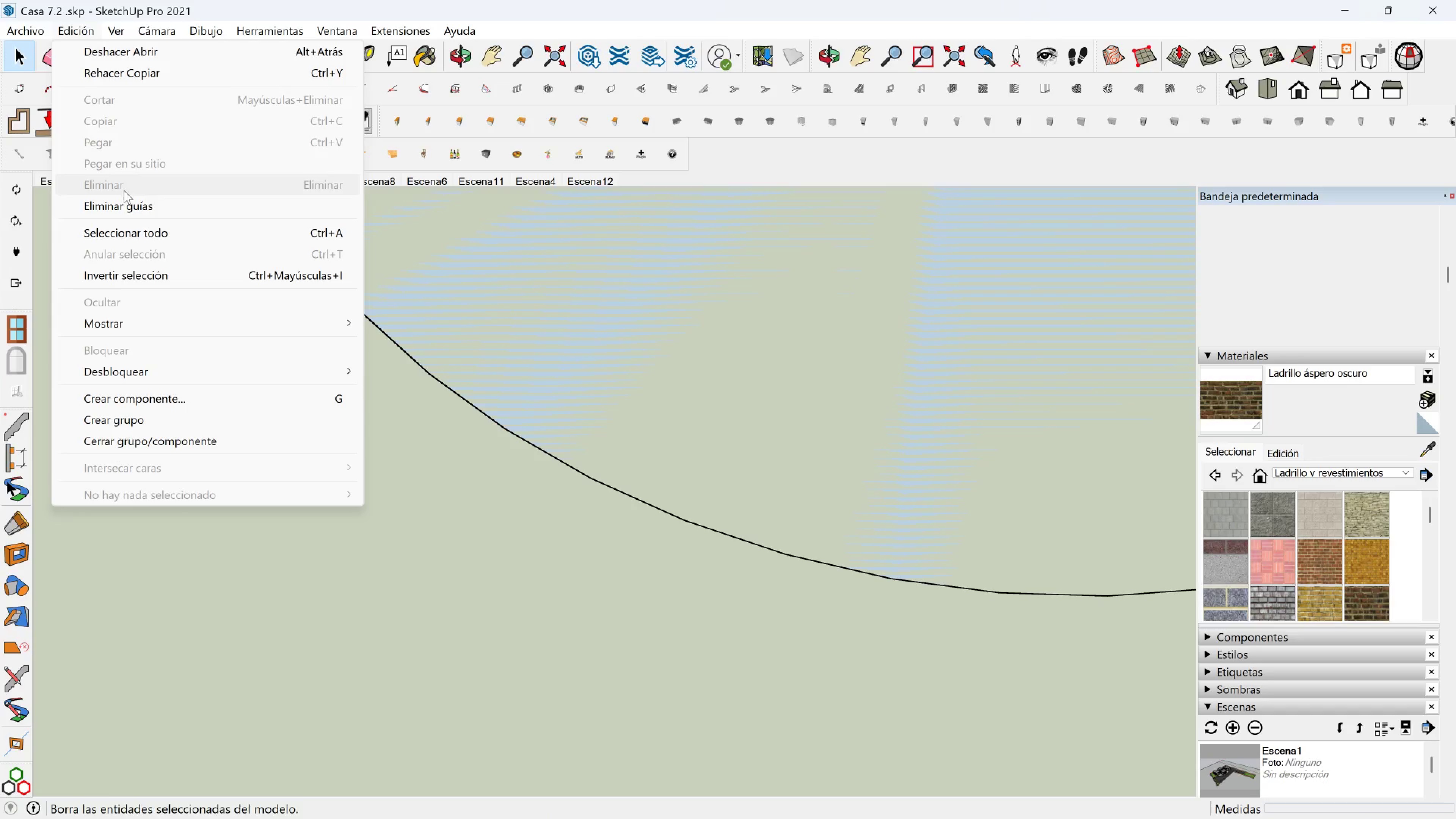 
scroll: coordinate [648, 390], scroll_direction: down, amount: 17.0
 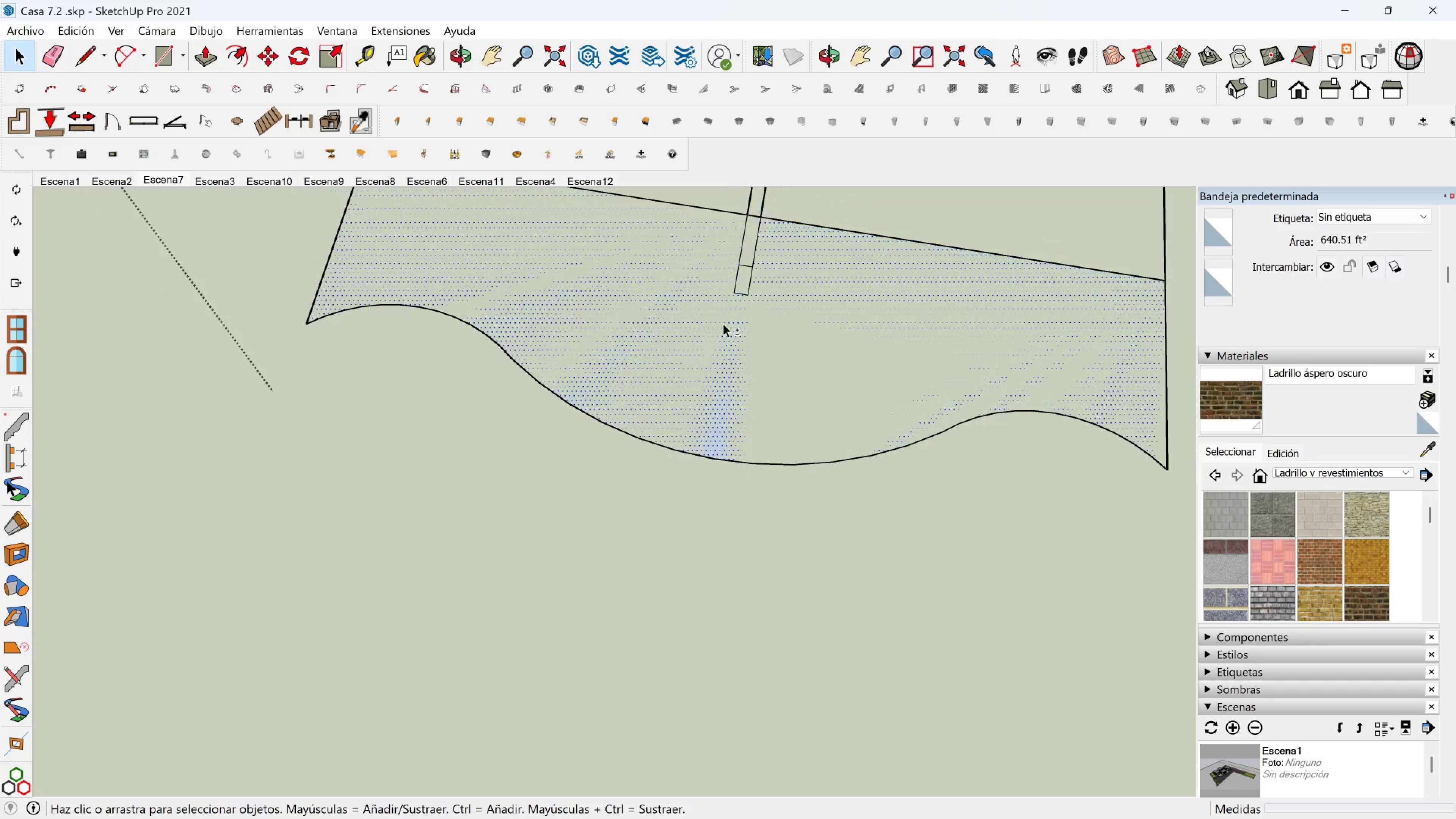 
key(Shift+ShiftLeft)
 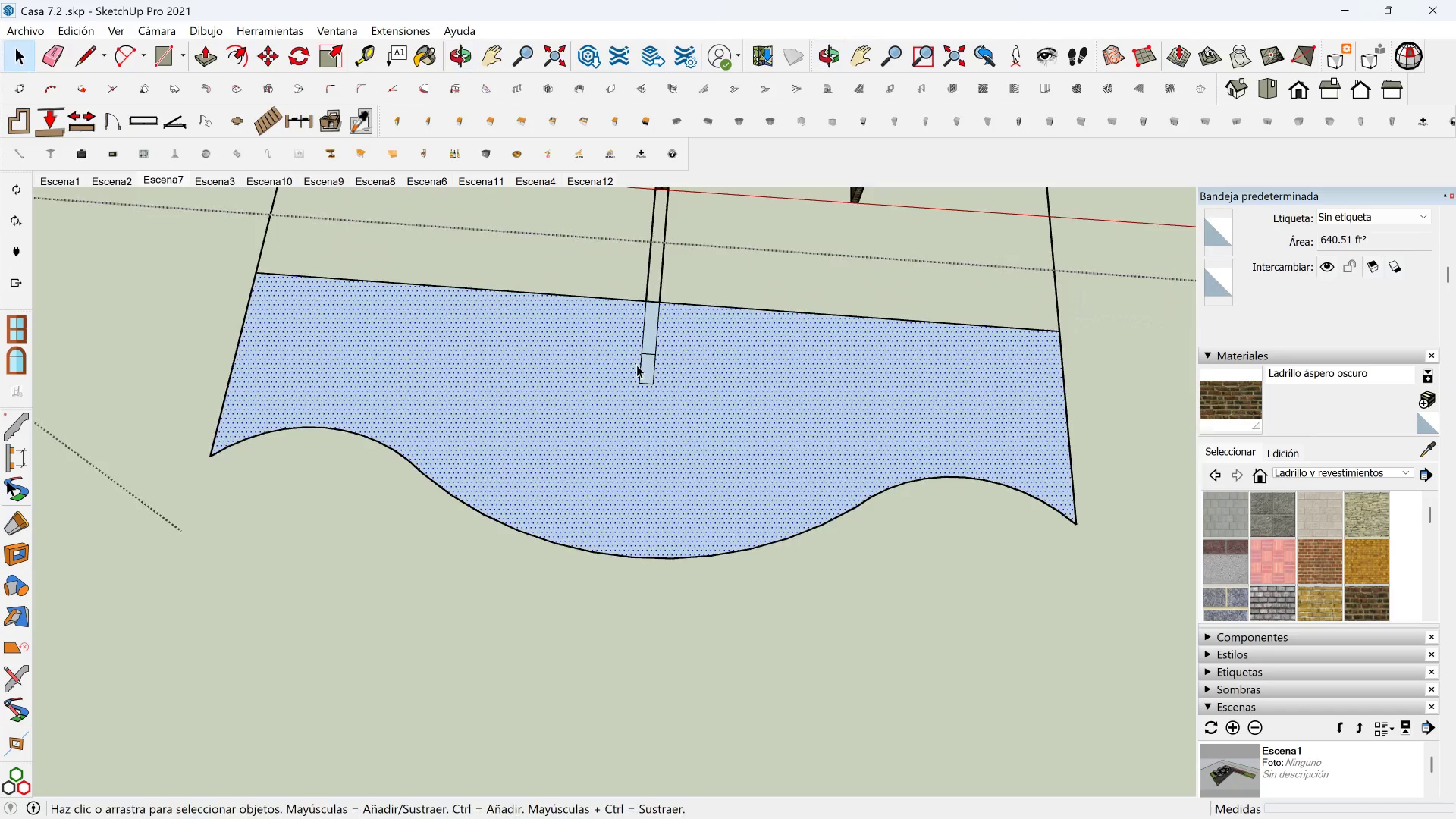 
left_click_drag(start_coordinate=[617, 335], to_coordinate=[678, 442])
 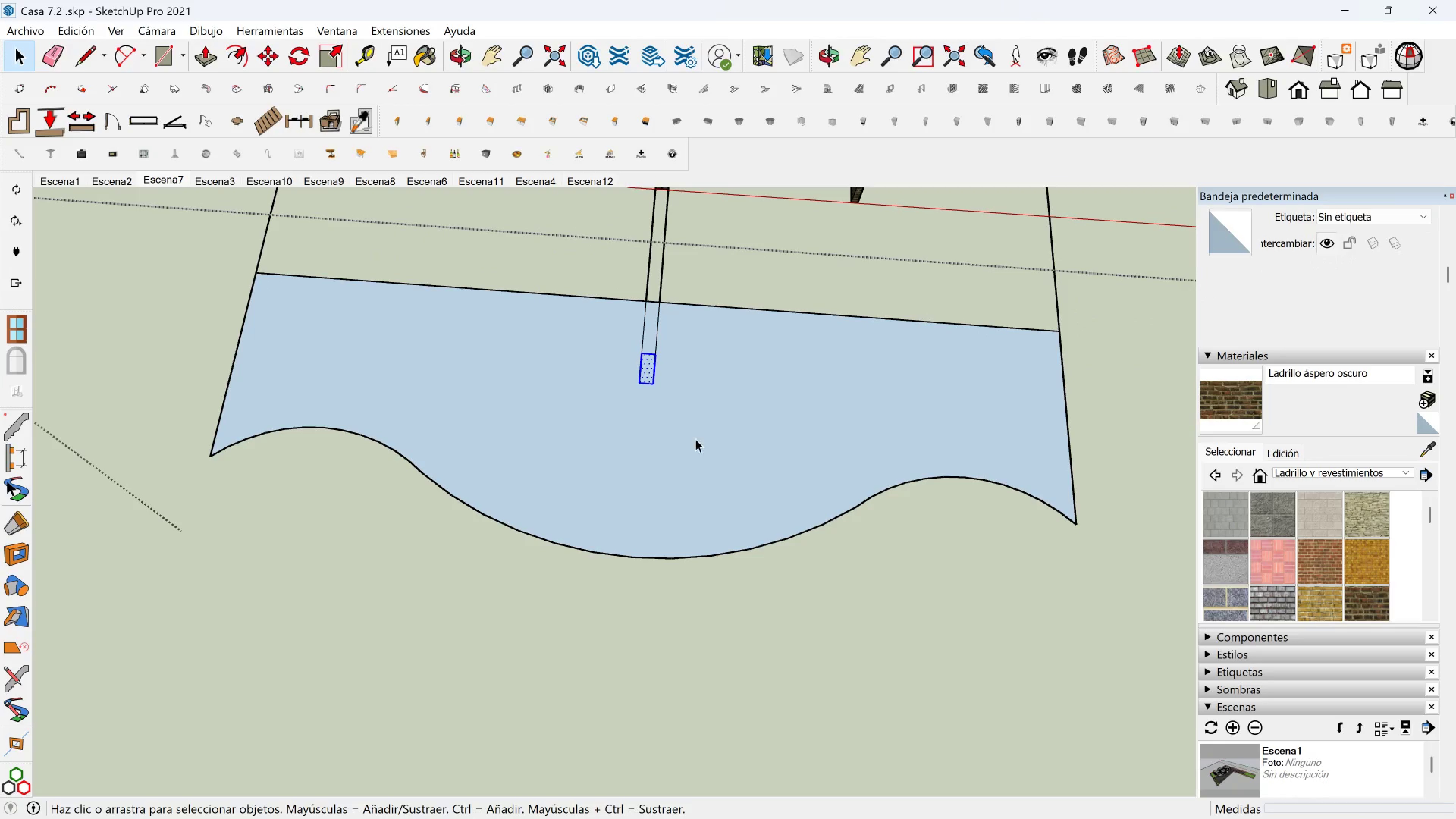 
key(M)
 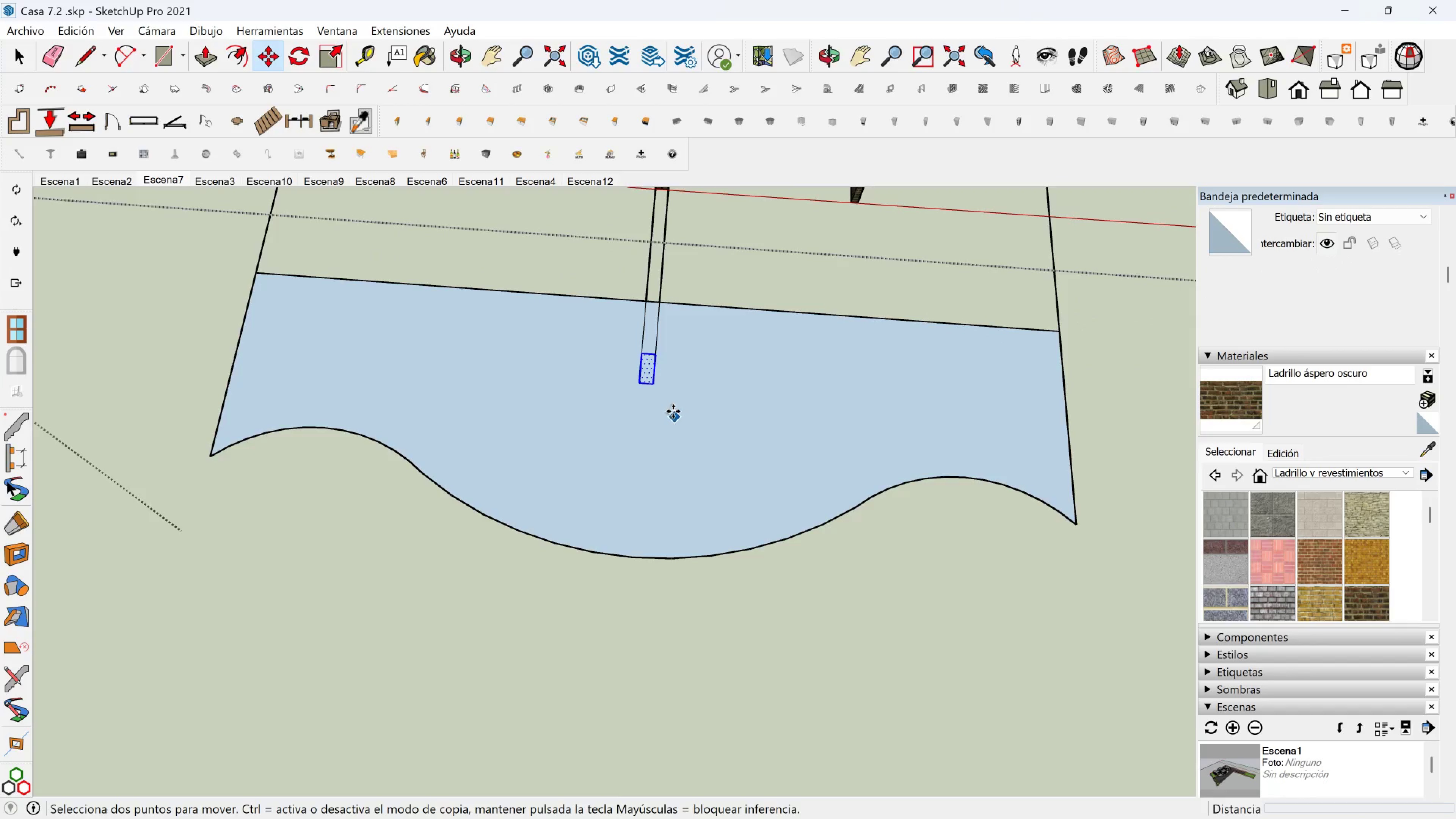 
scroll: coordinate [641, 343], scroll_direction: up, amount: 9.0
 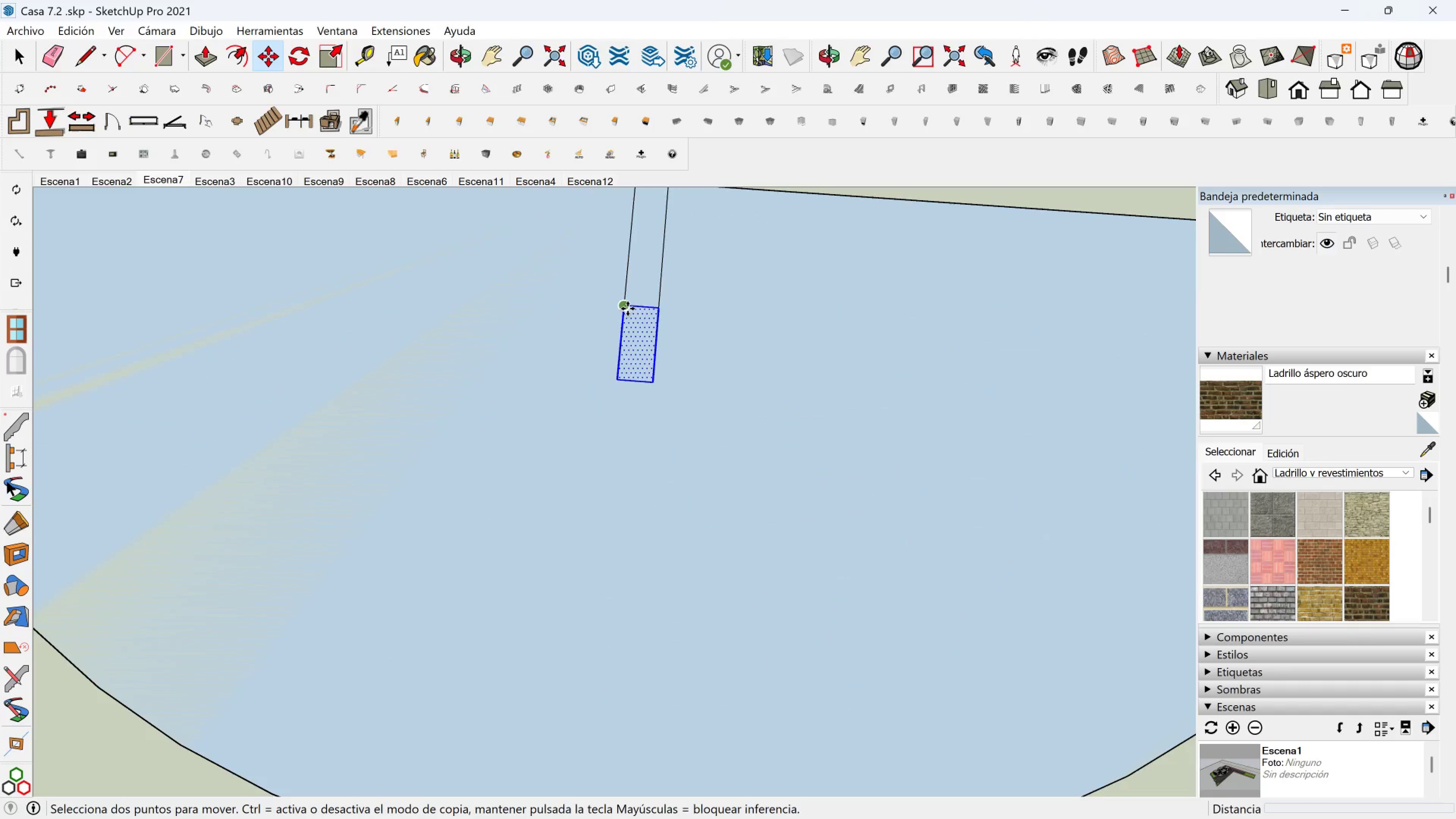 
left_click([628, 311])
 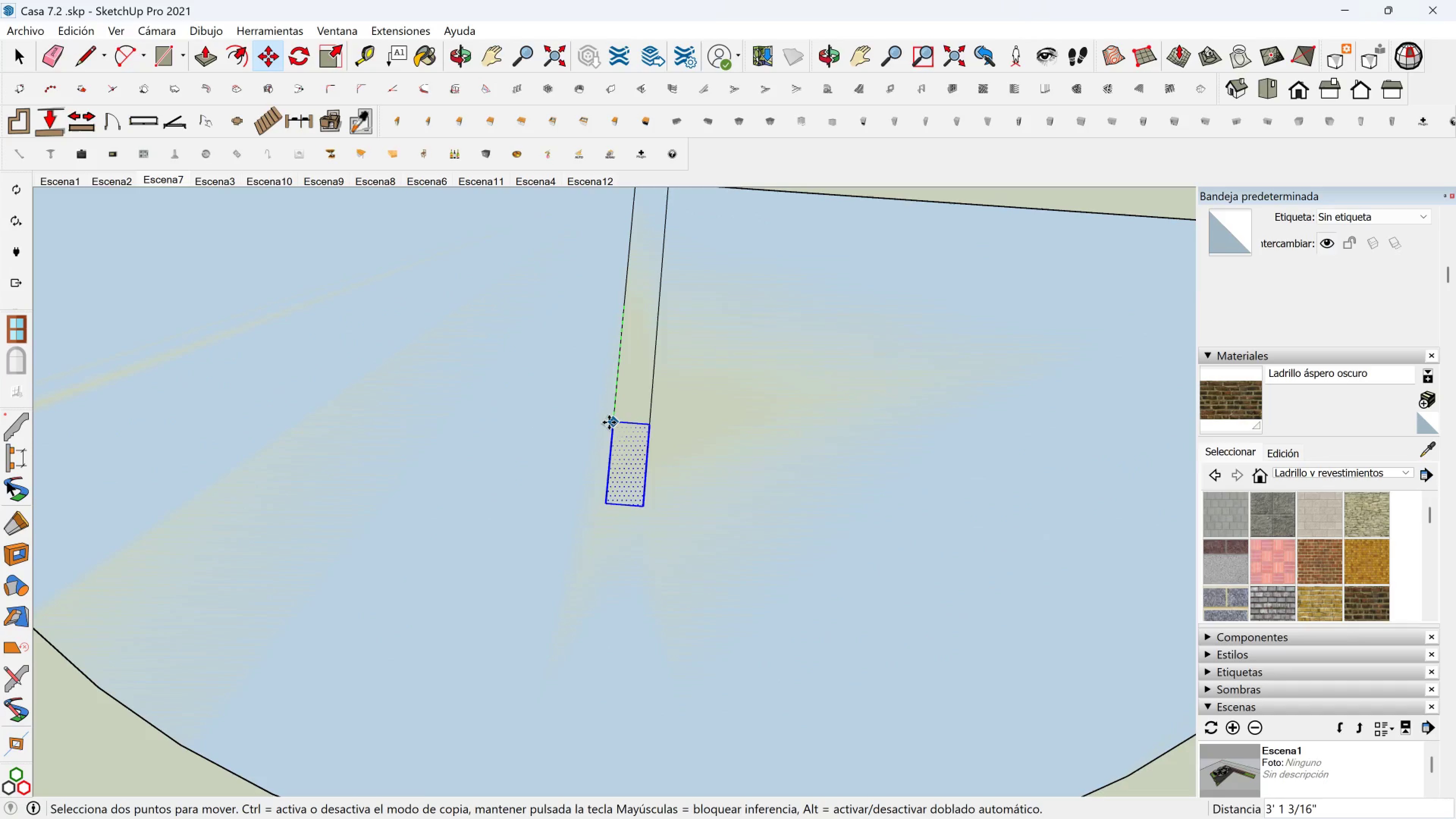 
key(Control+ControlLeft)
 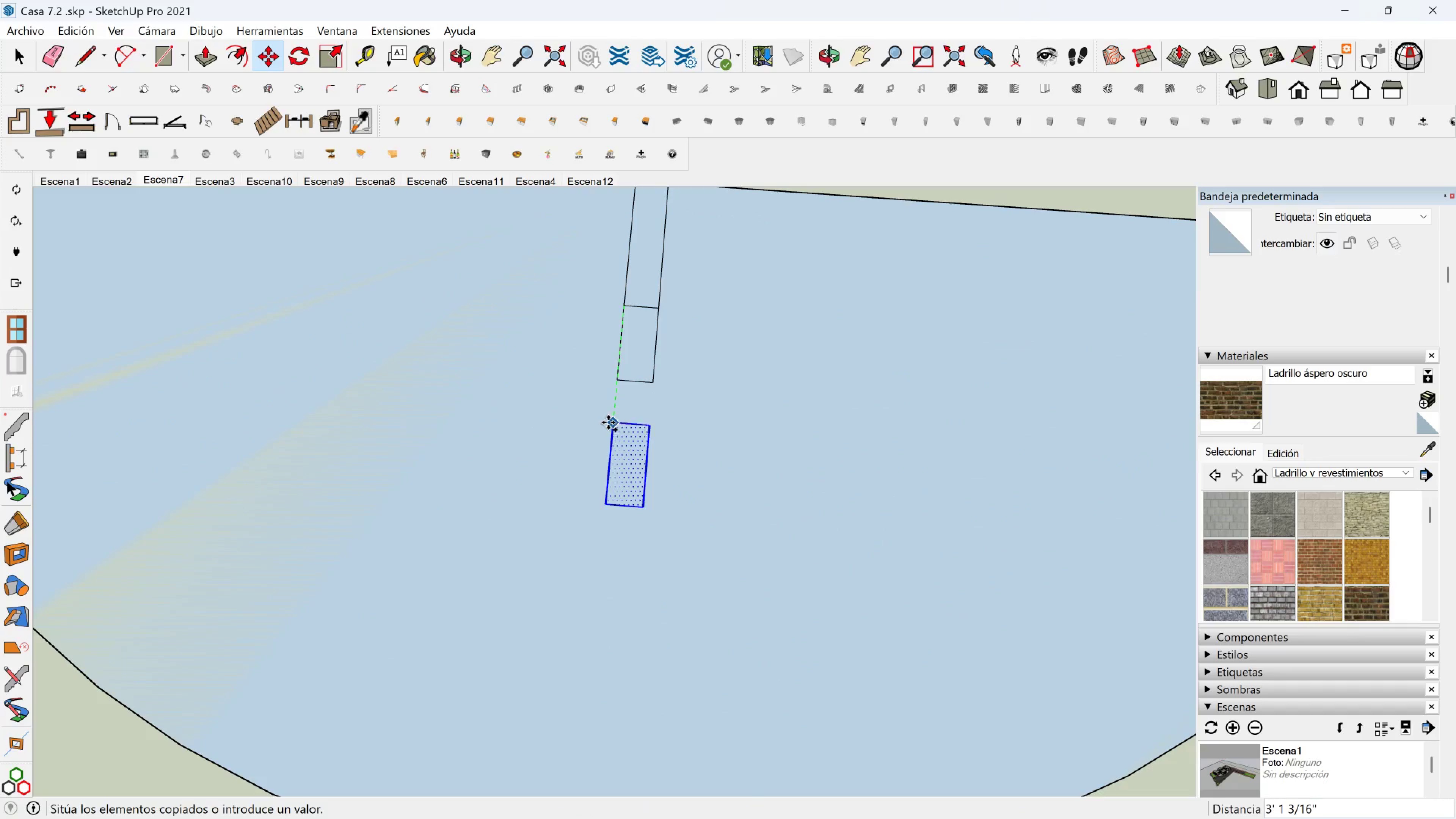 
scroll: coordinate [606, 554], scroll_direction: down, amount: 6.0
 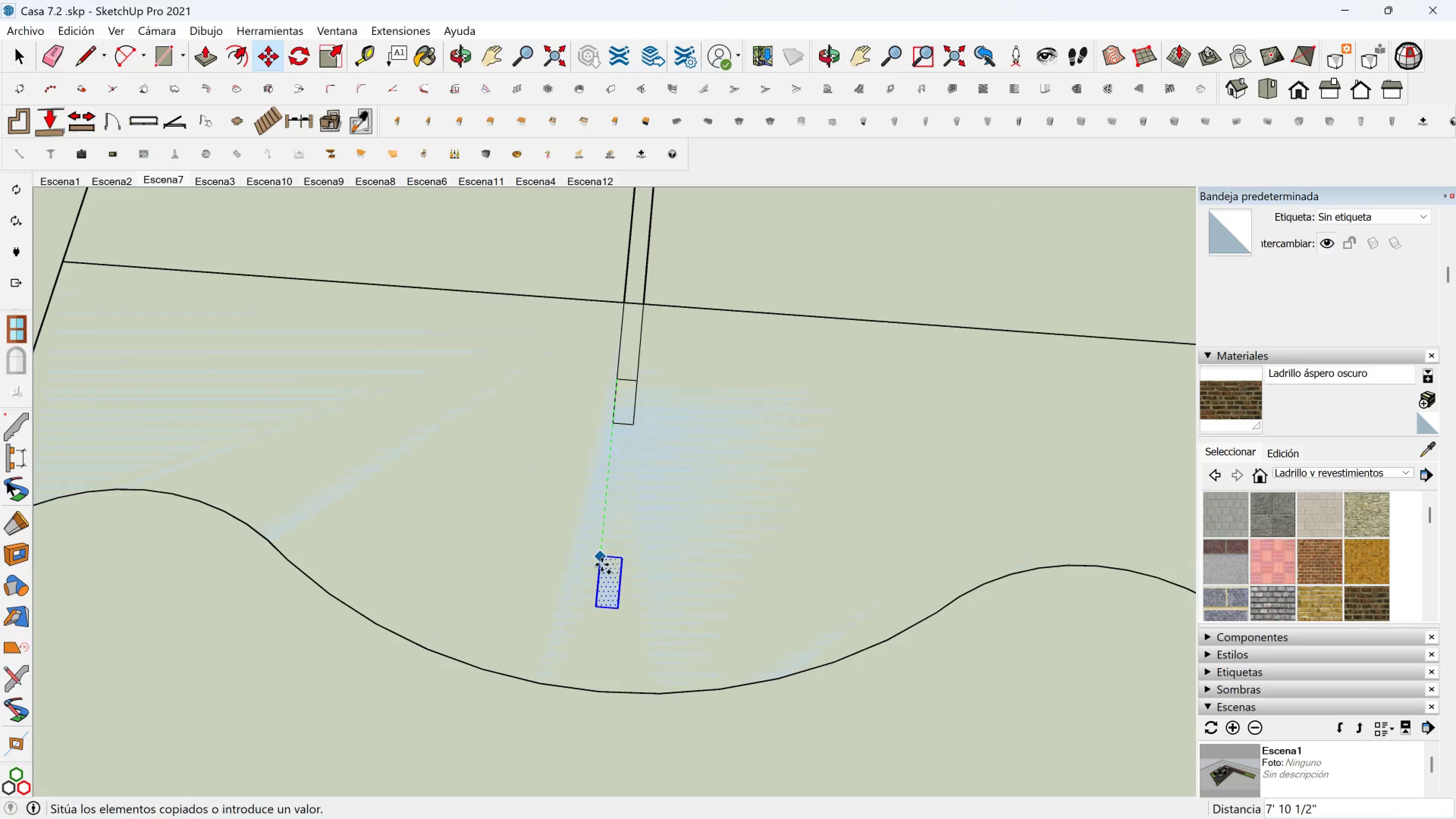 
hold_key(key=ShiftLeft, duration=0.71)
 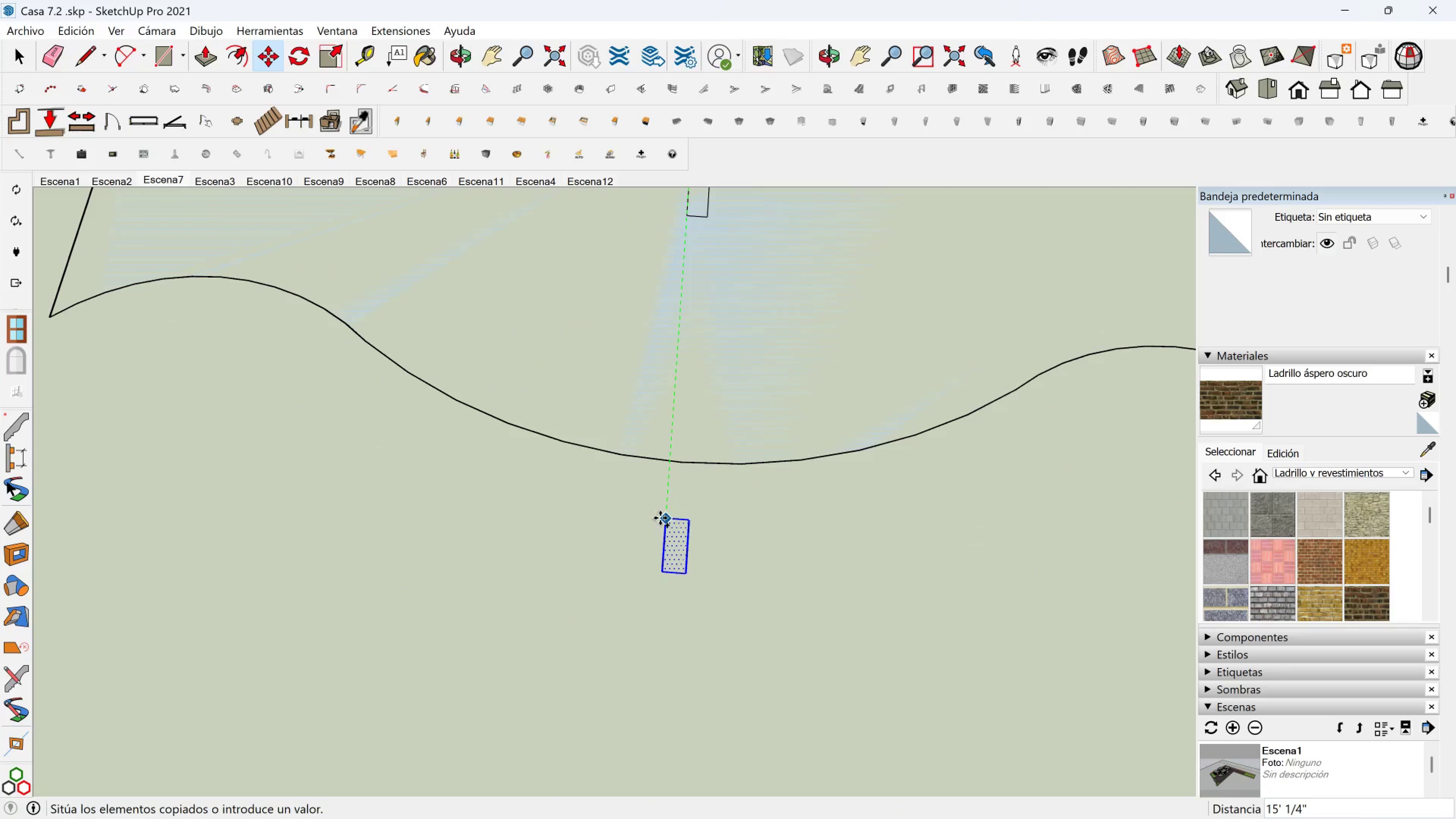 
left_click([660, 518])
 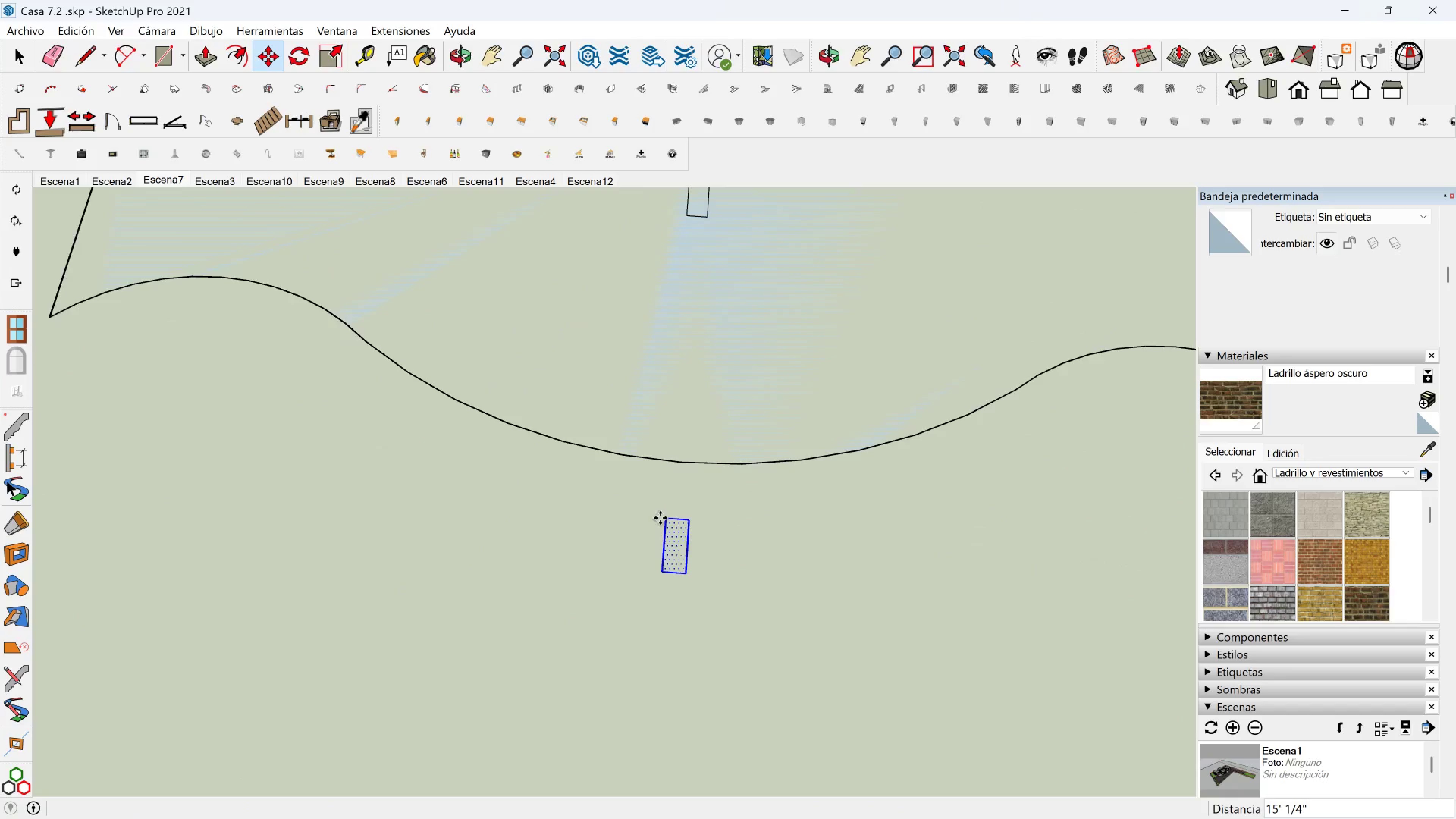 
scroll: coordinate [660, 518], scroll_direction: down, amount: 1.0
 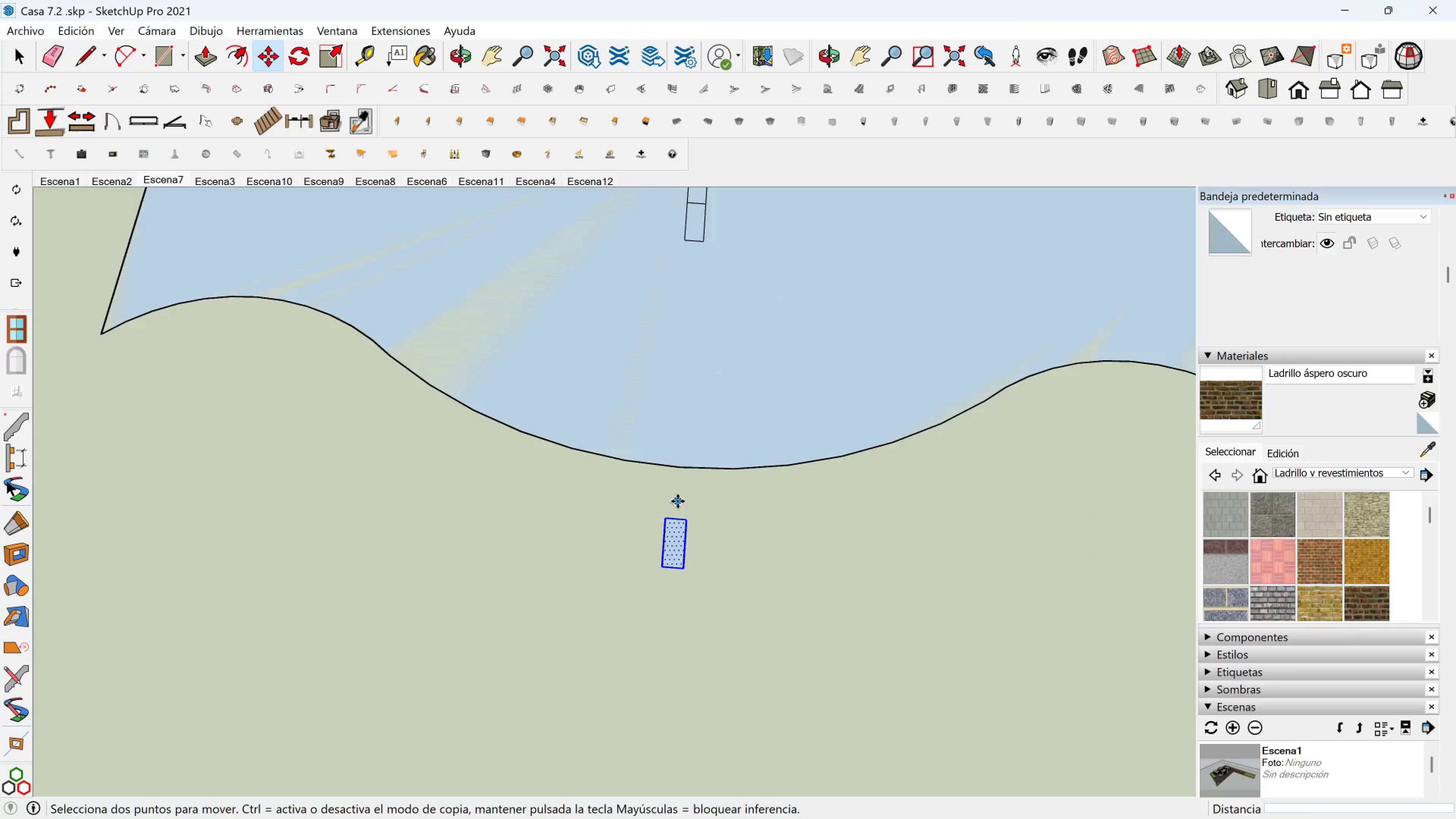 
scroll: coordinate [678, 501], scroll_direction: up, amount: 3.0
 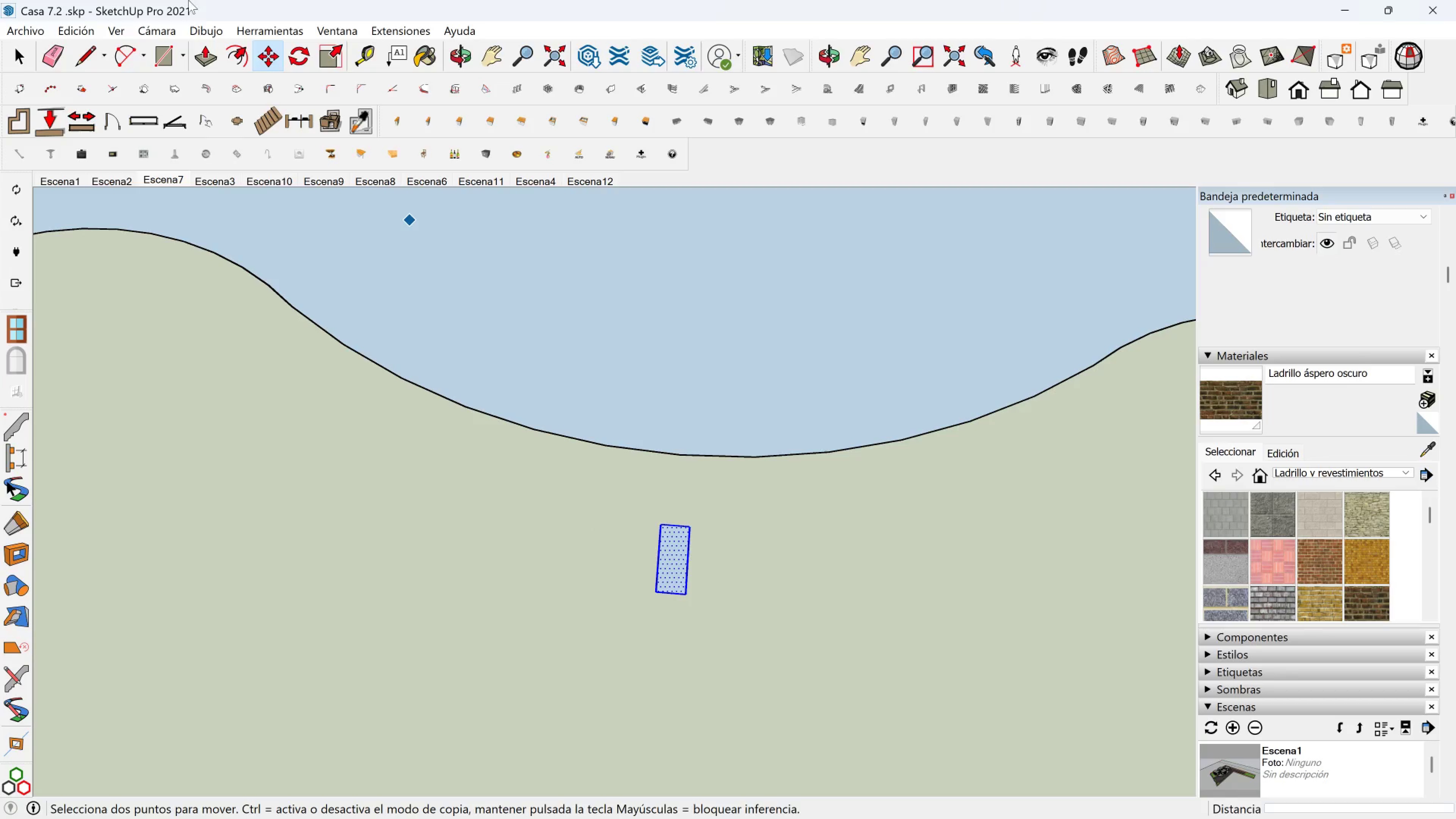 
left_click([88, 59])
 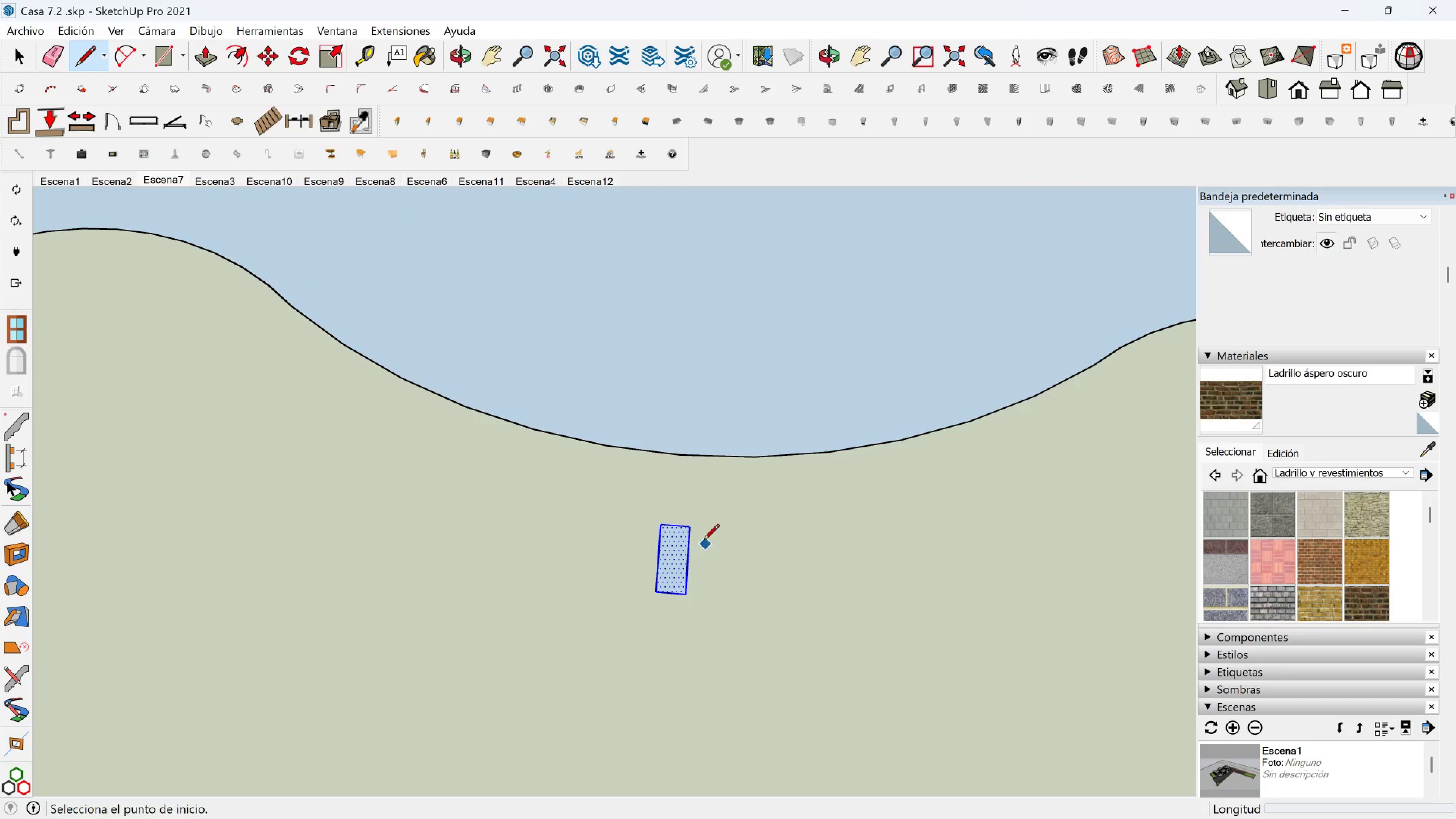 
key(Space)
 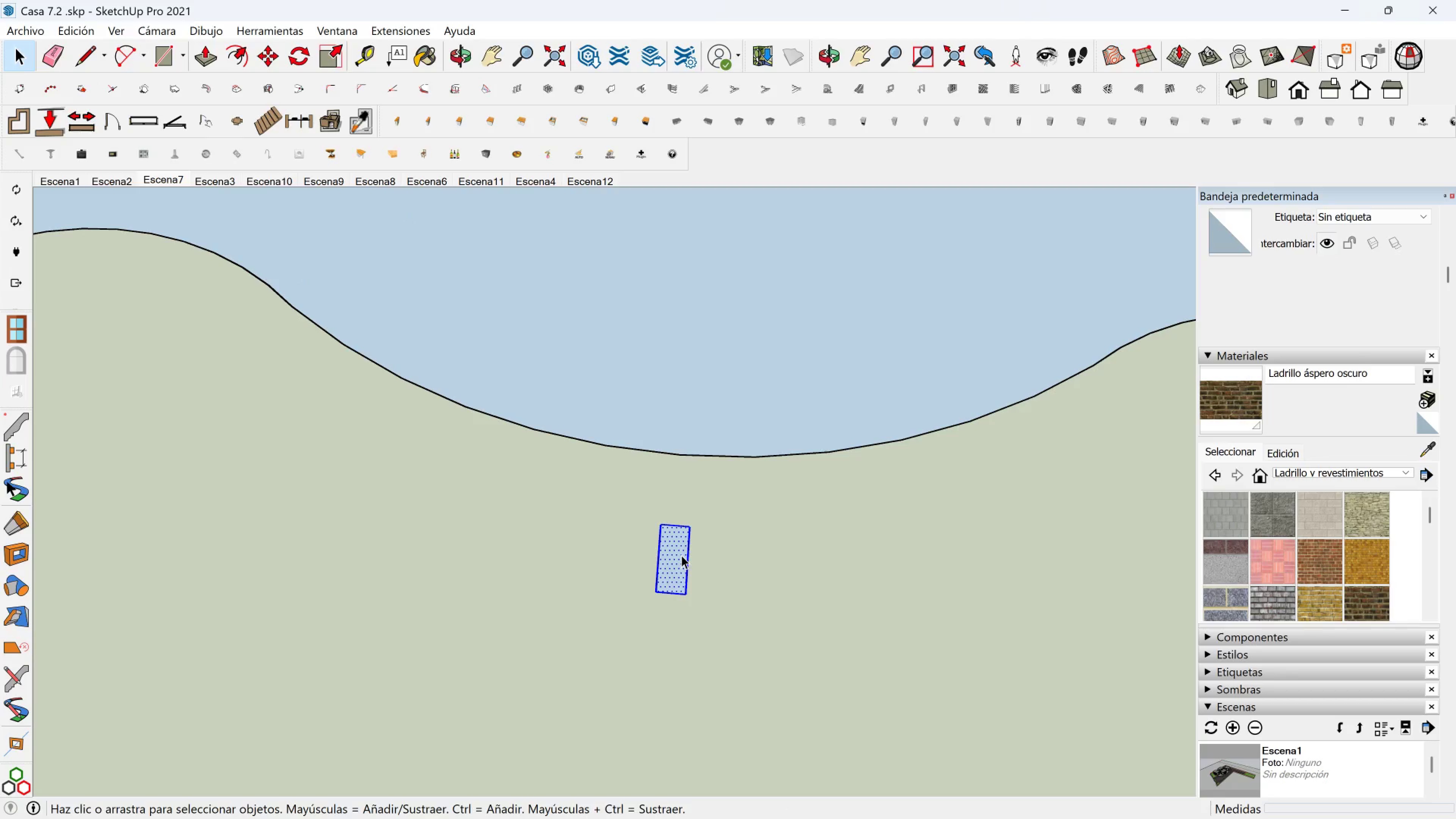 
left_click([685, 556])
 